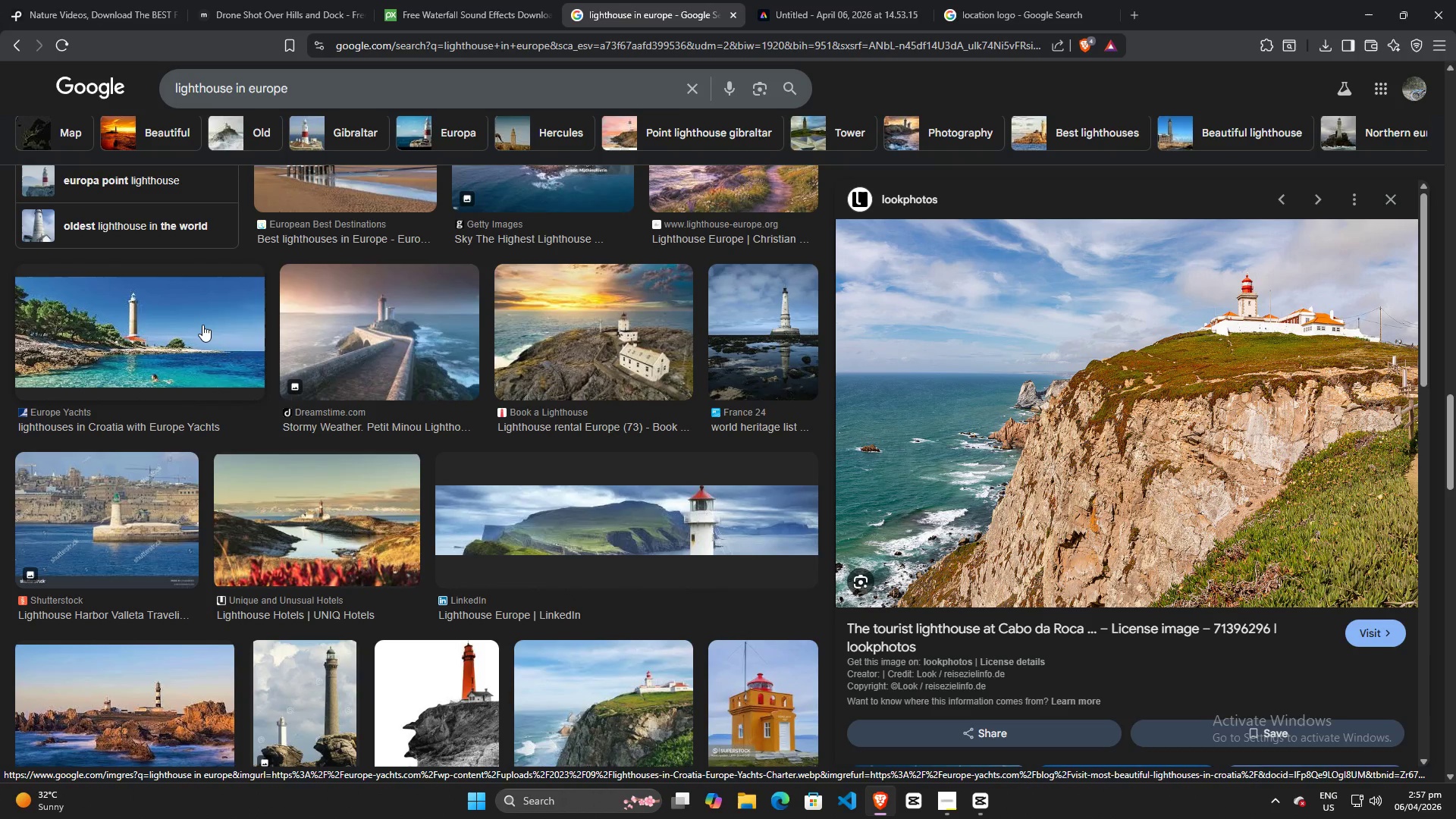 
key(Alt+AltLeft)
 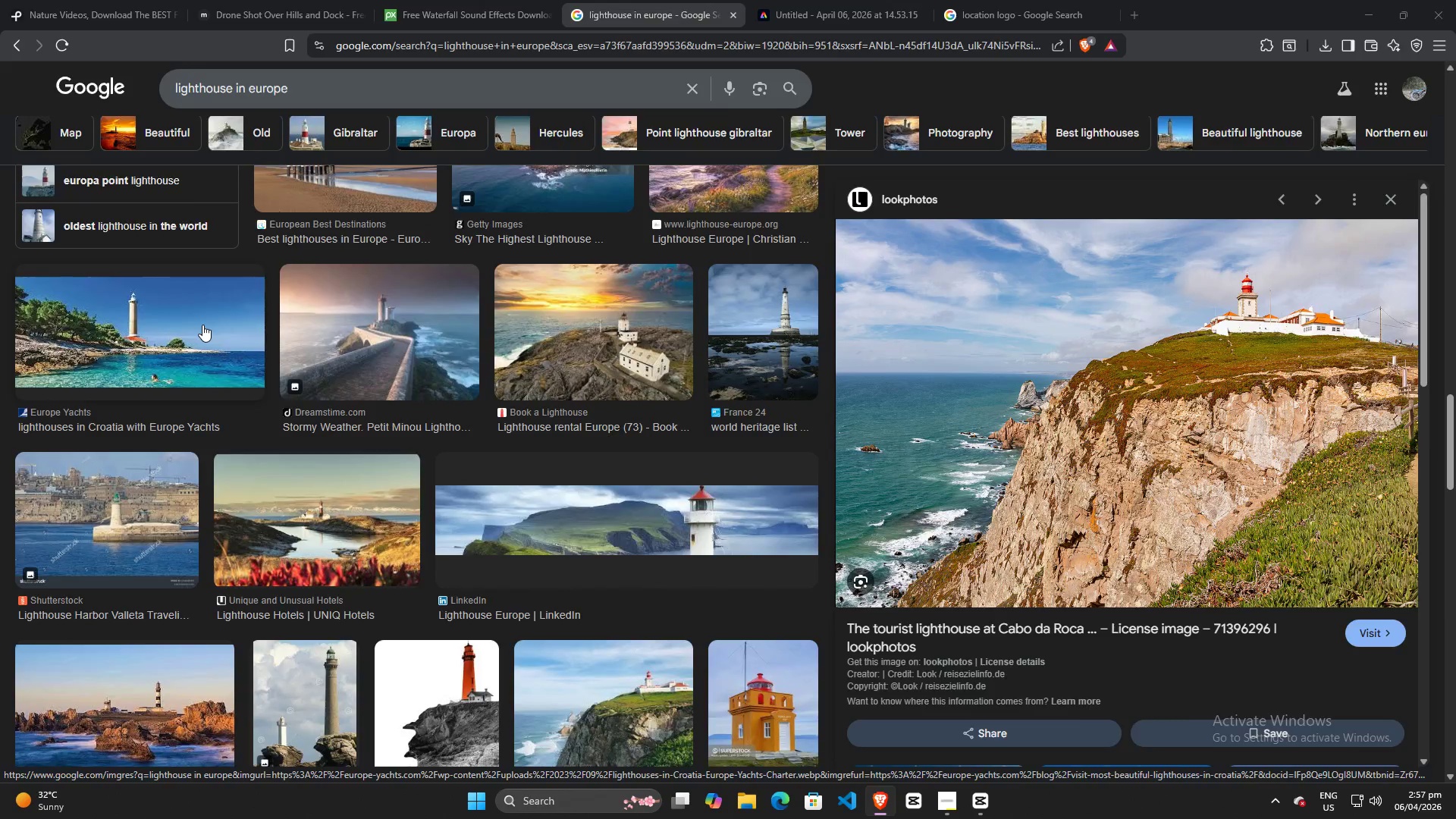 
key(Alt+Tab)
 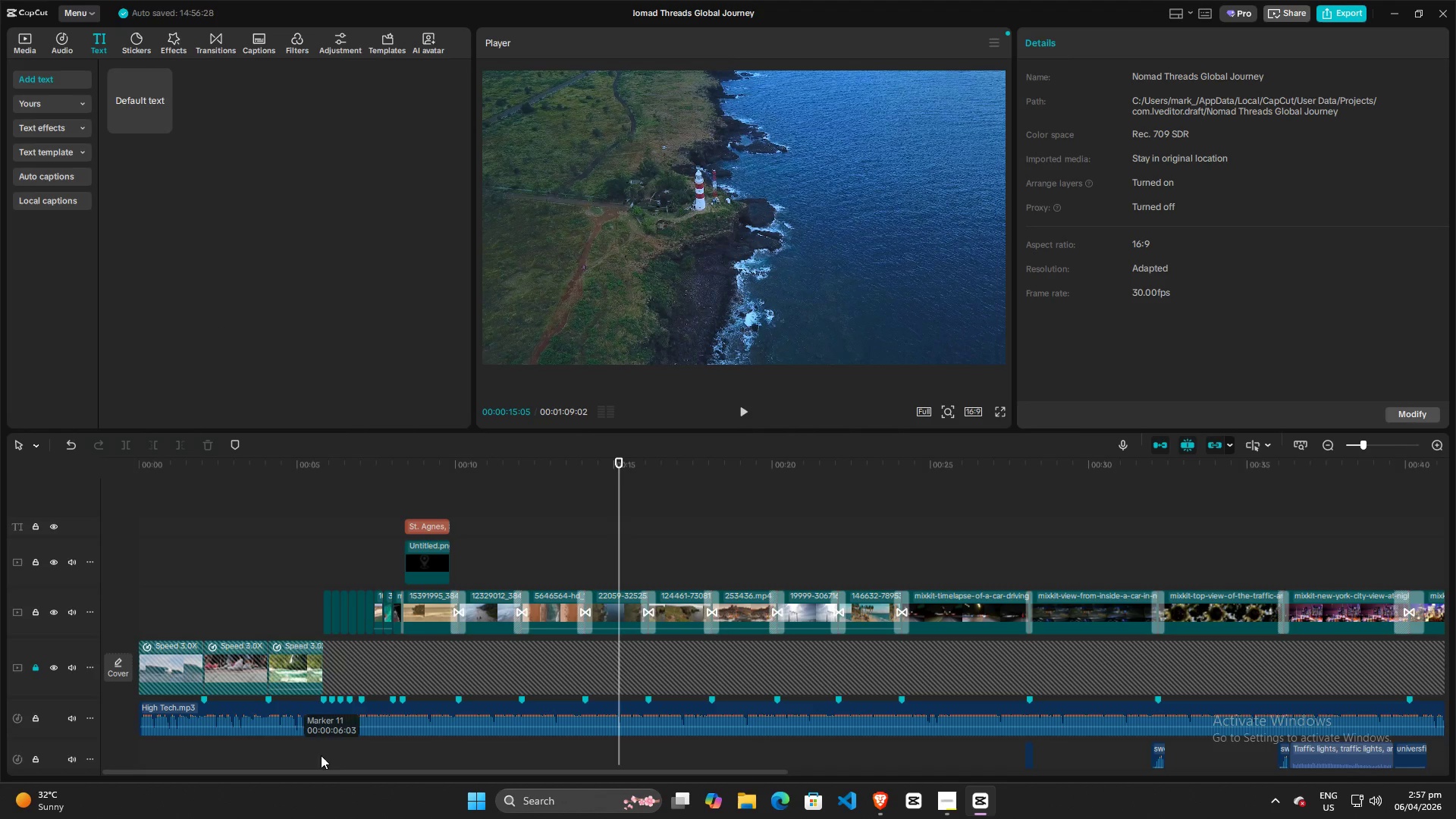 
left_click([435, 561])
 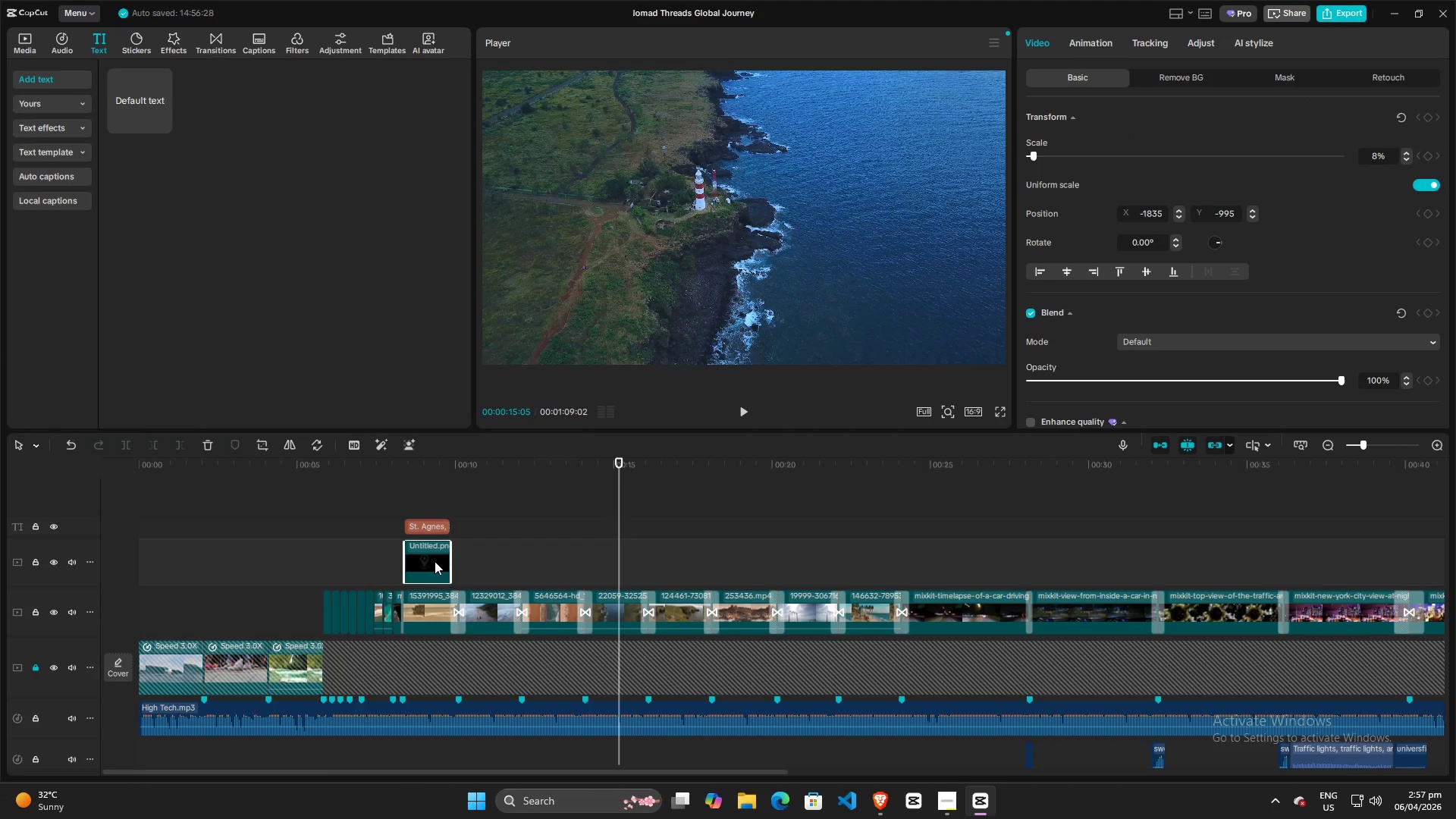 
hold_key(key=AltLeft, duration=1.5)
left_click_drag(start_coordinate=[428, 561], to_coordinate=[620, 560])
 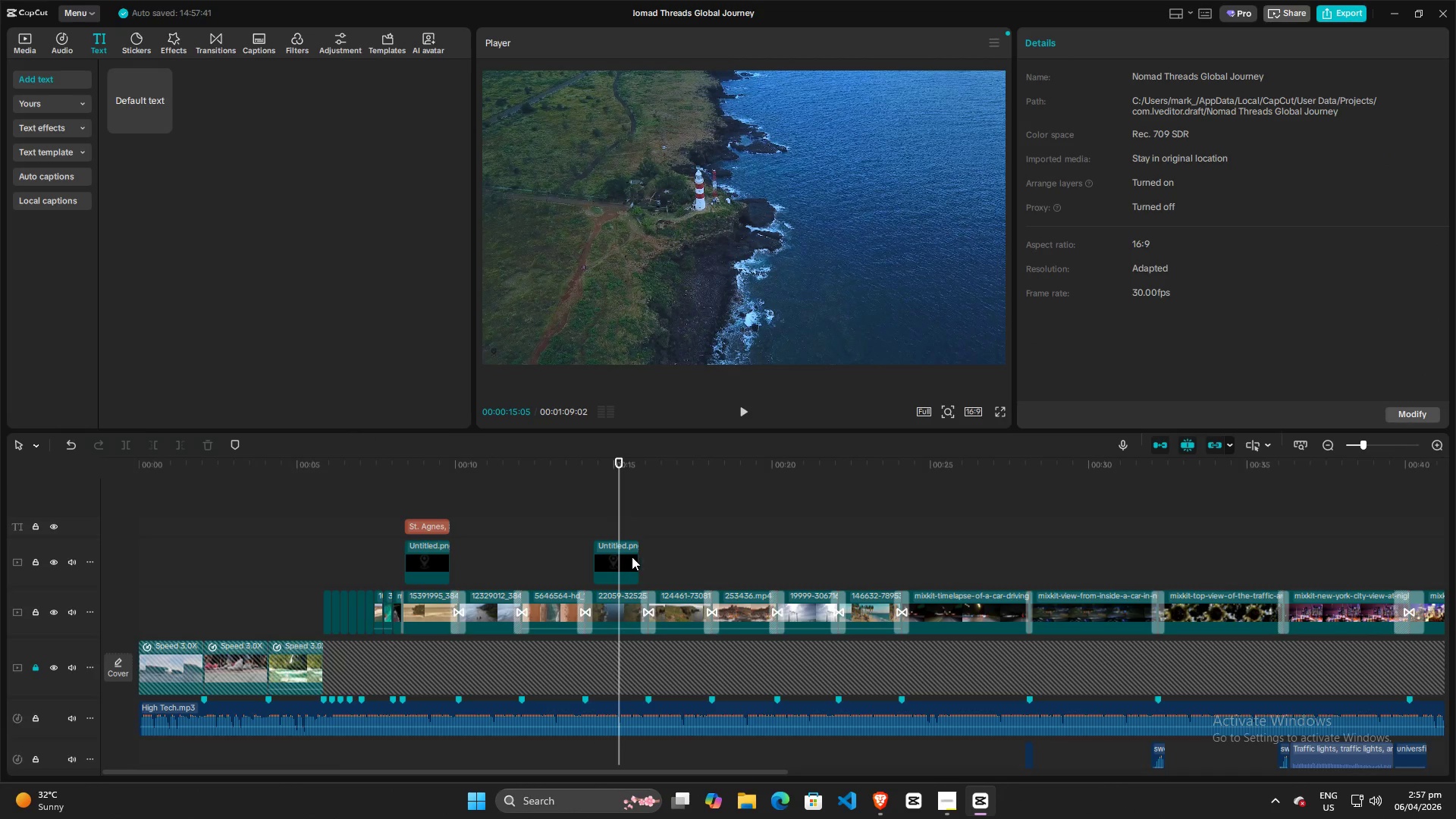 
hold_key(key=AltLeft, duration=0.61)
 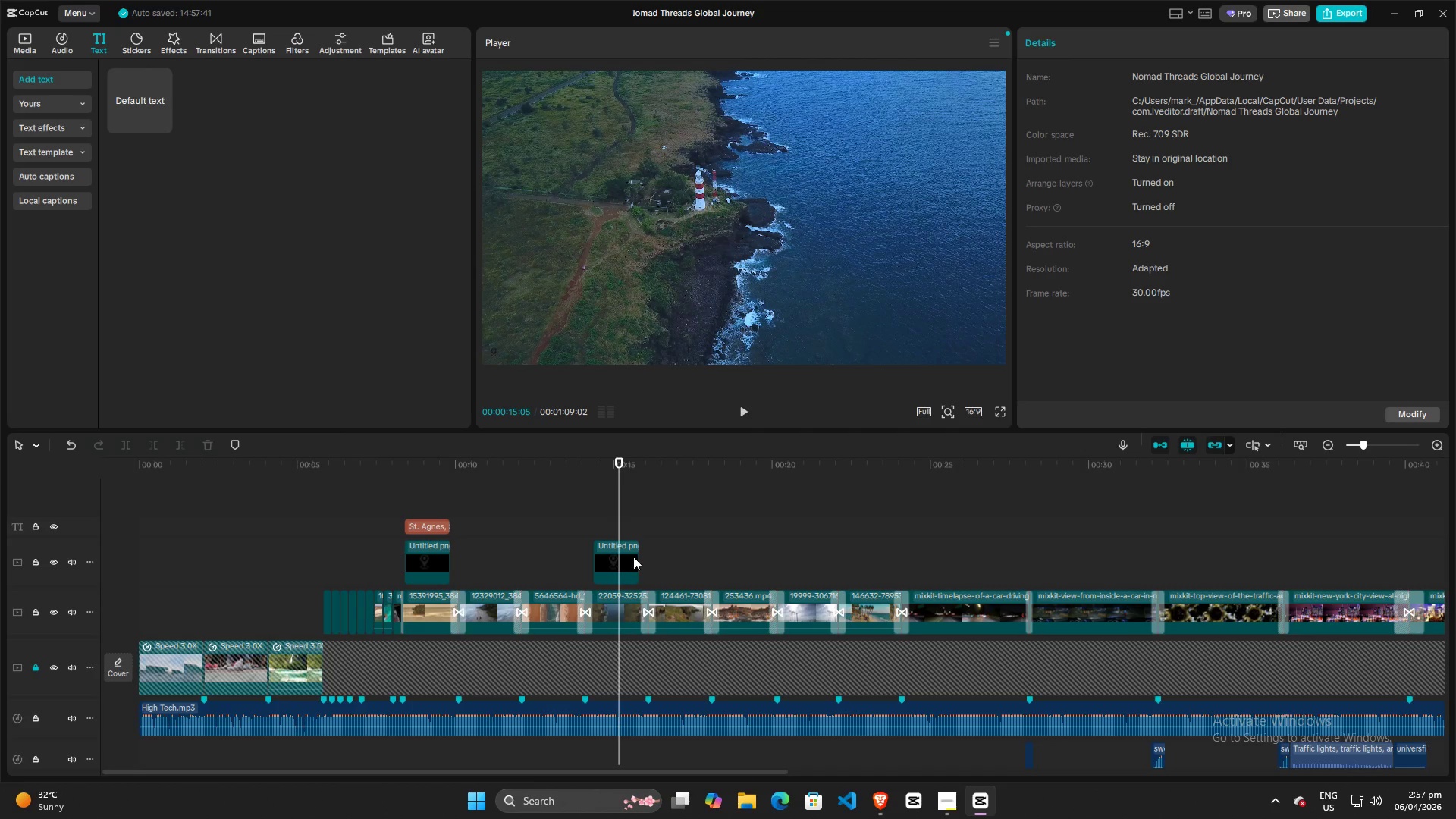 
left_click([632, 557])
 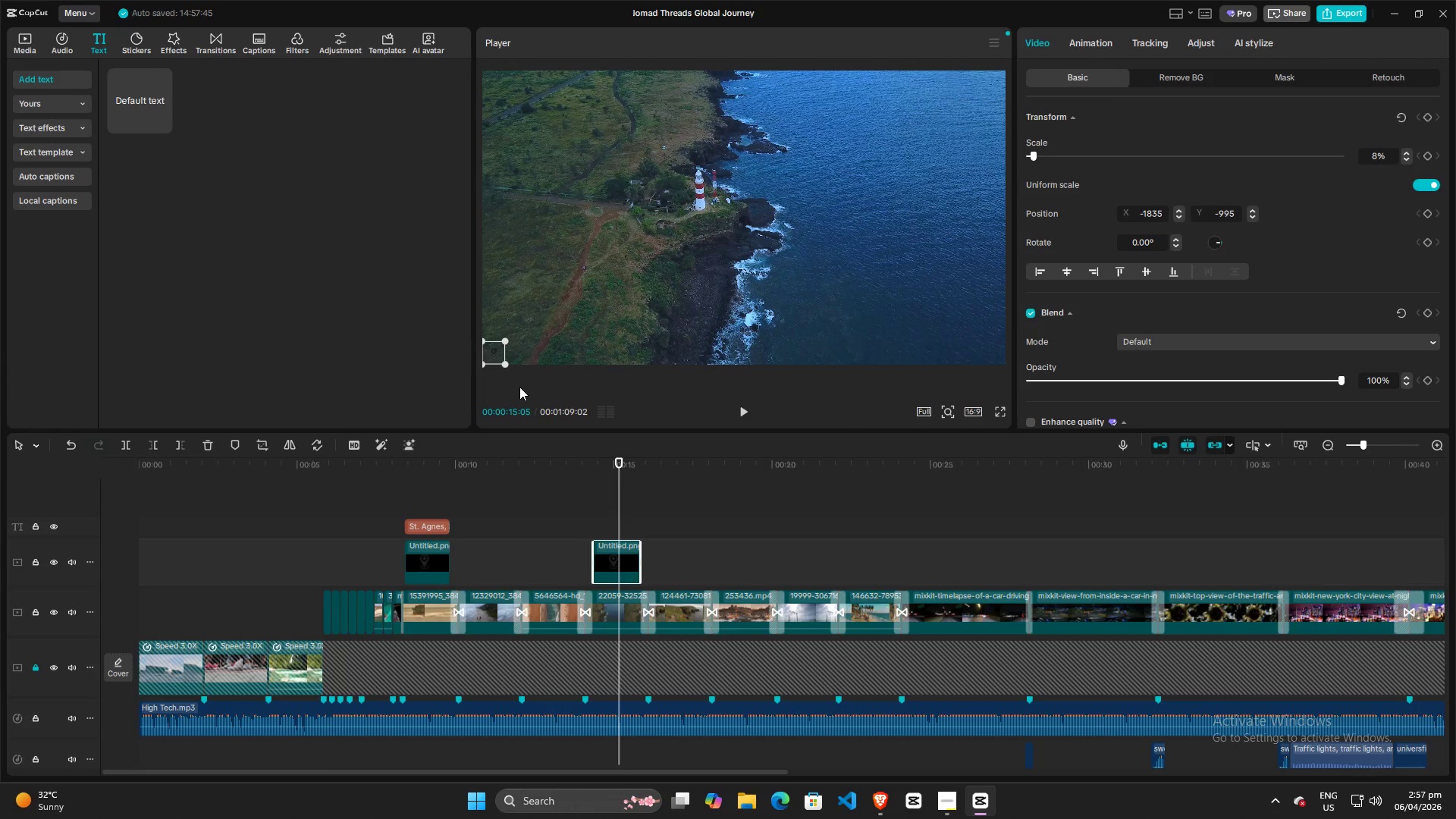 
left_click([428, 526])
 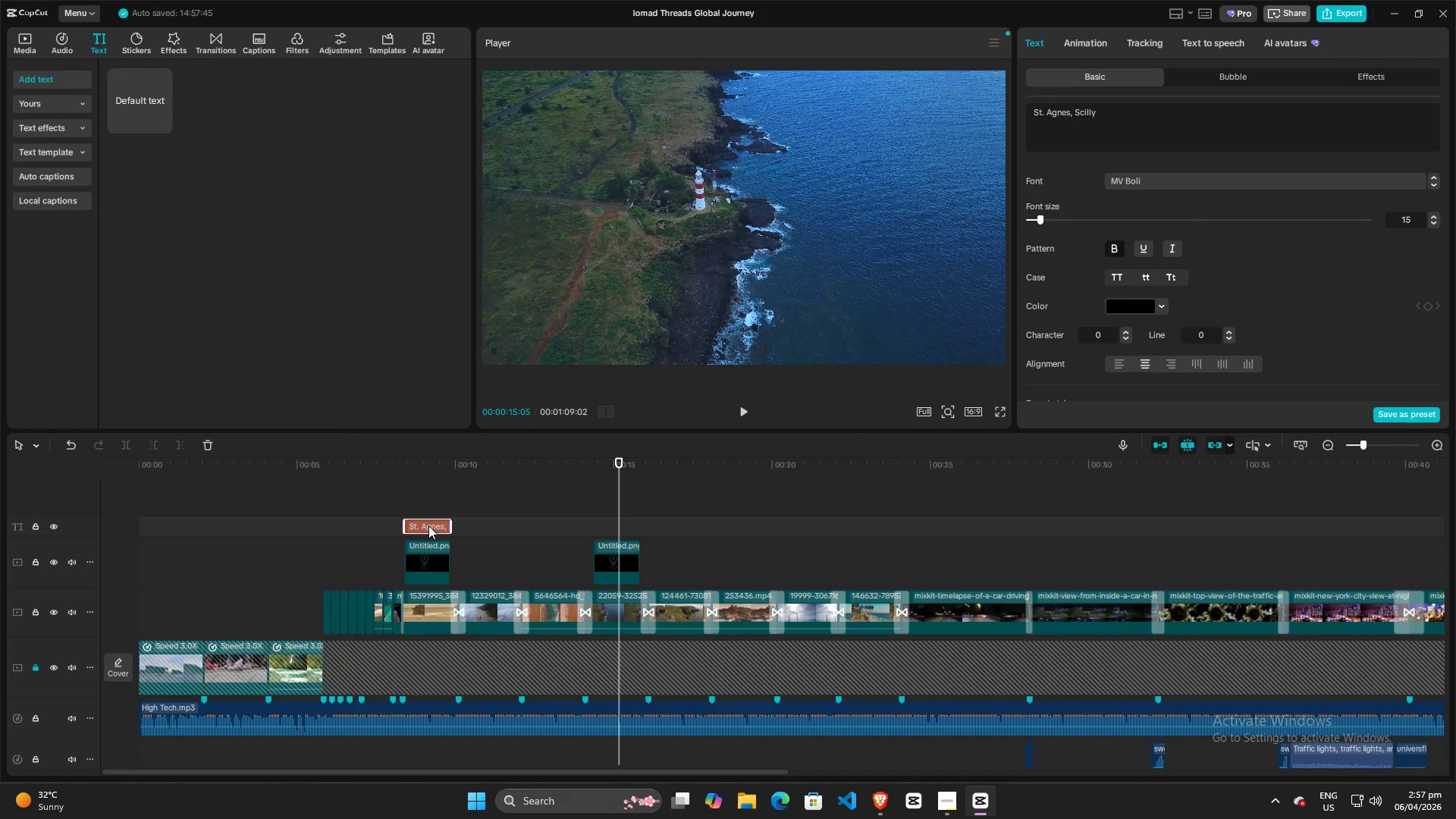 
hold_key(key=AltLeft, duration=1.5)
left_click_drag(start_coordinate=[428, 526], to_coordinate=[620, 525])
 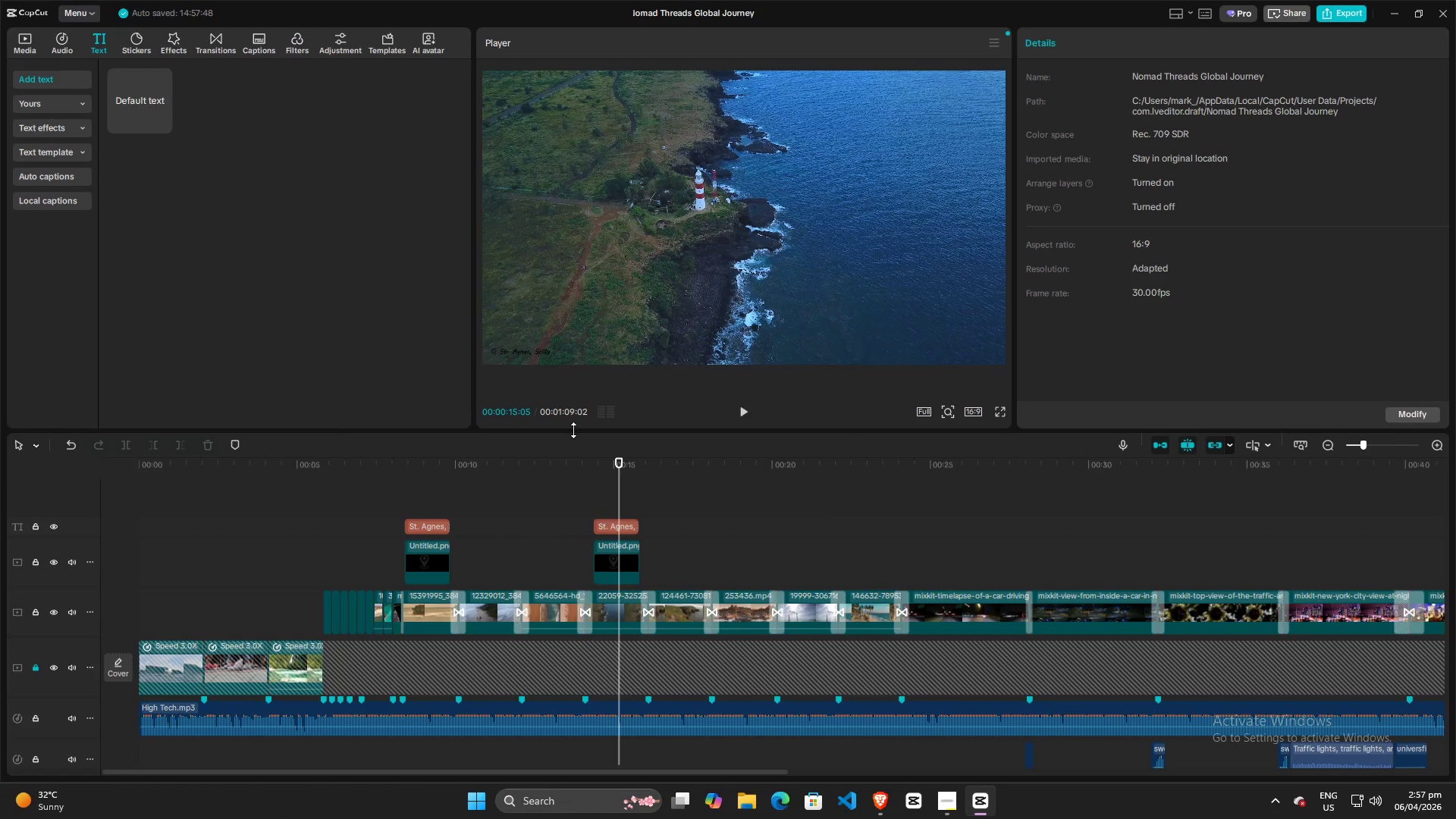 
key(Alt+AltLeft)
 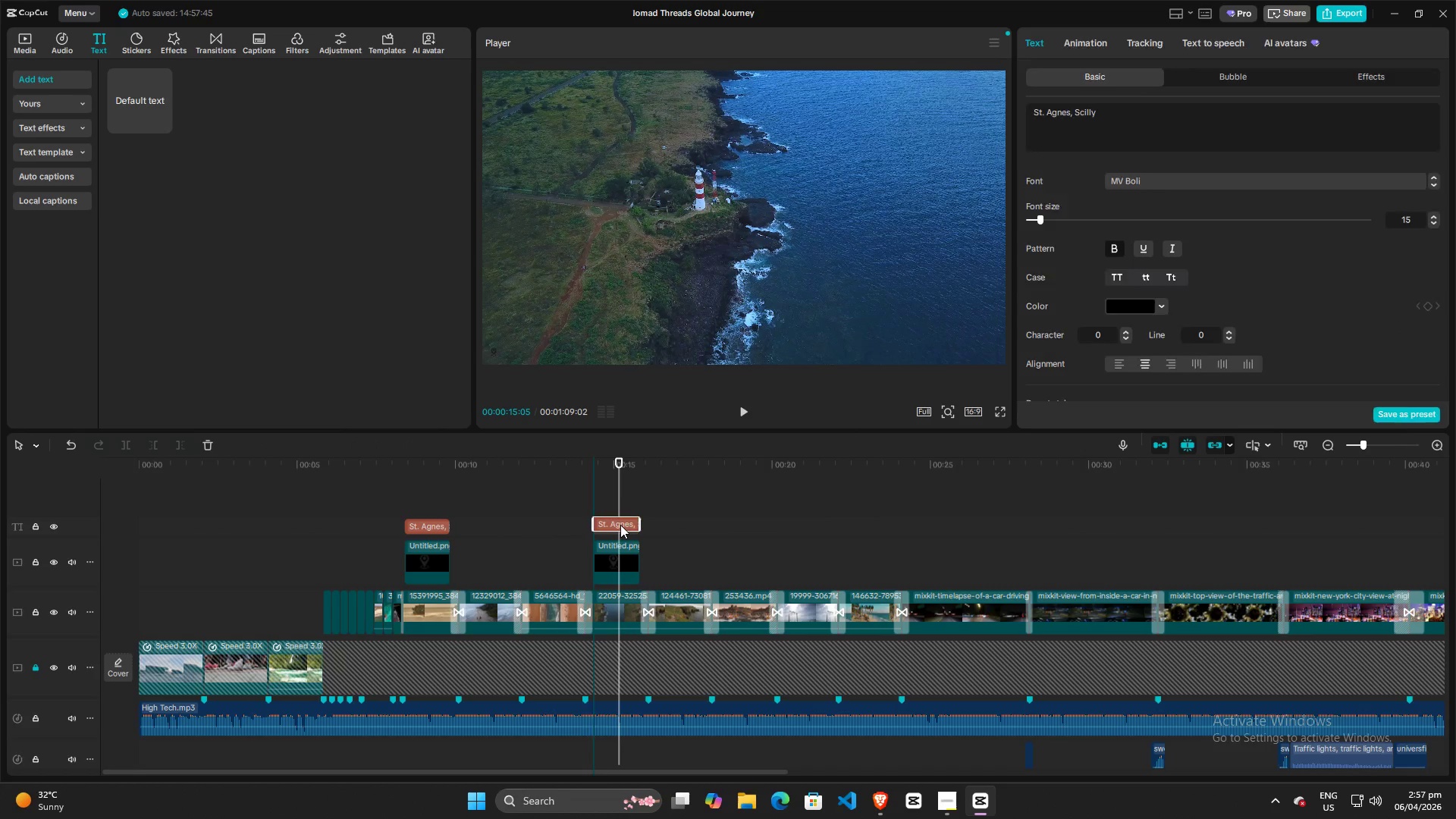 
key(Alt+AltLeft)
 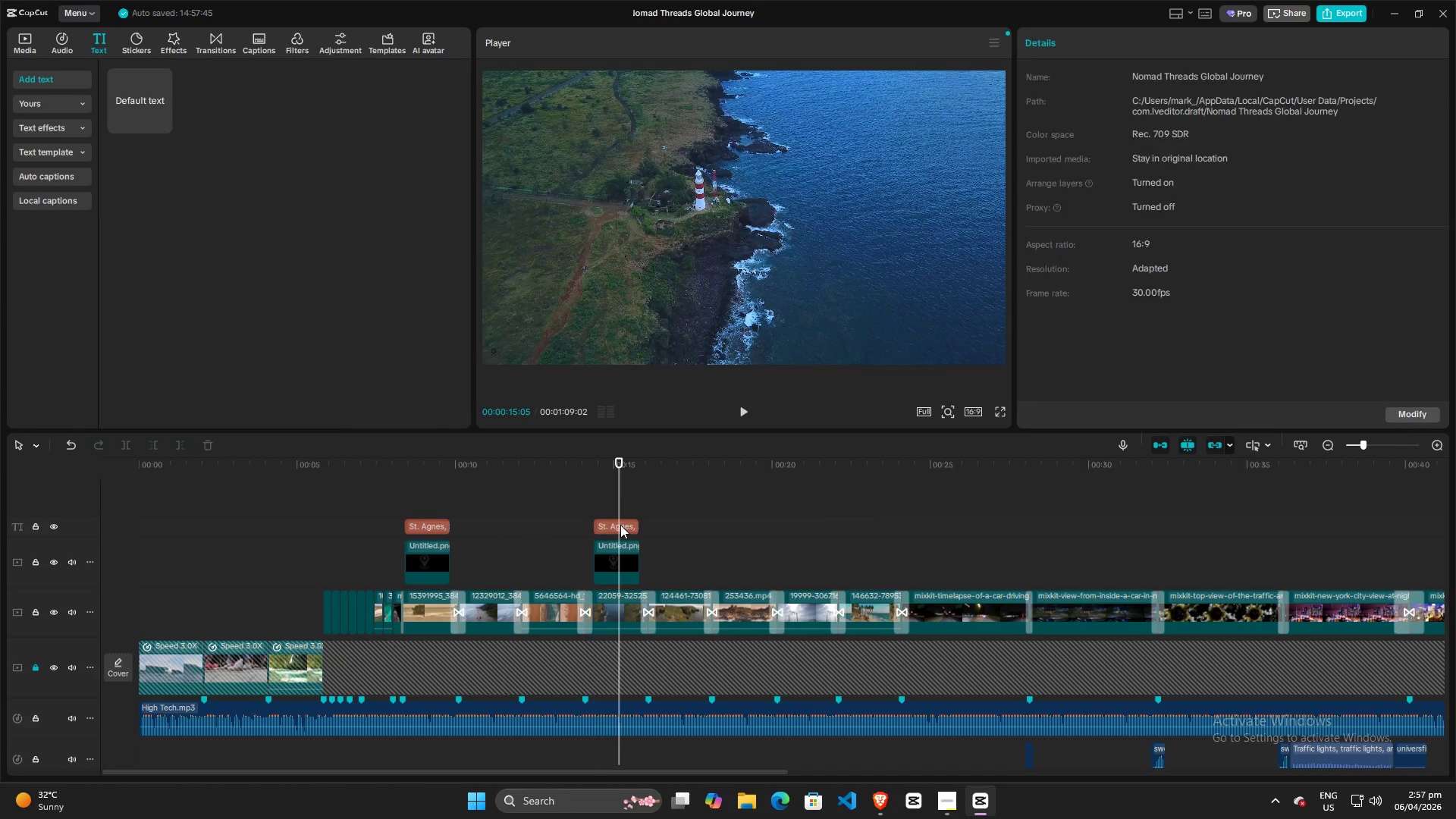 
key(Alt+AltLeft)
 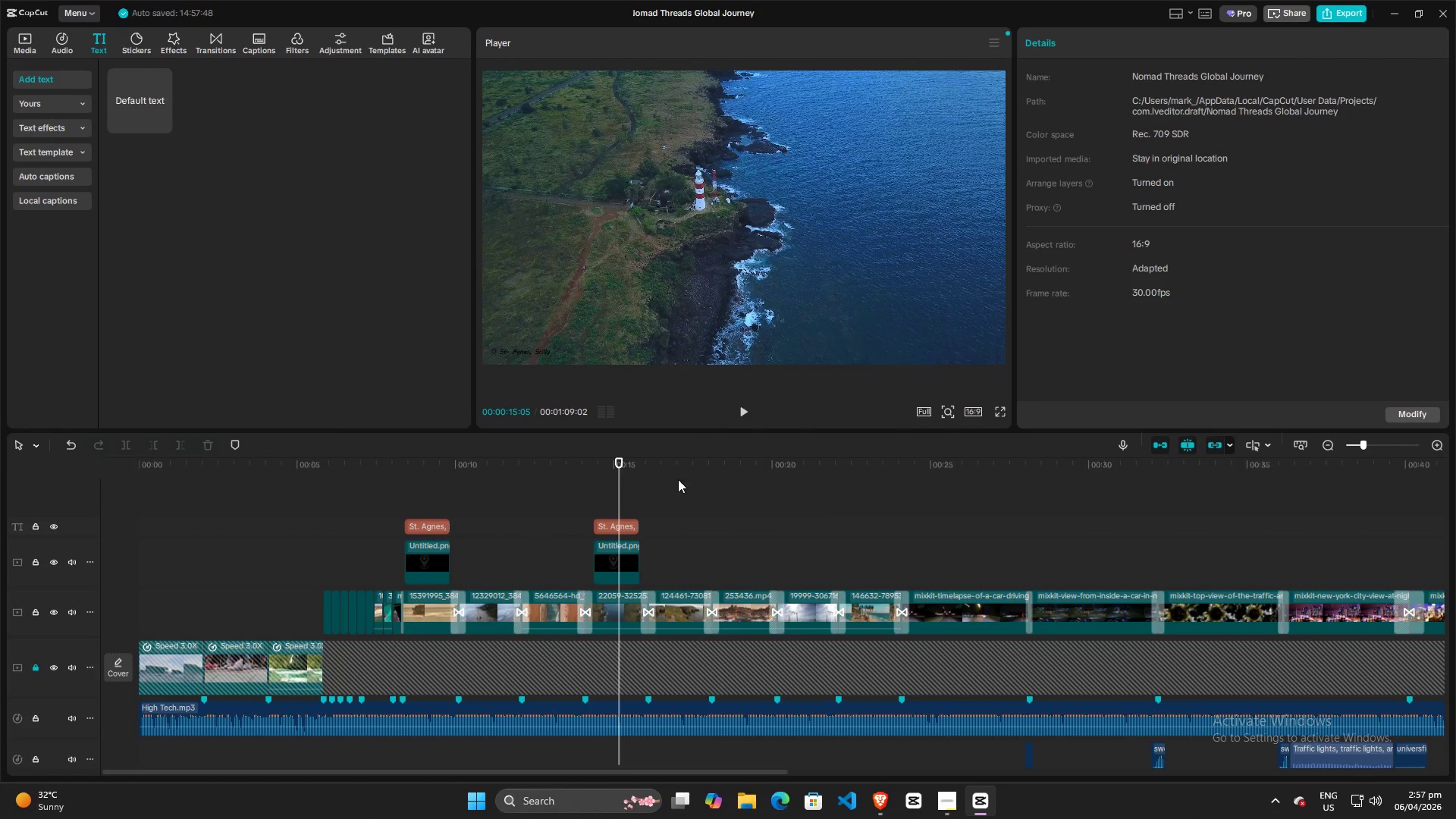 
left_click([620, 522])
 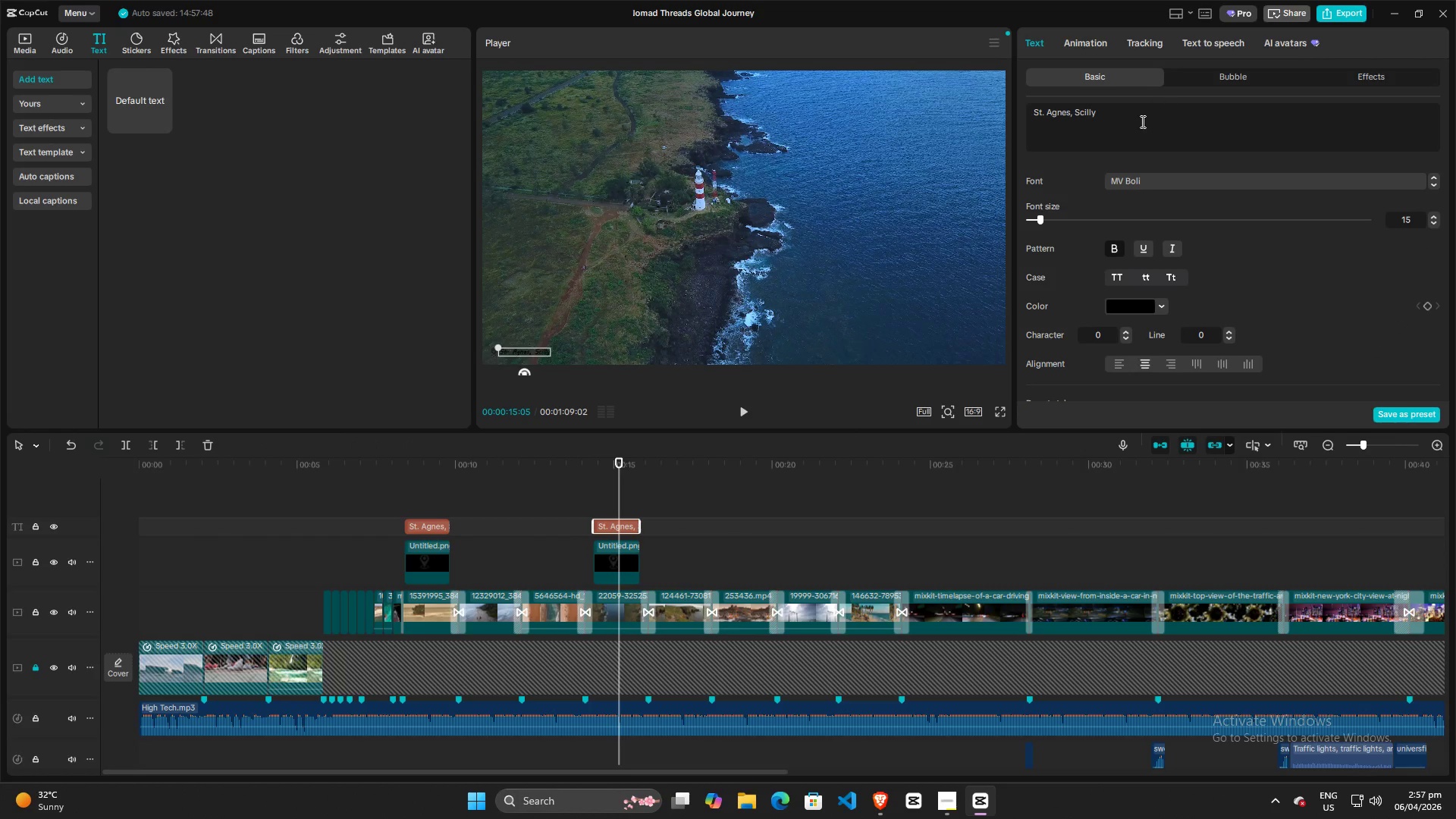 
double_click([1141, 121])
 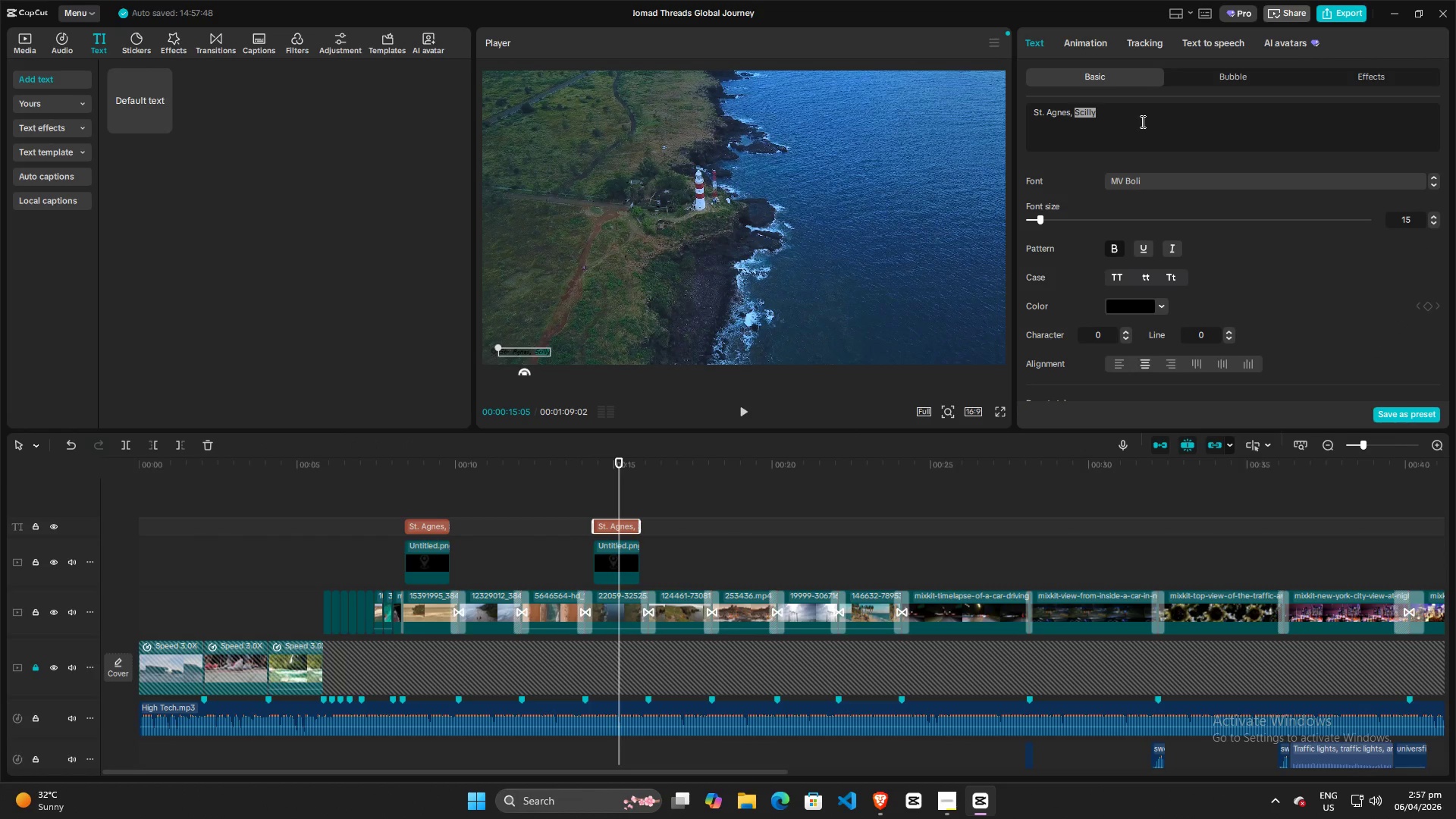 
key(Control+ControlLeft)
 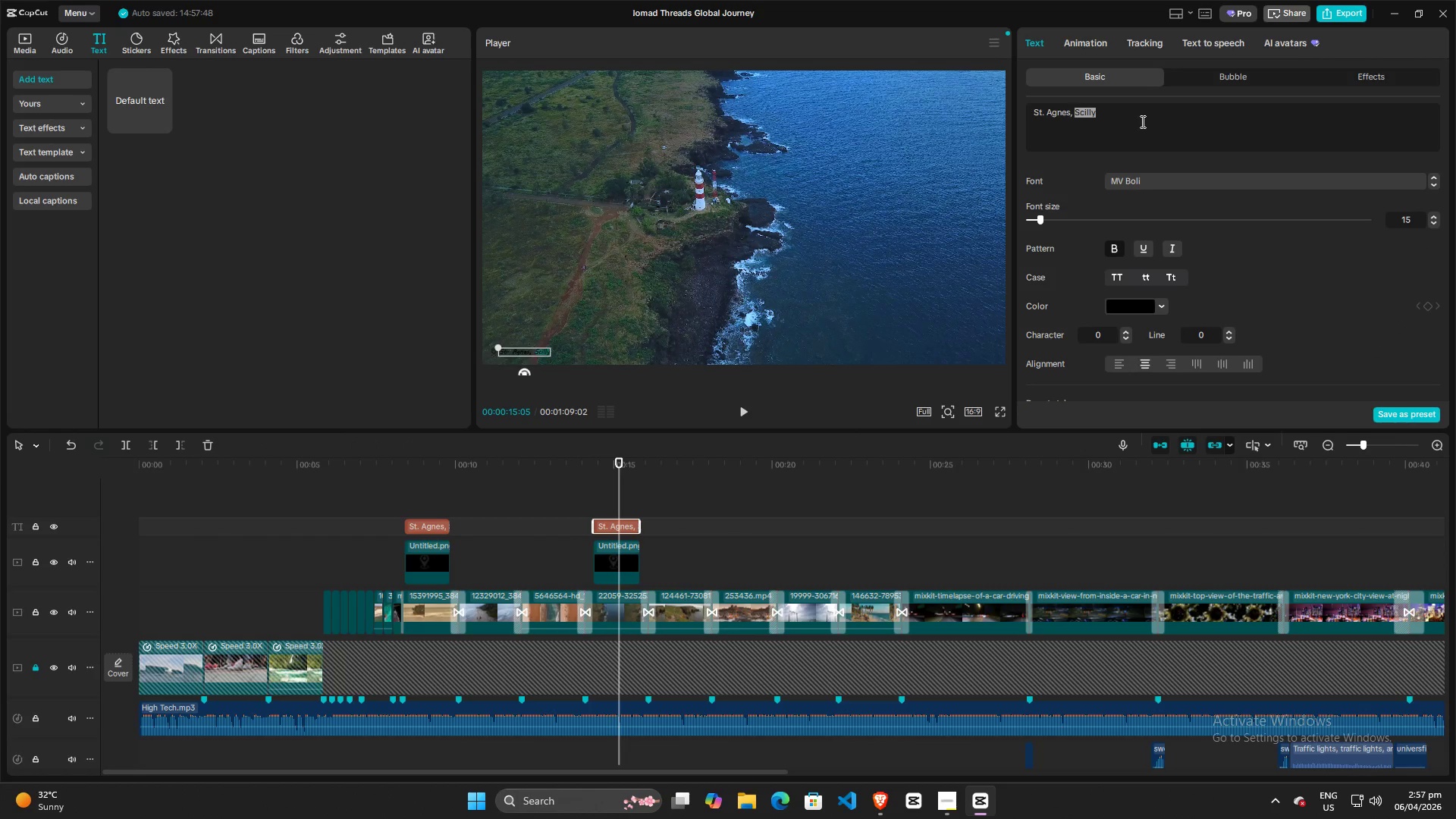 
key(Control+A)
 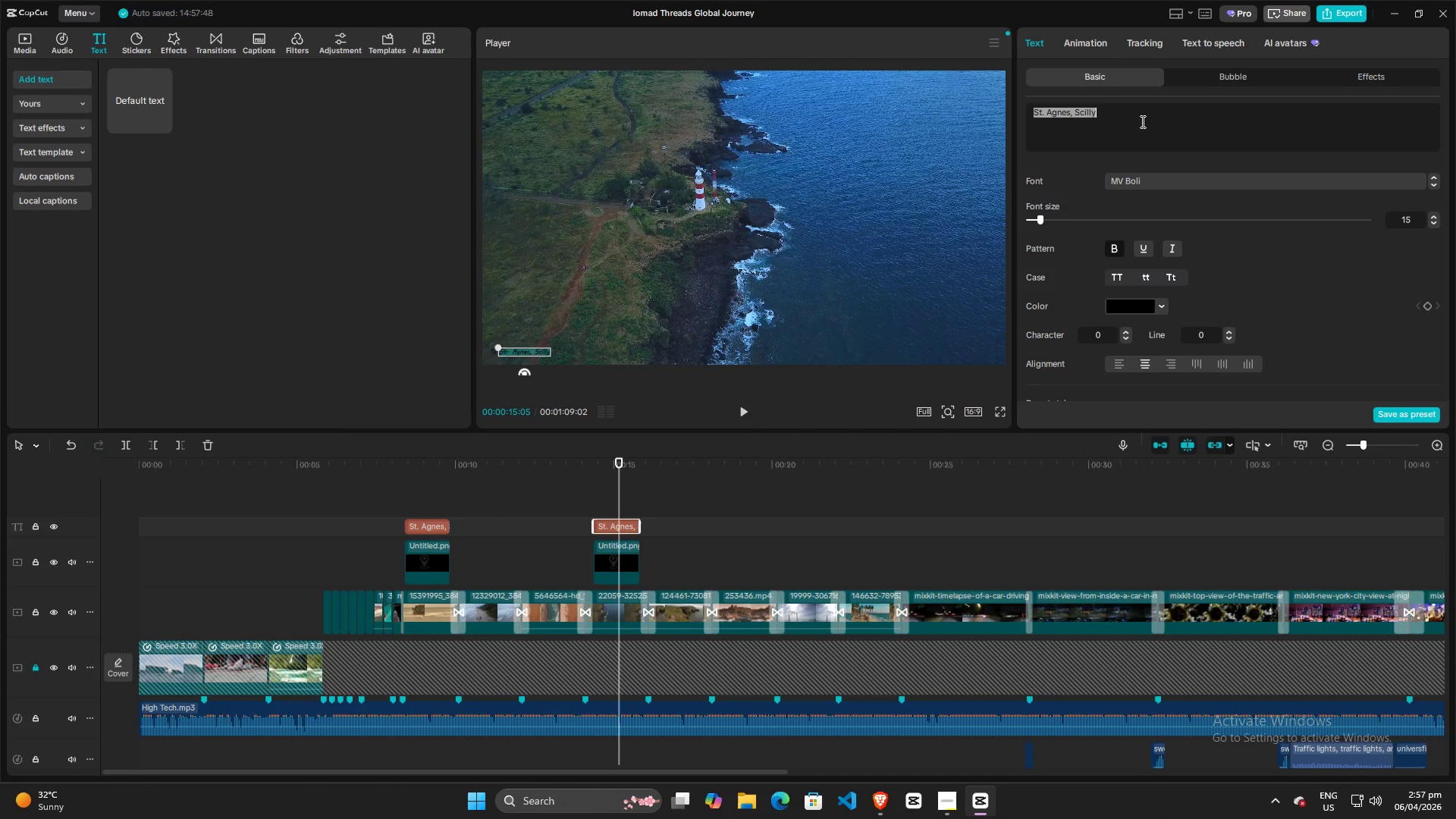 
type(Croatia)
 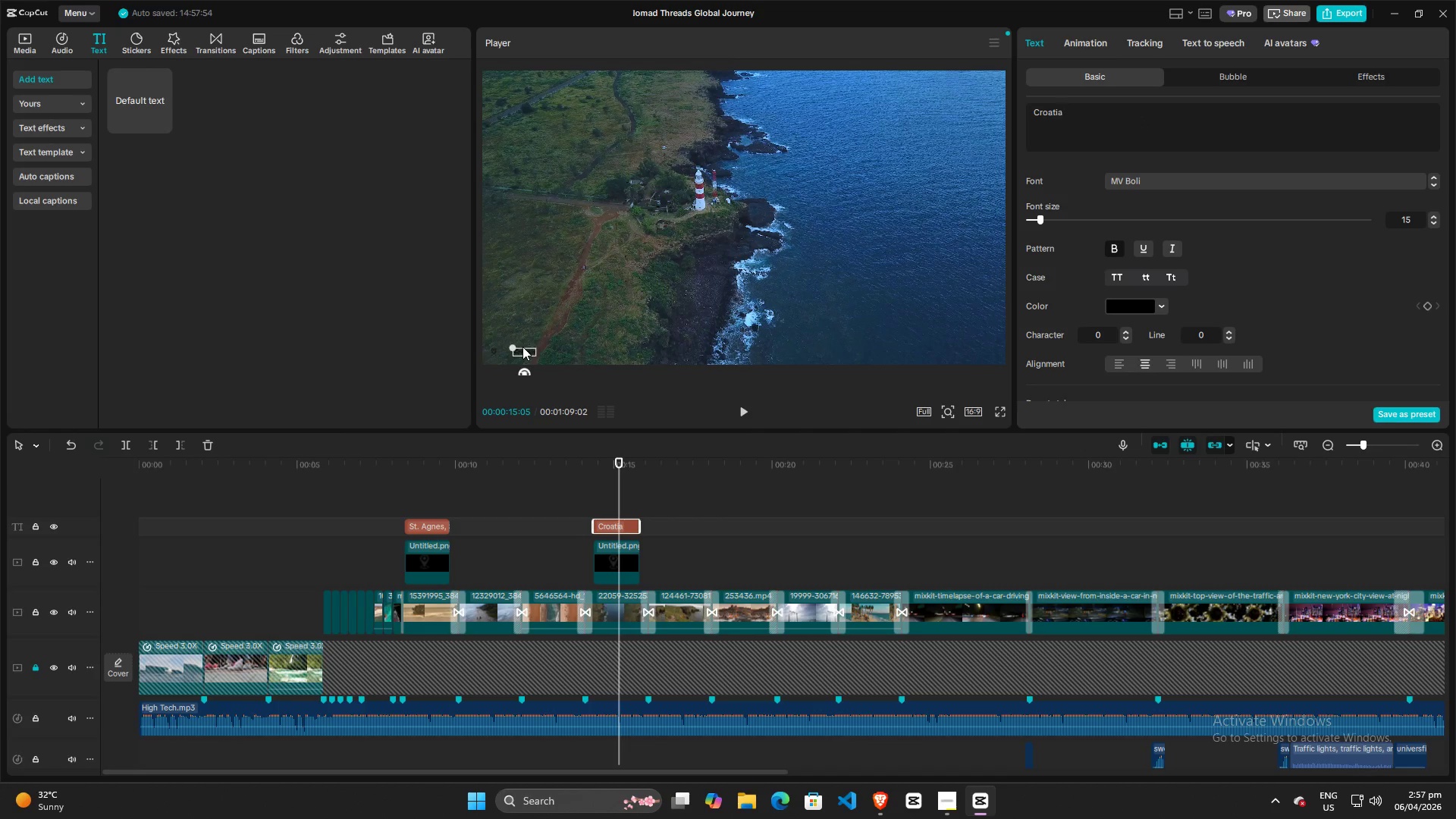 
left_click_drag(start_coordinate=[527, 351], to_coordinate=[503, 351])
 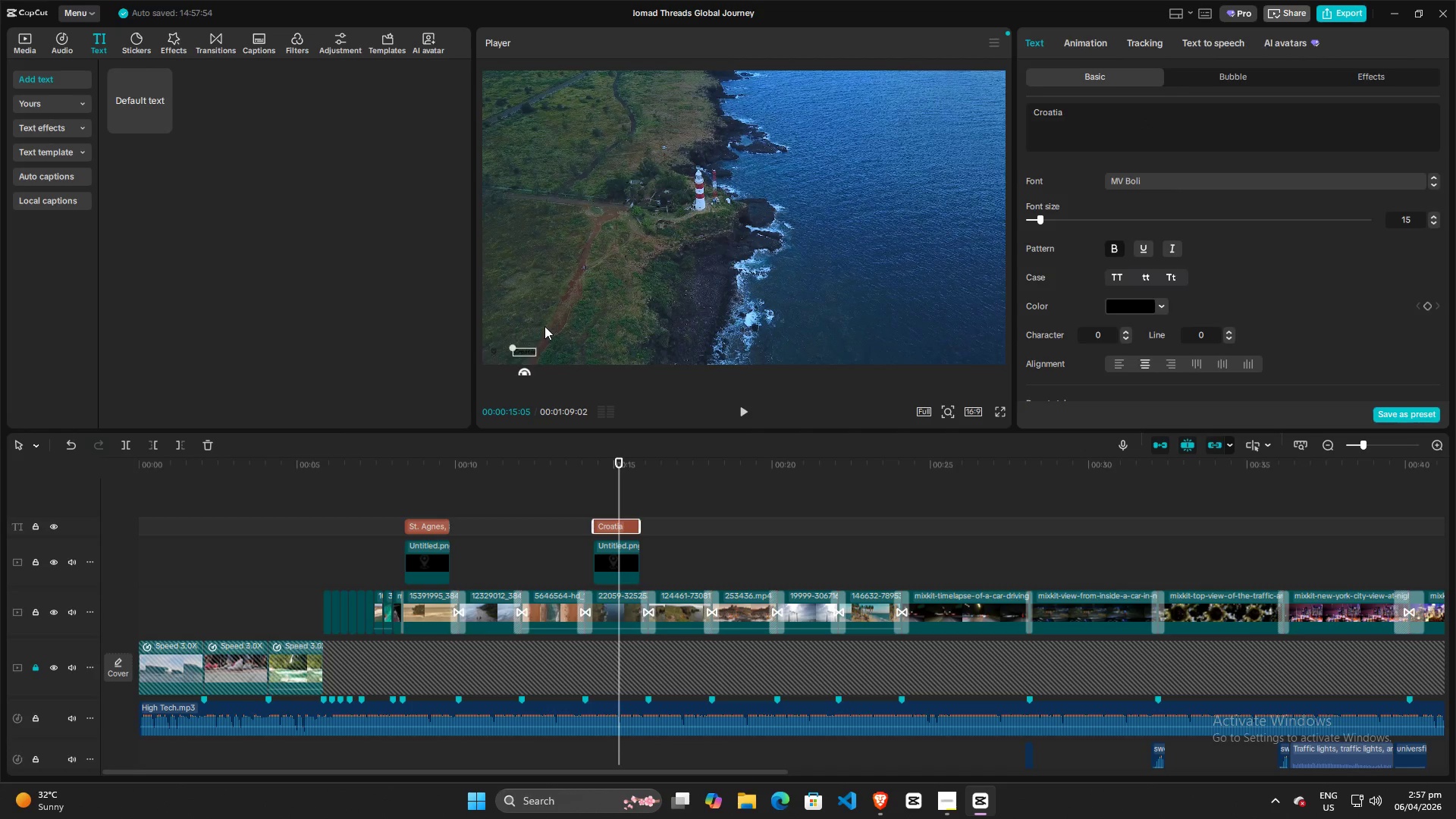 
left_click([544, 326])
 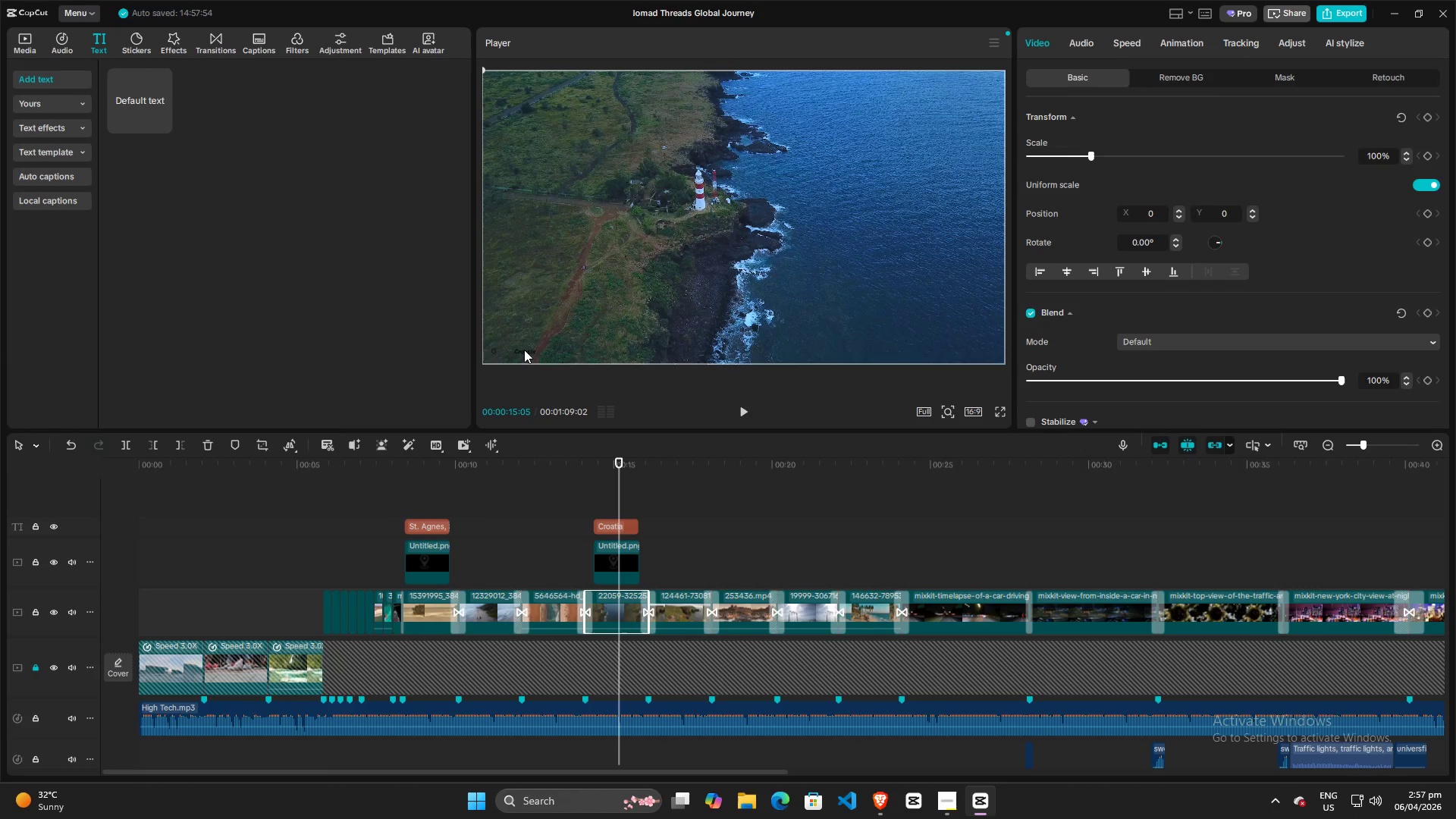 
left_click([524, 351])
 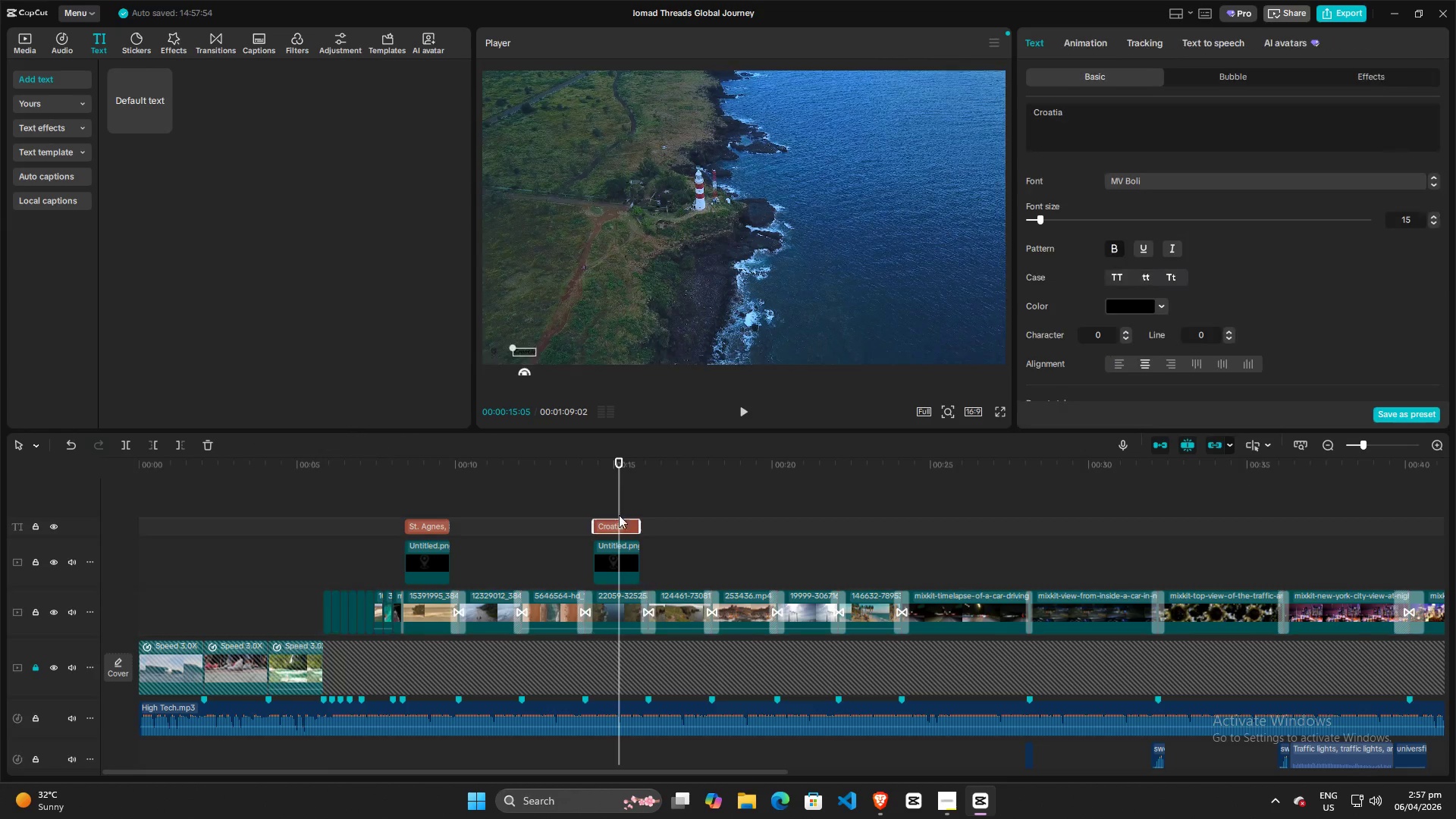 
left_click([624, 522])
 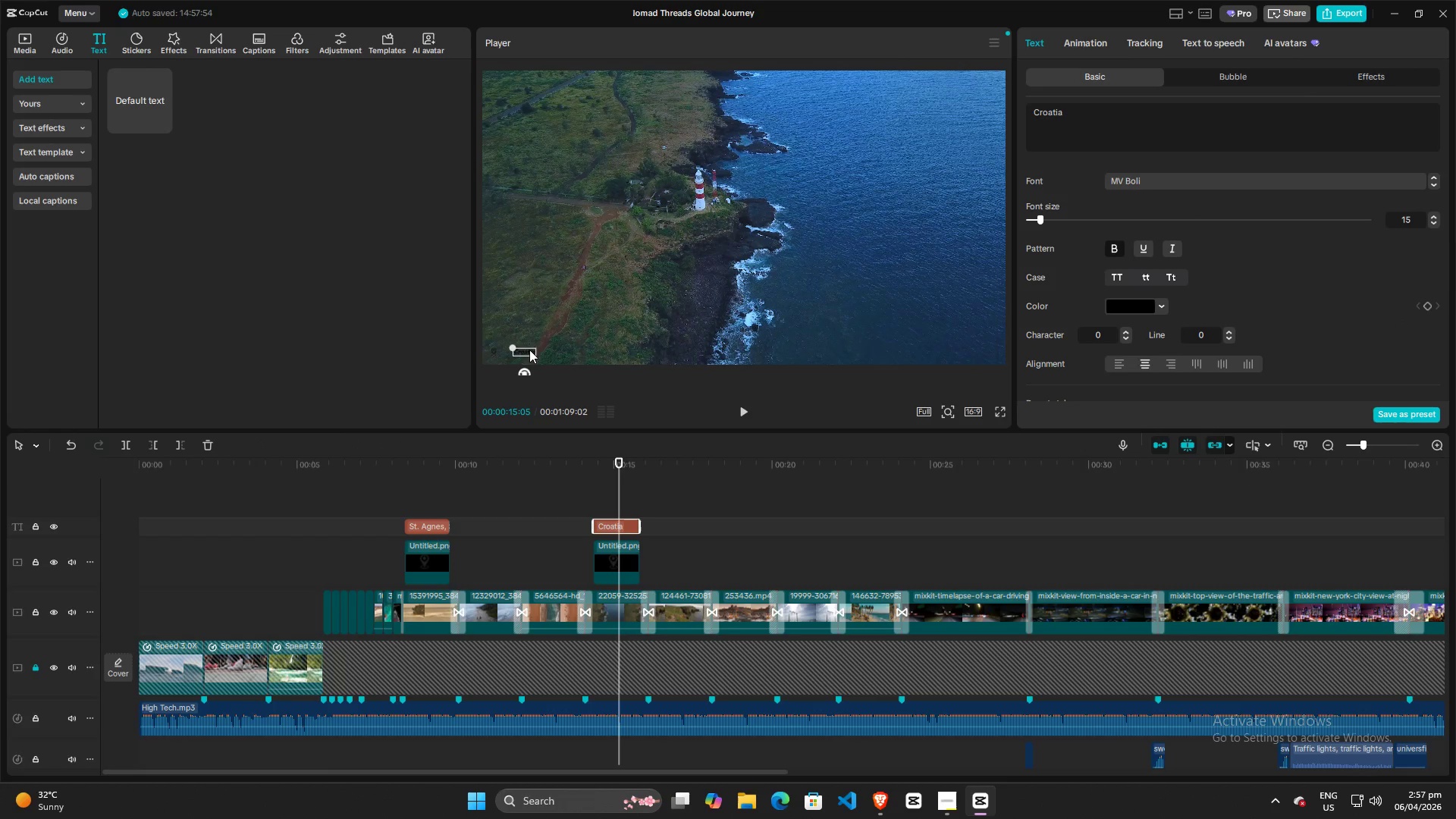 
left_click_drag(start_coordinate=[529, 350], to_coordinate=[515, 349])
 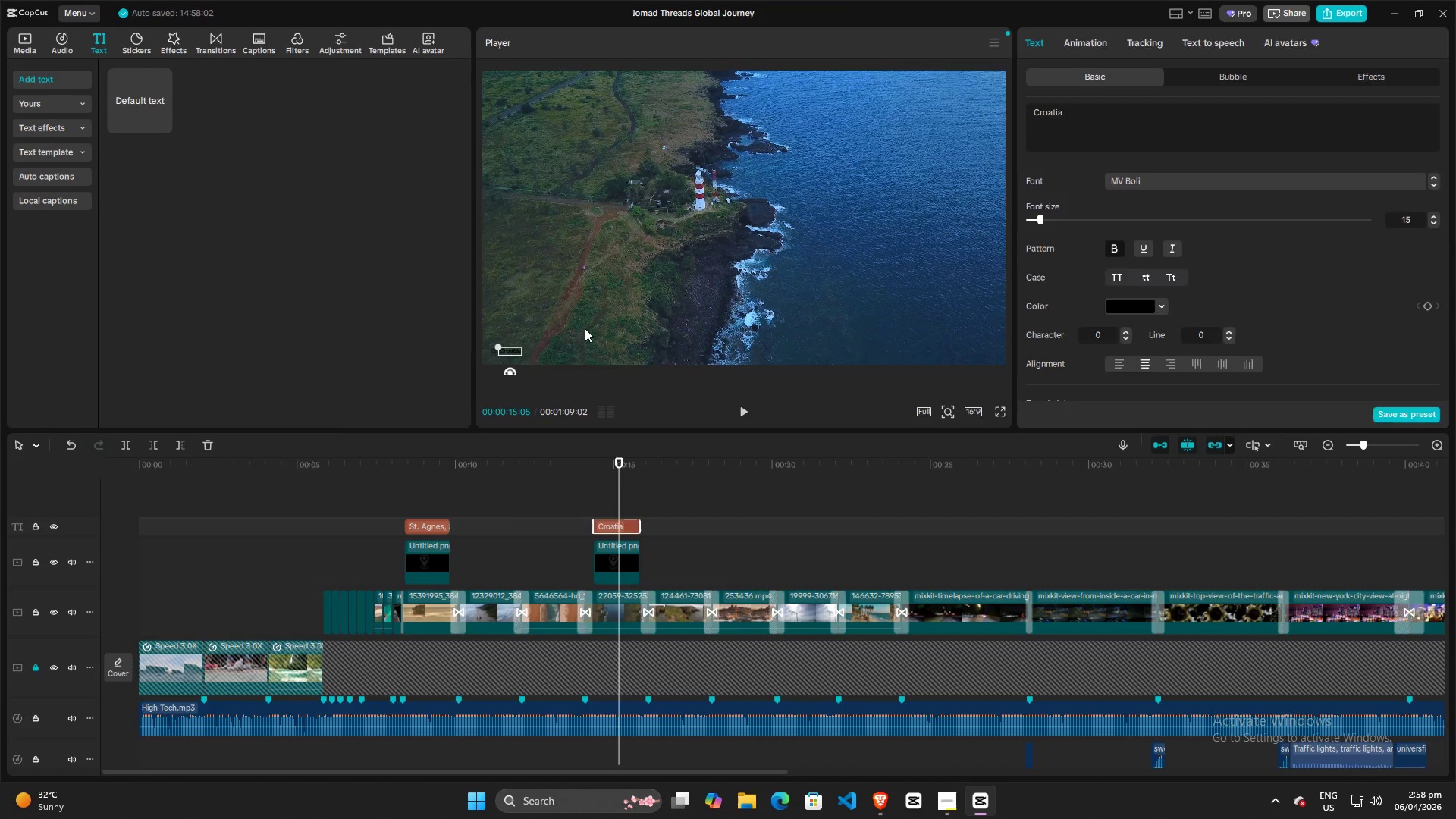 
left_click([585, 328])
 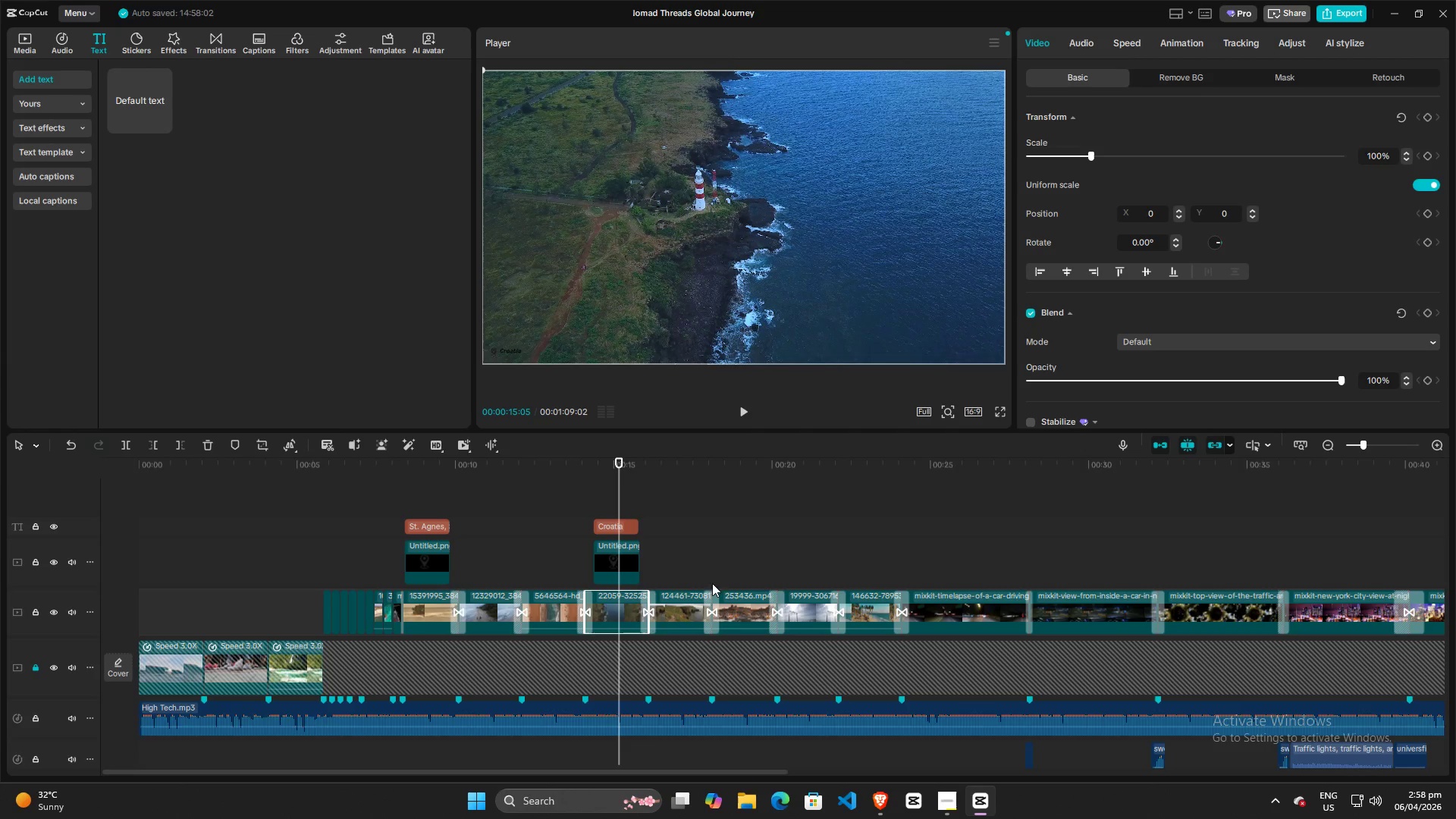 
left_click([880, 802])
 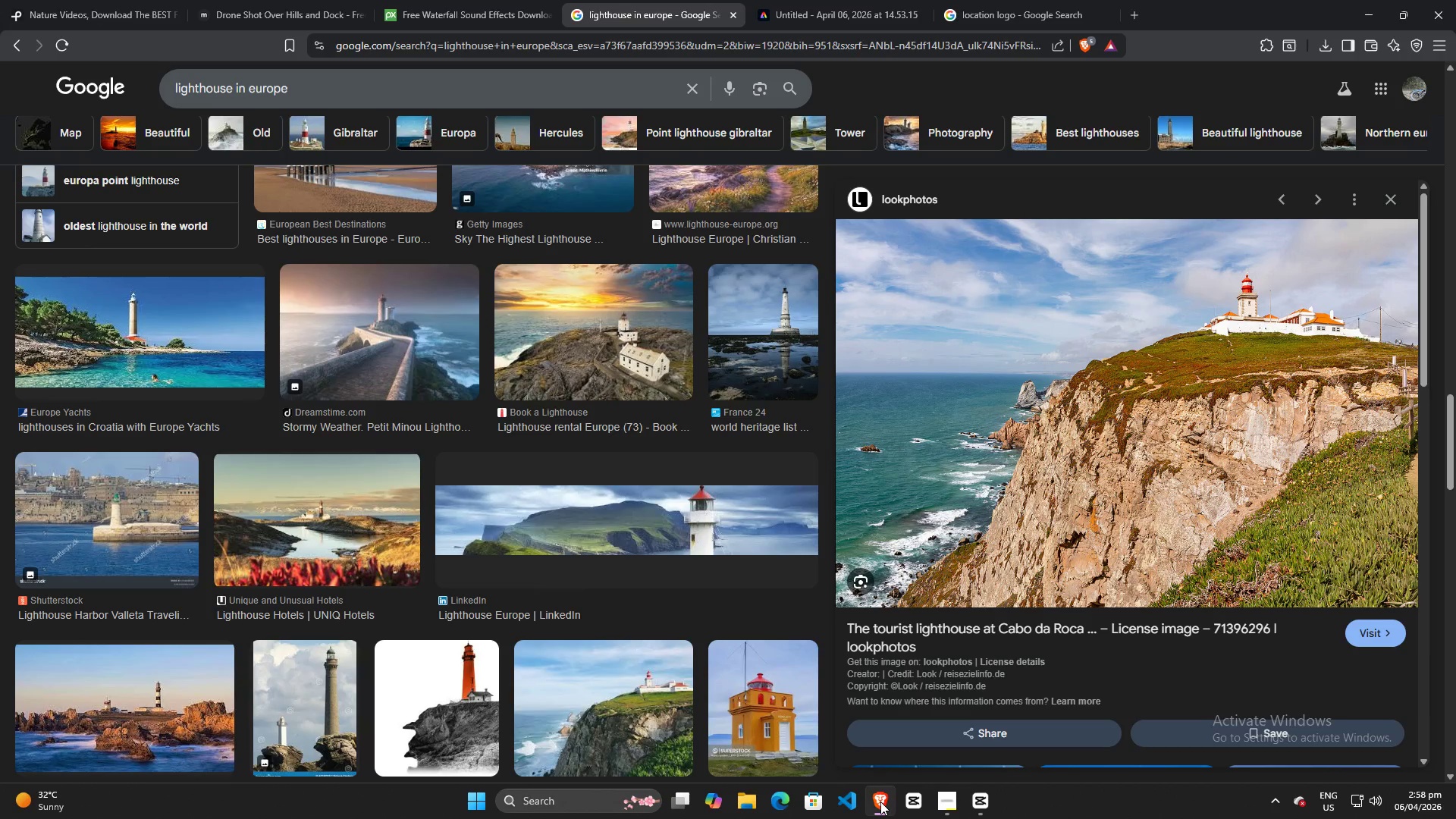 
left_click([880, 802])
 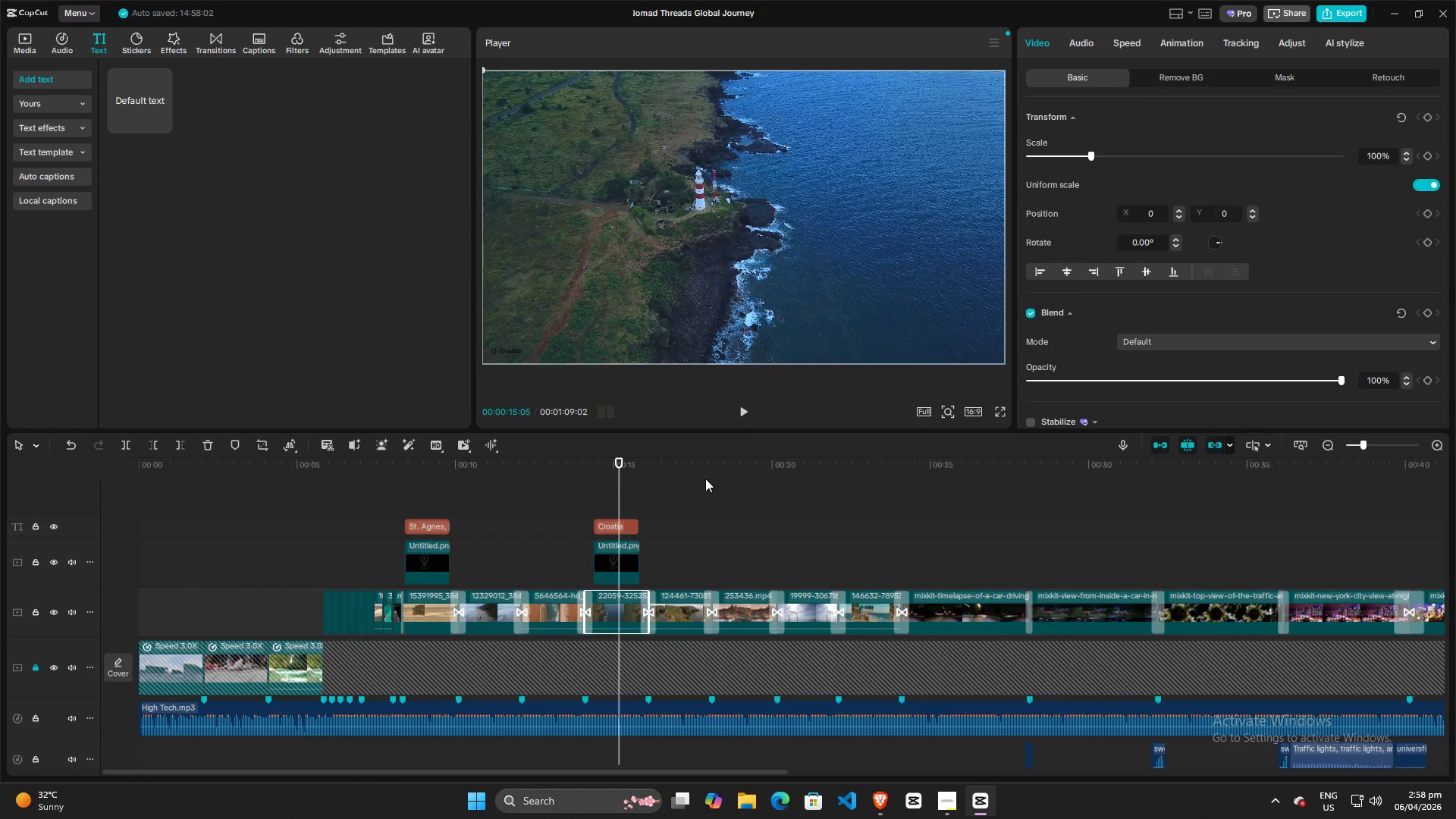 
key(Space)
 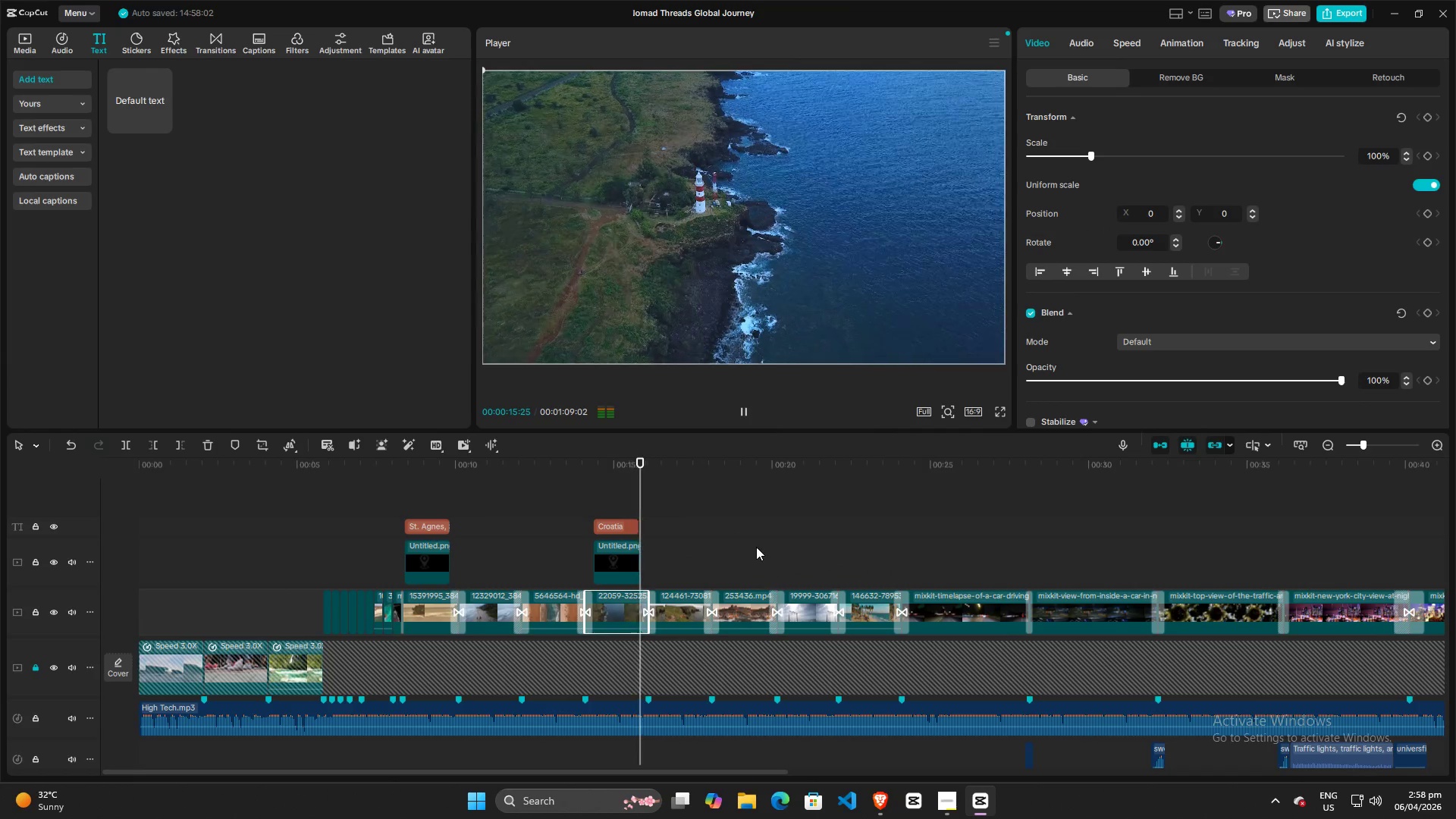 
left_click([752, 546])
 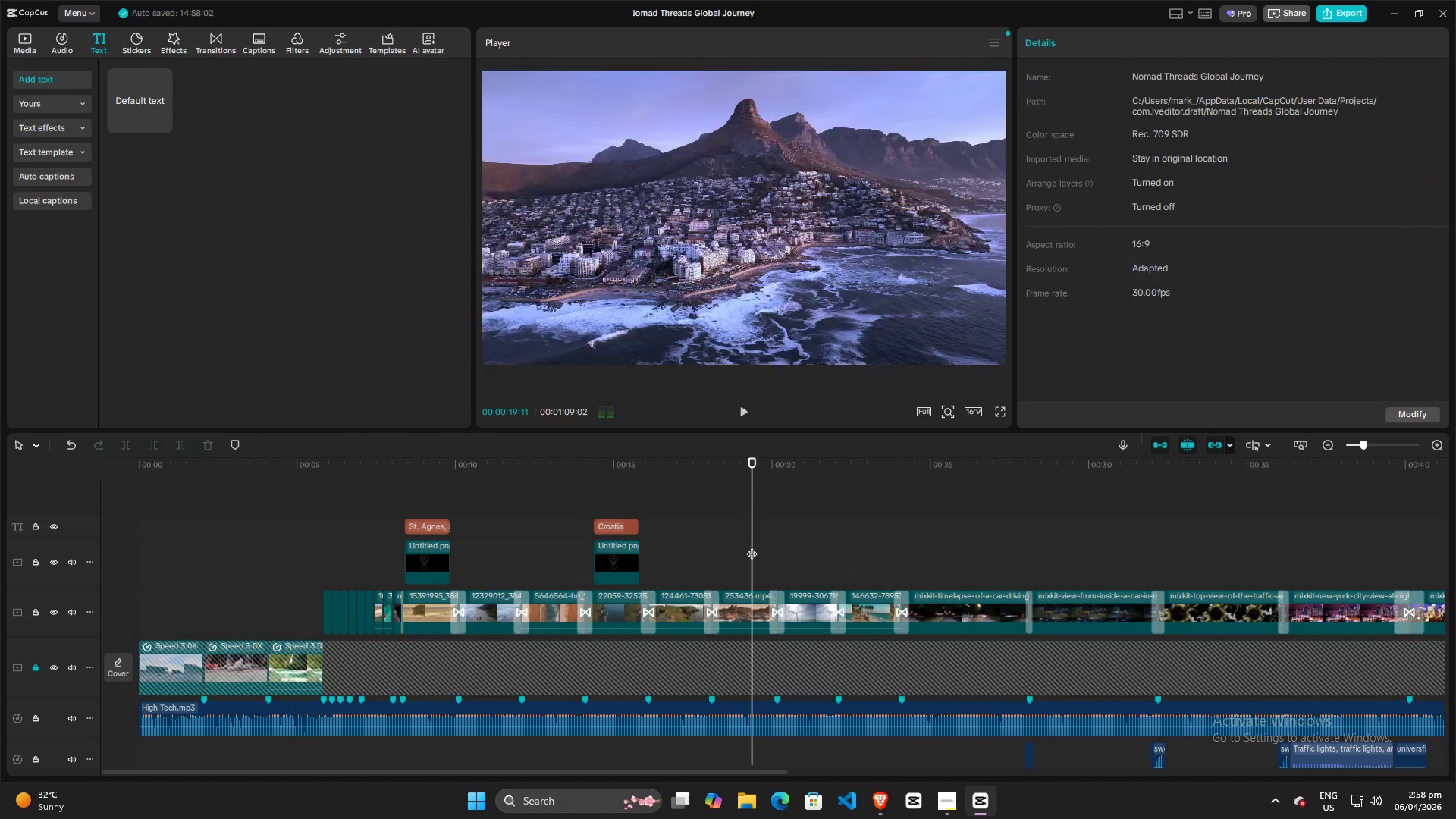 
key(Space)
 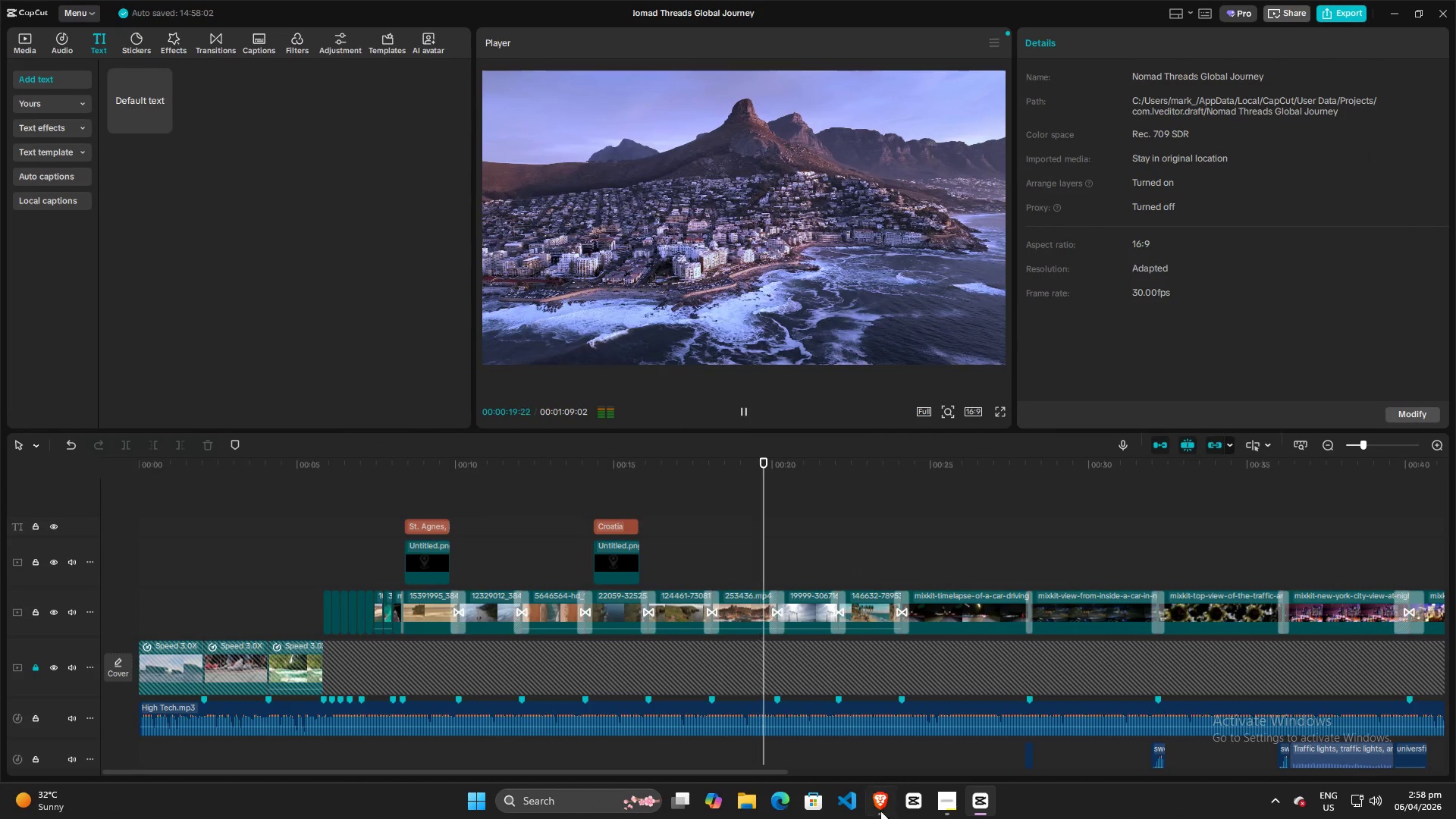 
key(Space)
 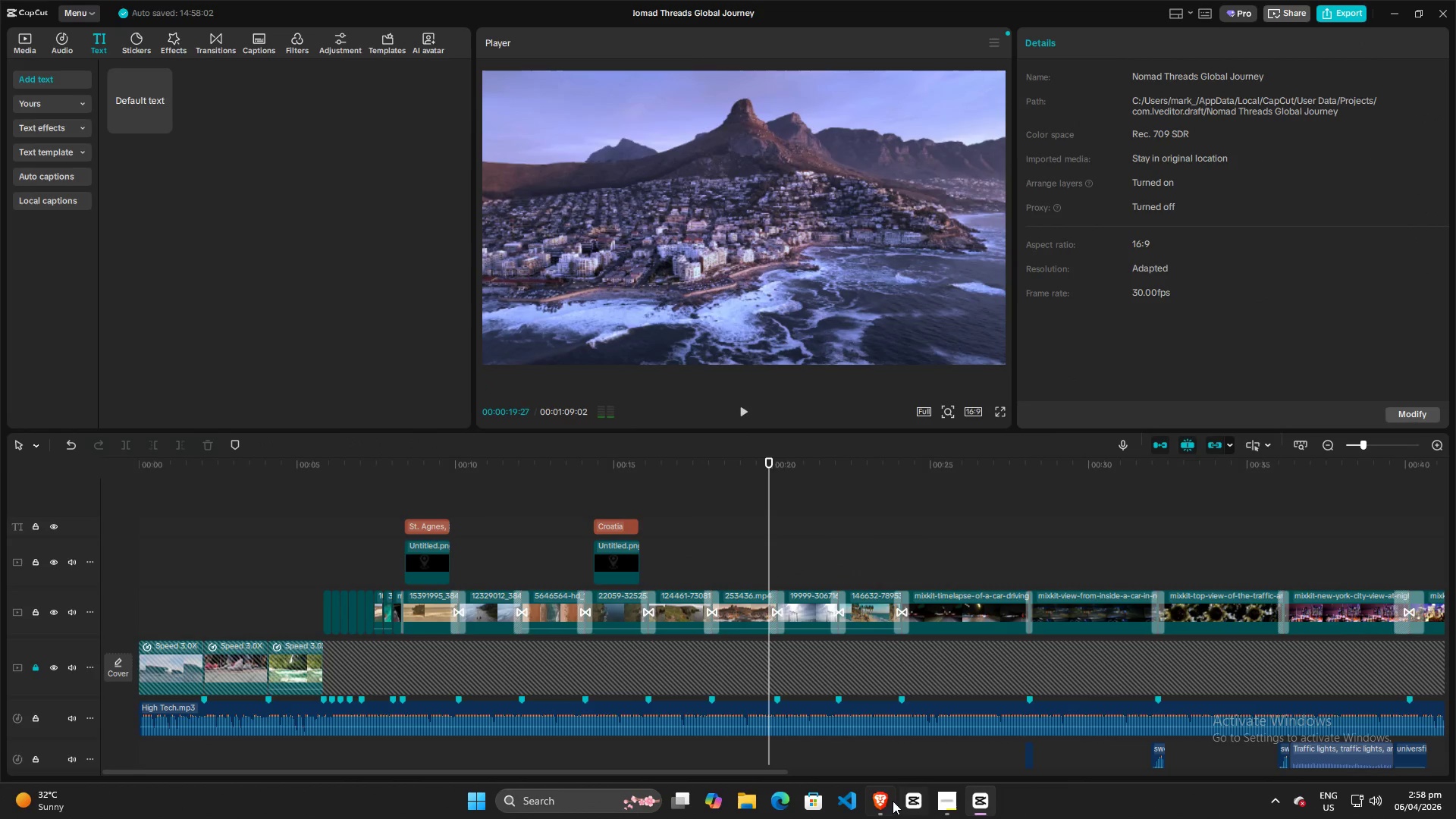 
left_click([881, 802])
 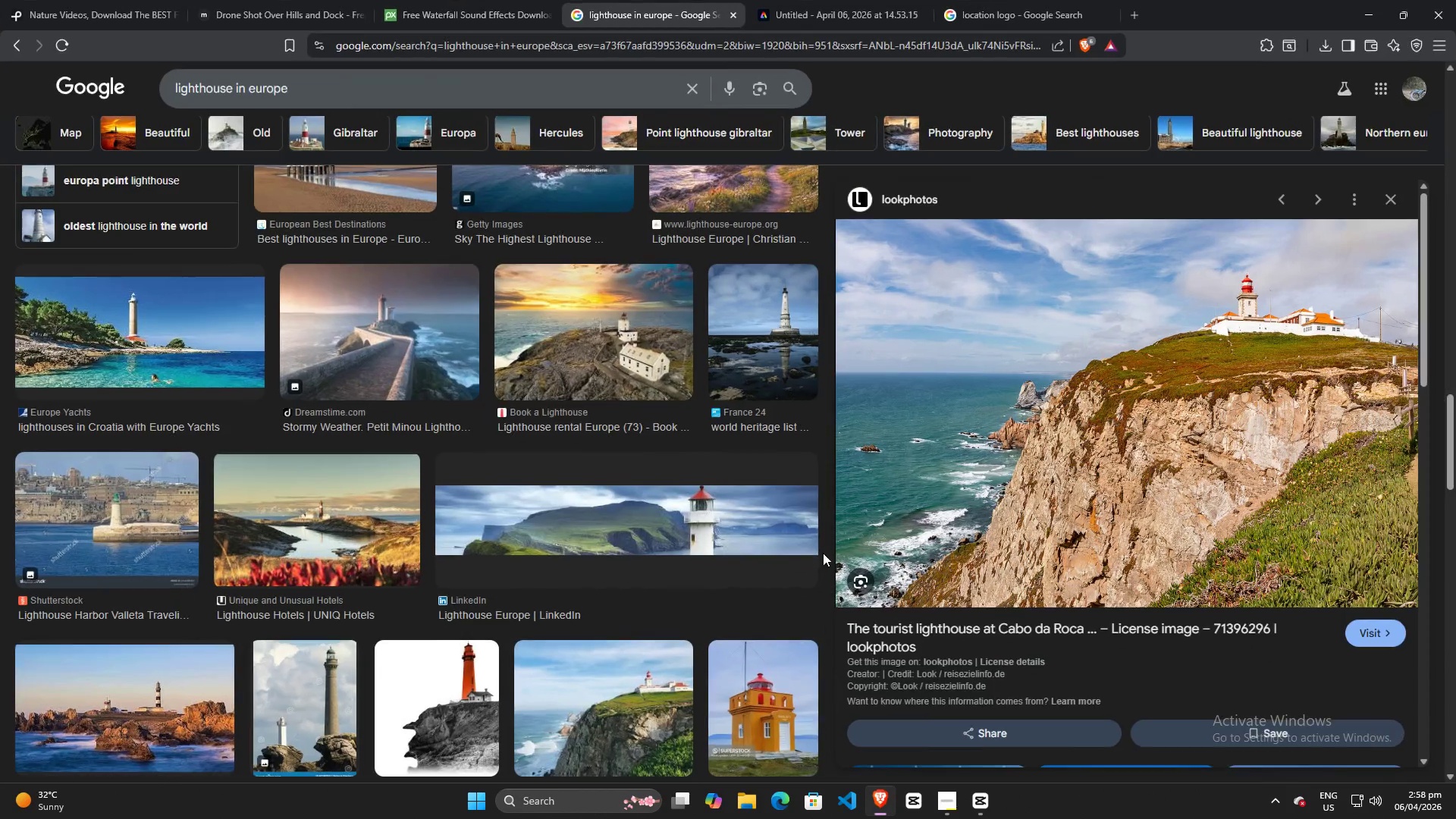 
scroll: coordinate [696, 548], scroll_direction: down, amount: 8.0
 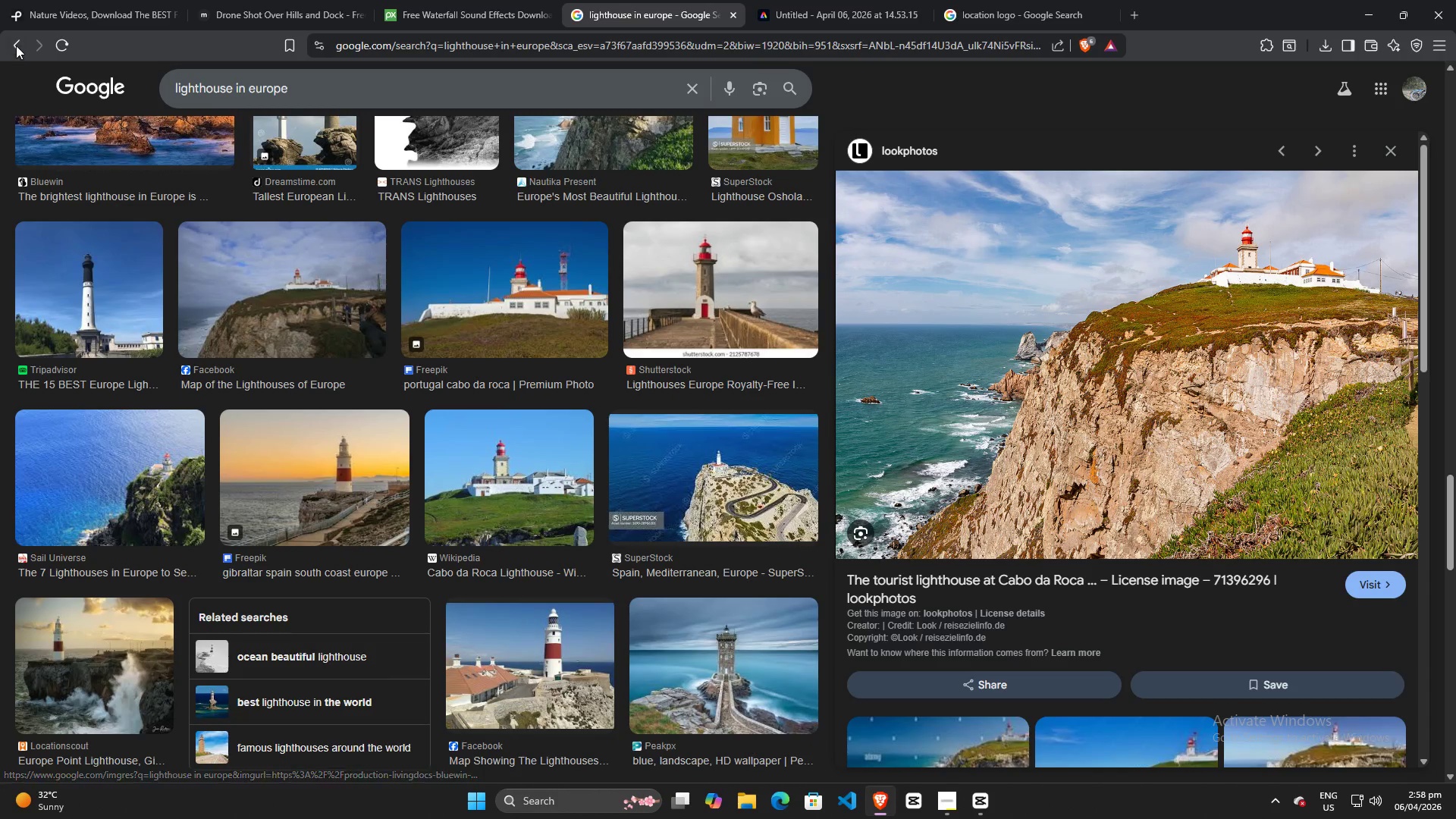 
key(Alt+AltLeft)
 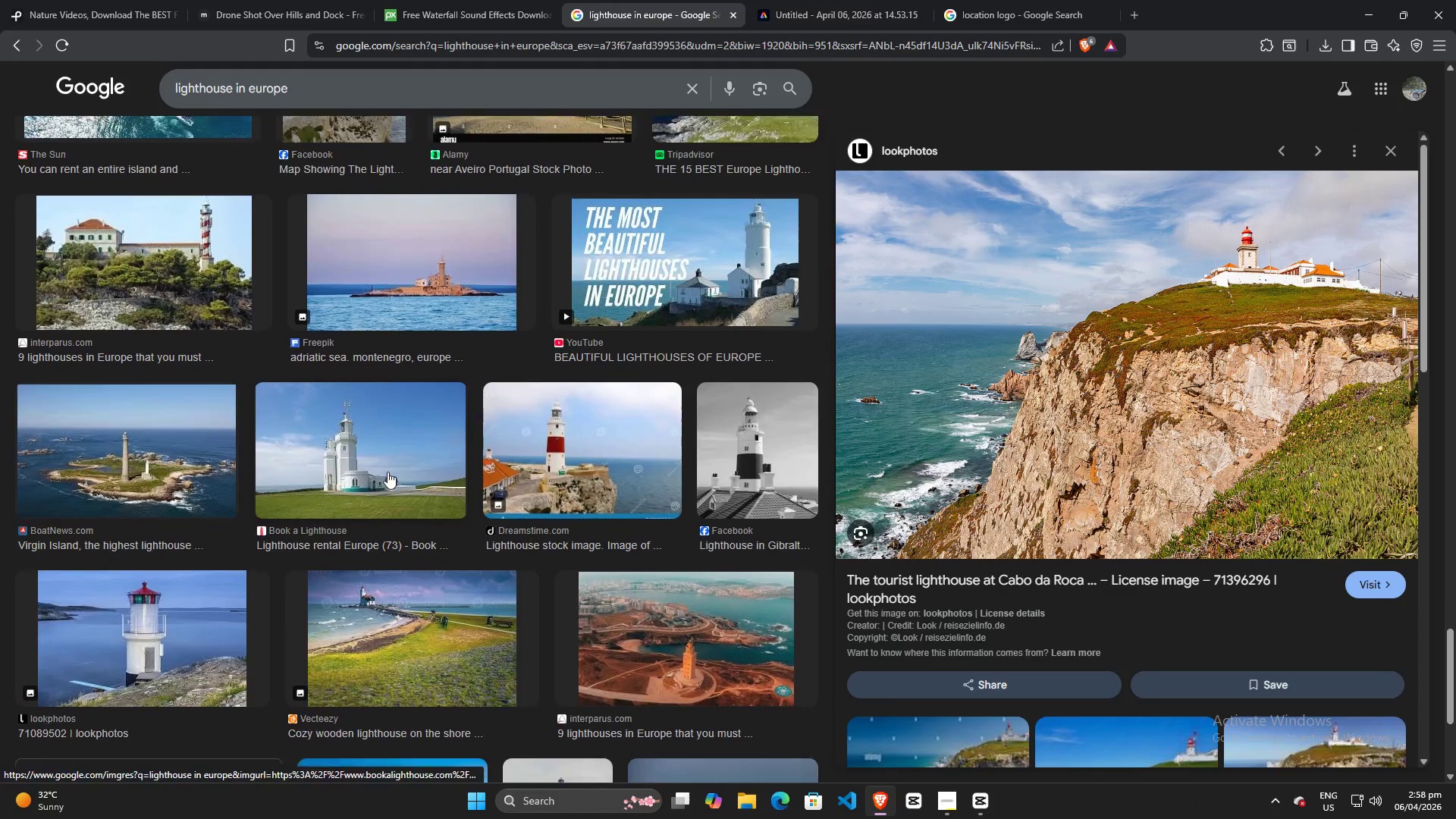 
key(Alt+Tab)
 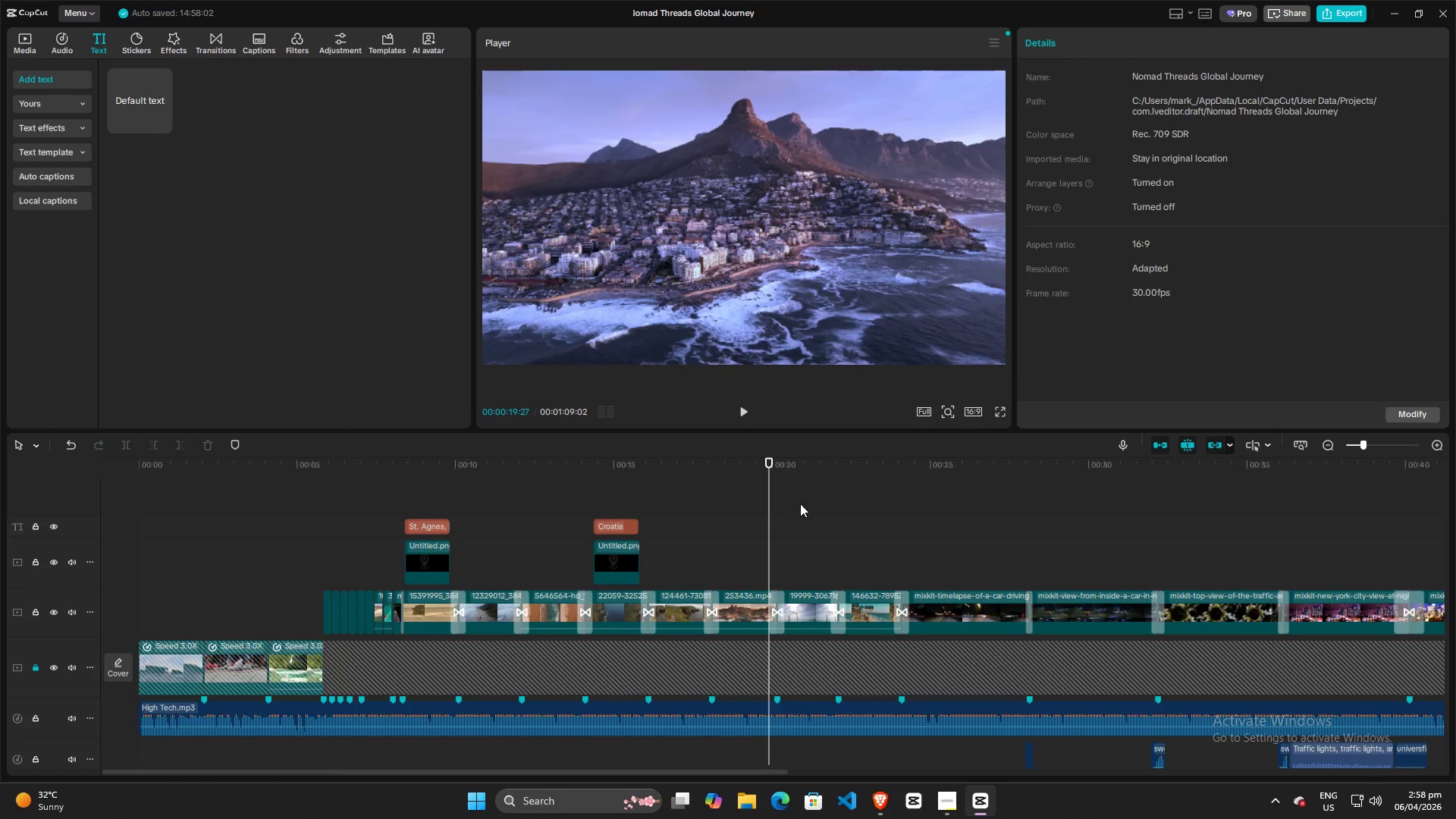 
scroll: coordinate [388, 472], scroll_direction: down, amount: 16.0
 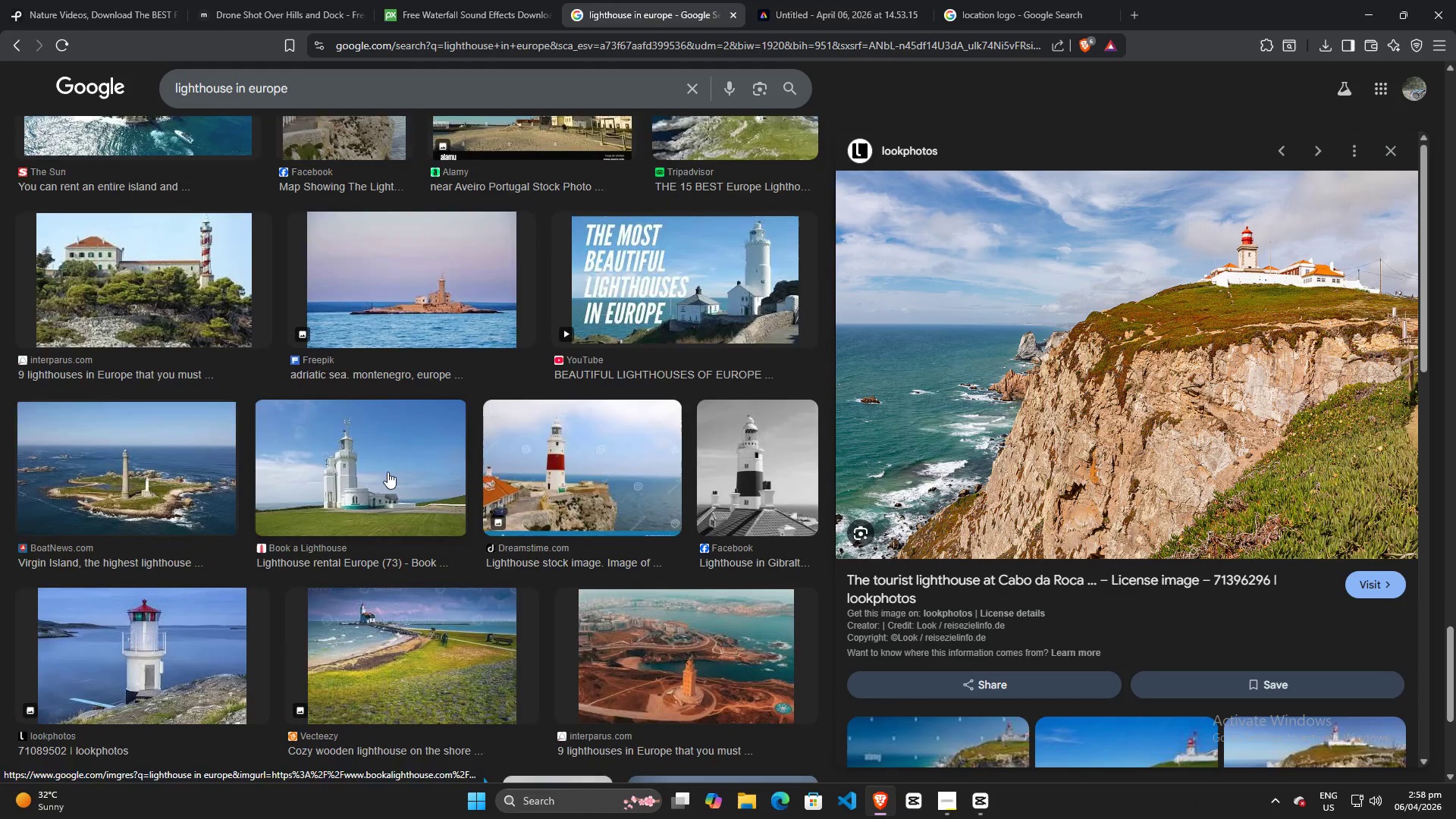 
key(Space)
 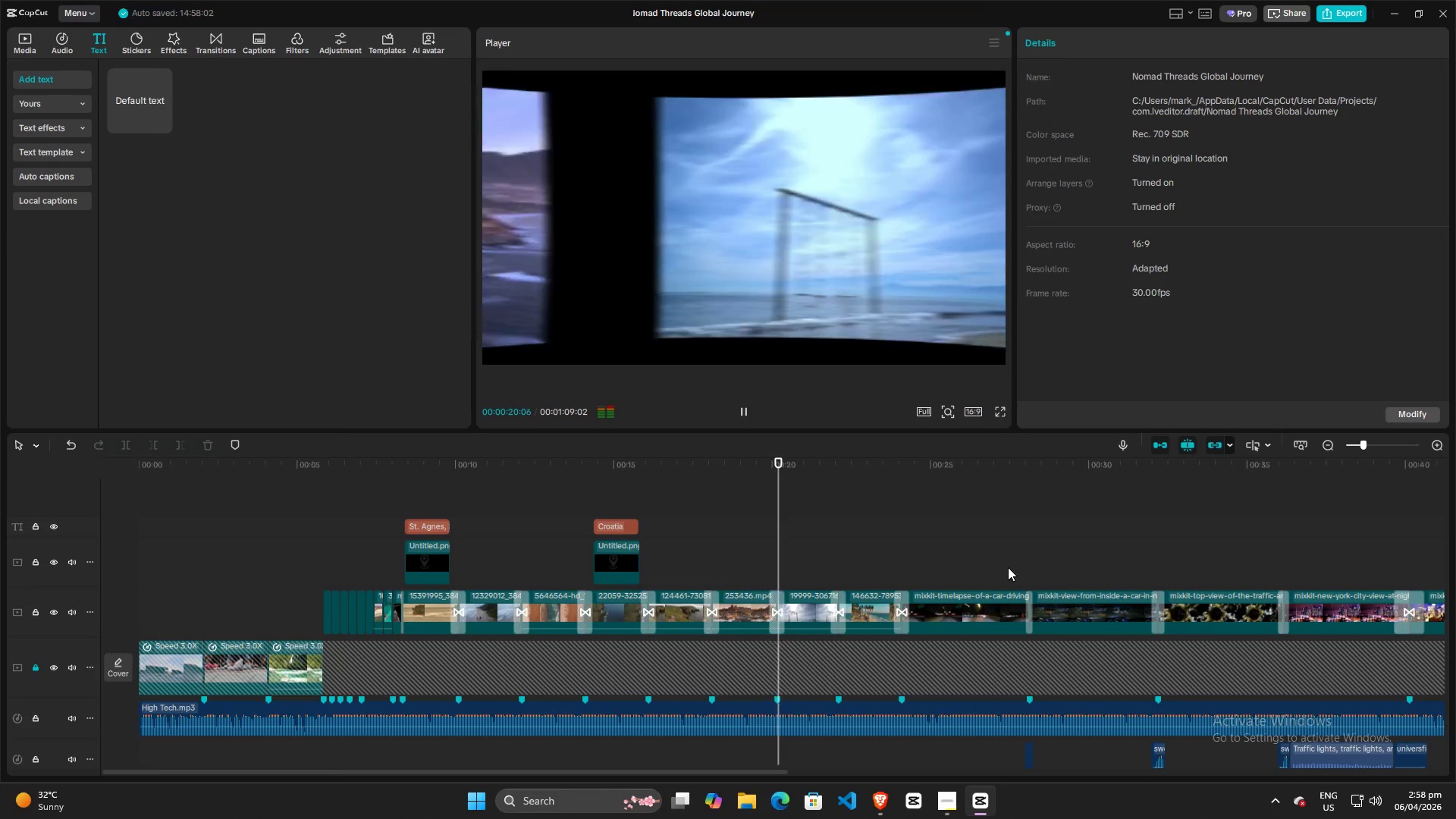 
key(Space)
 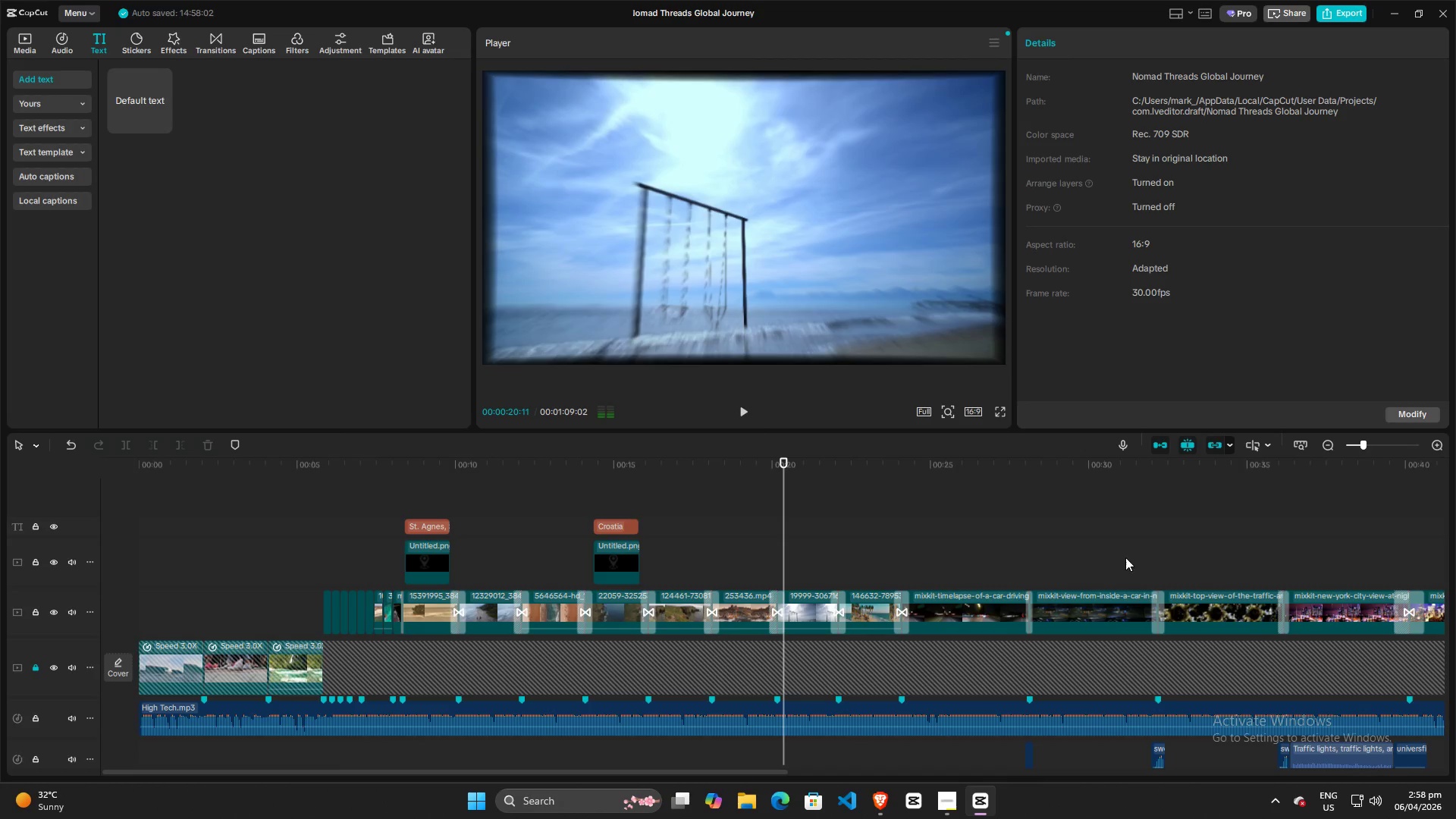 
left_click([1163, 557])
 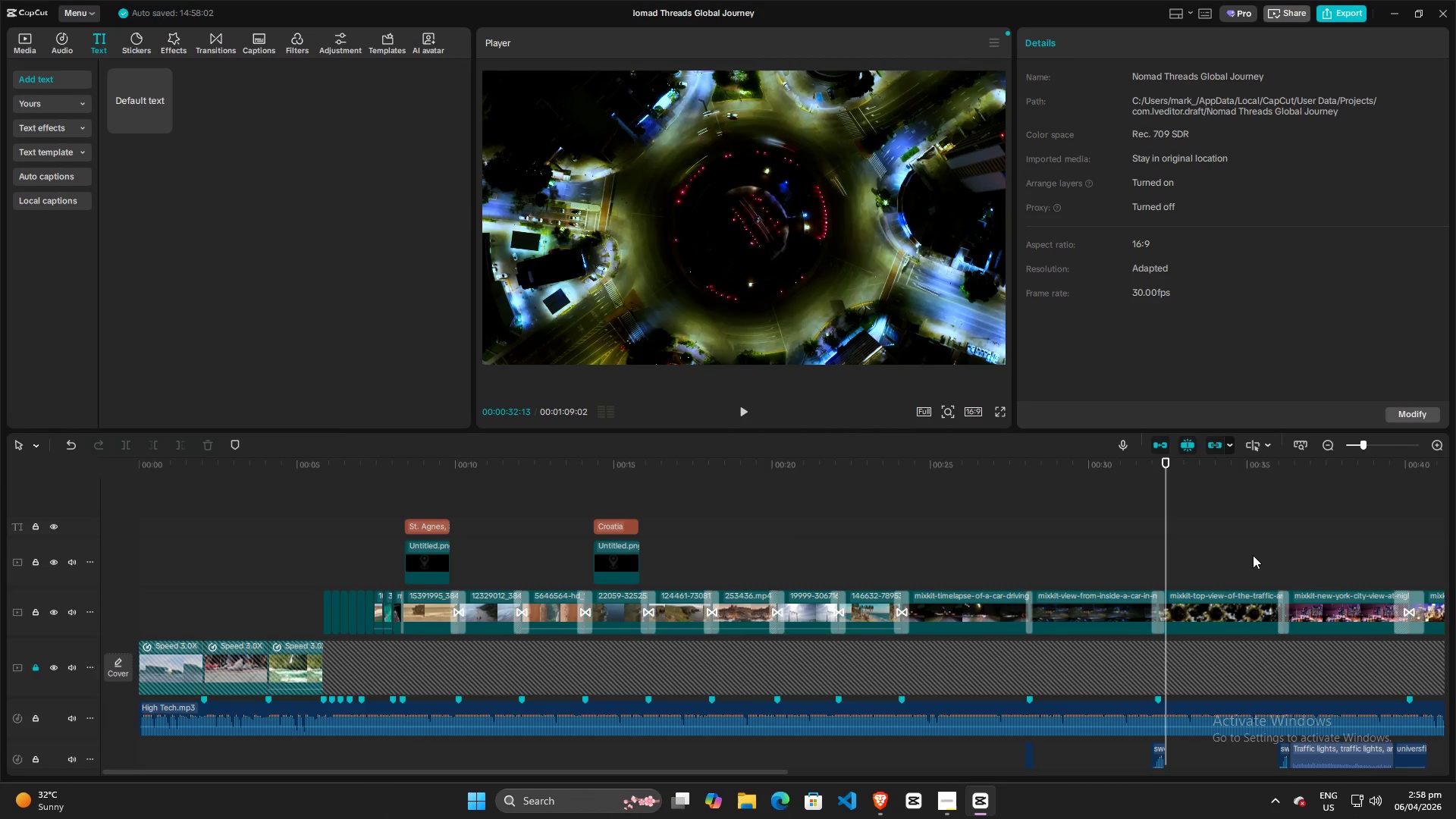 
left_click([1328, 551])
 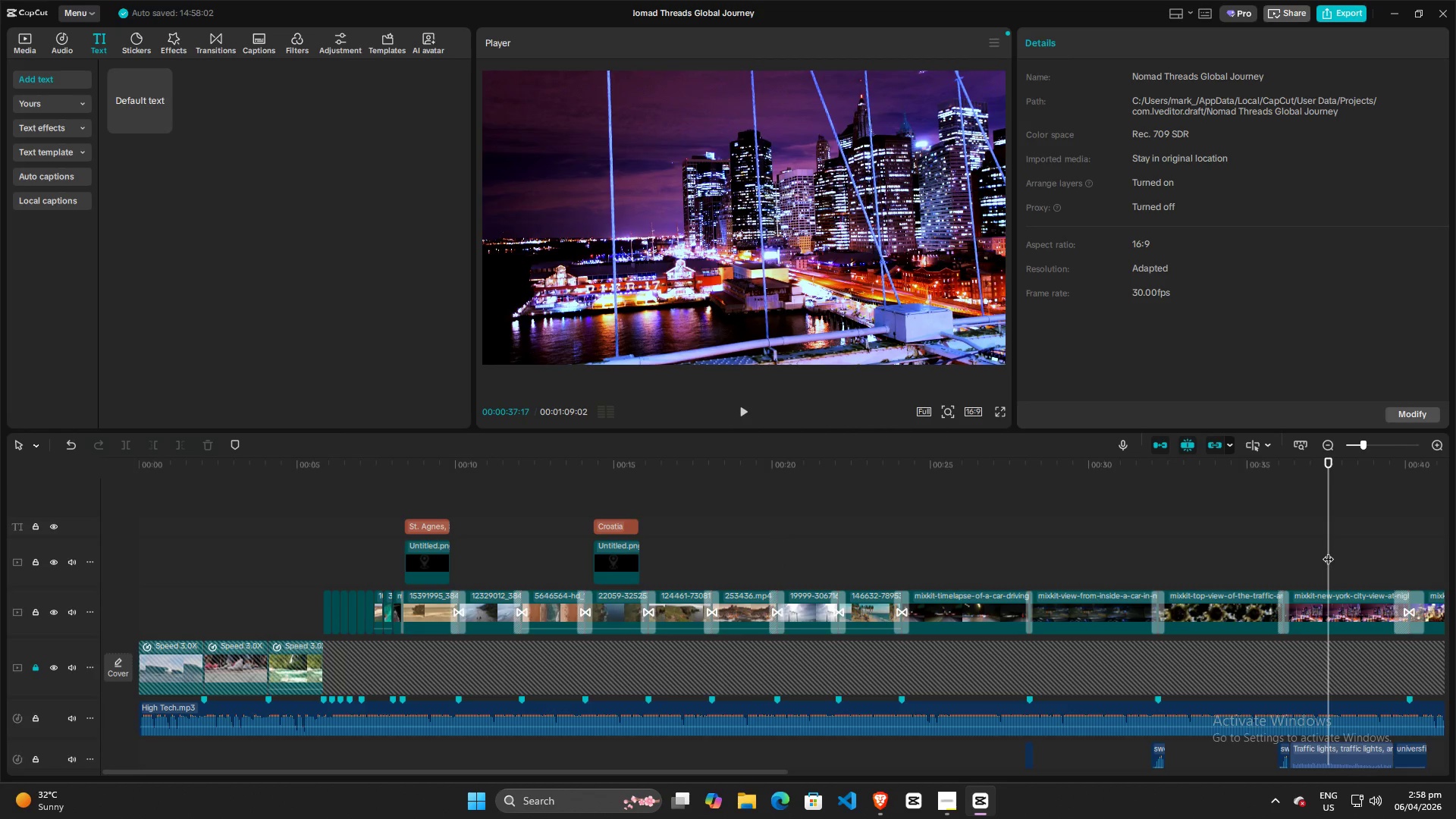 
key(Space)
 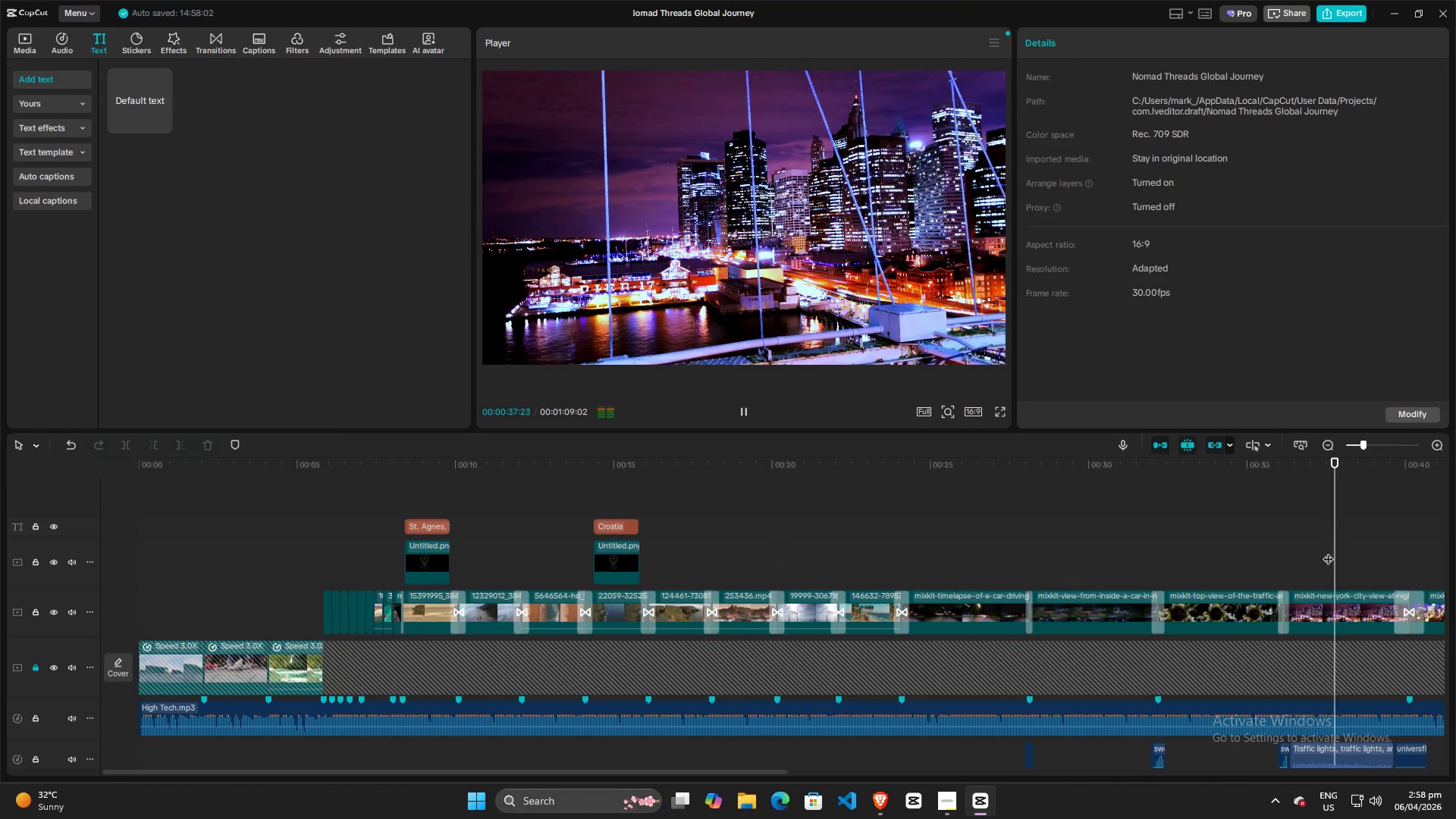 
key(Space)
 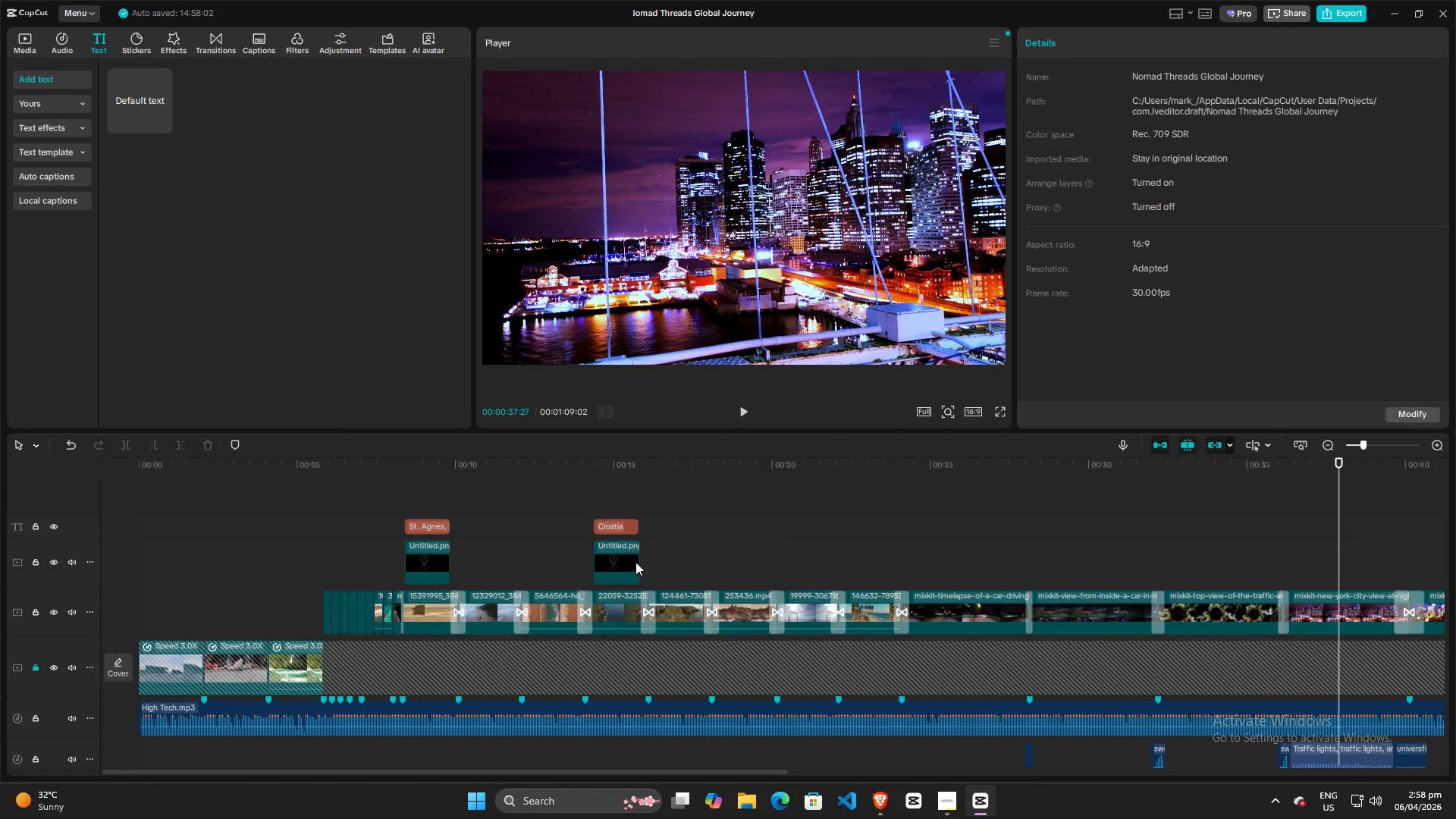 
left_click([623, 562])
 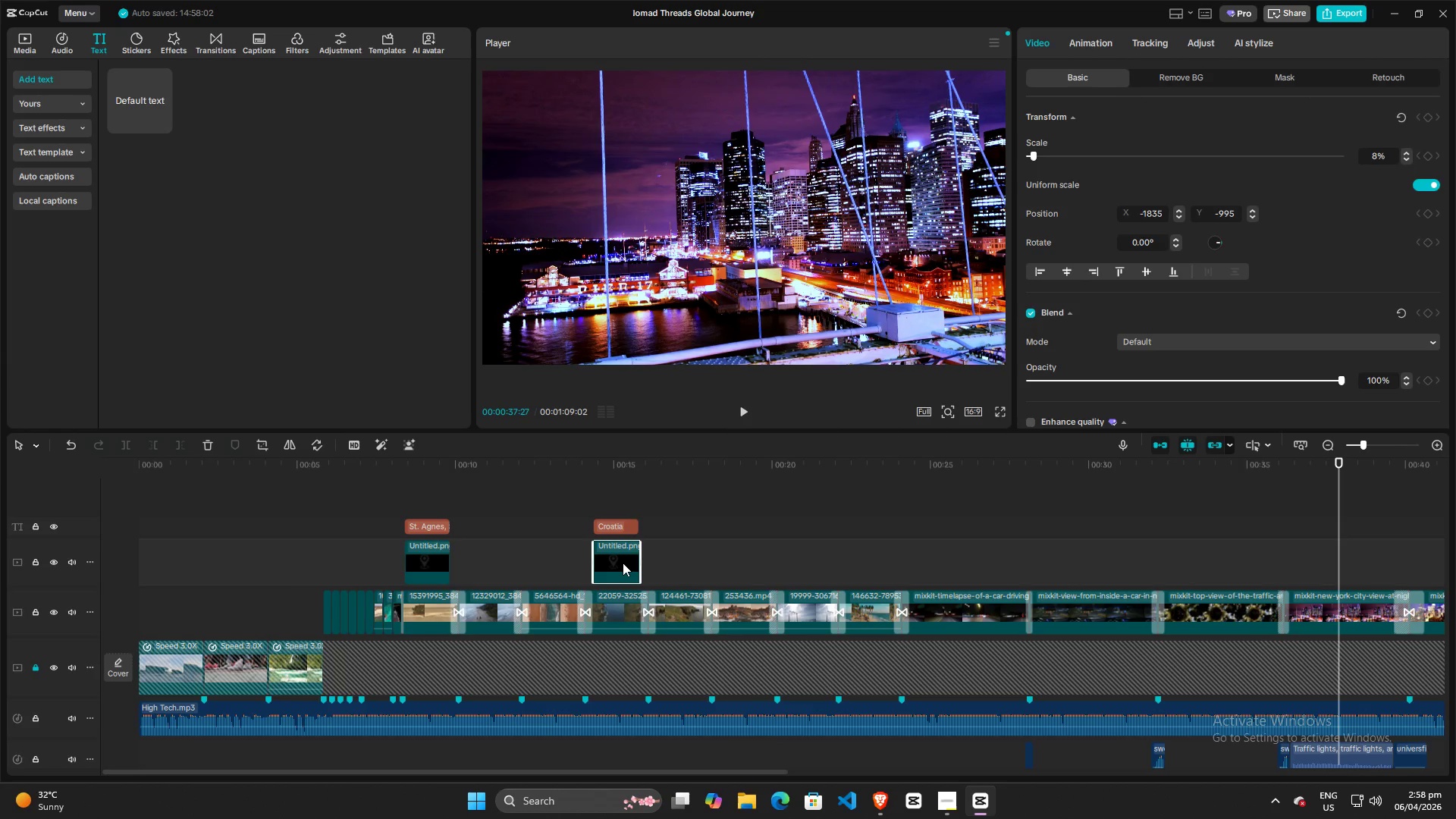 
hold_key(key=AltLeft, duration=1.53)
left_click_drag(start_coordinate=[620, 563], to_coordinate=[1313, 566])
 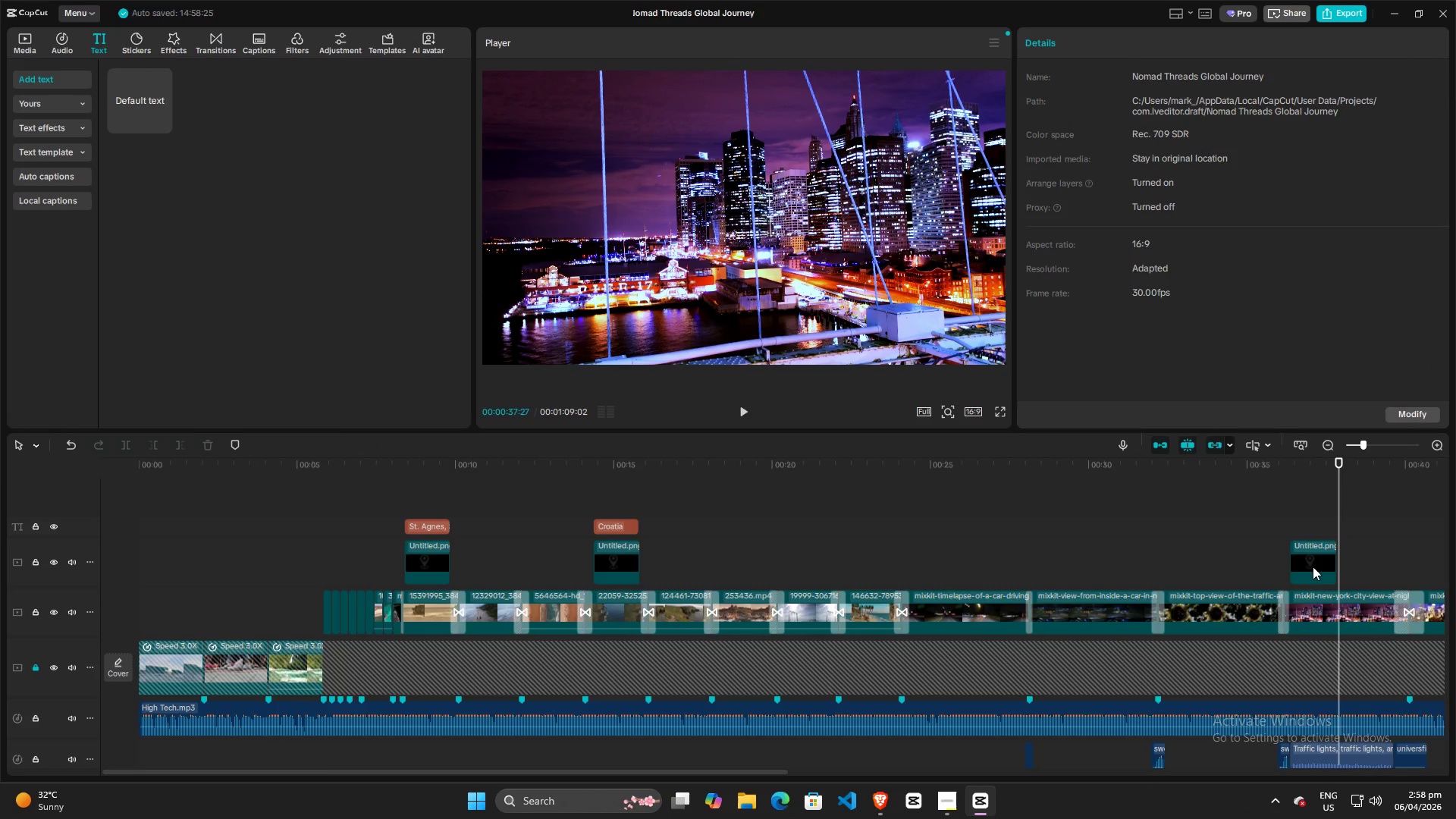 
hold_key(key=AltLeft, duration=0.78)
 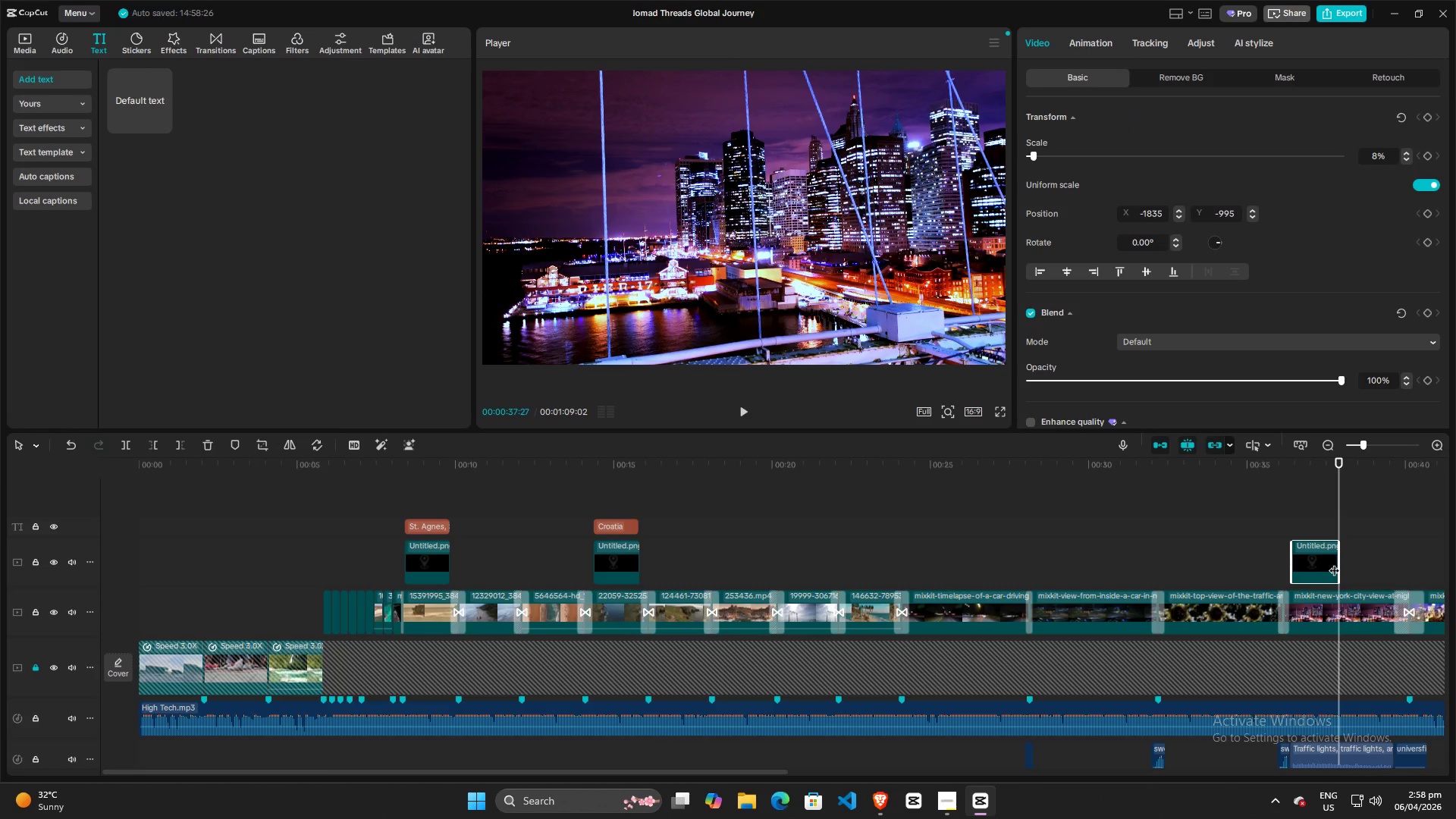 
left_click_drag(start_coordinate=[1341, 561], to_coordinate=[1389, 565])
 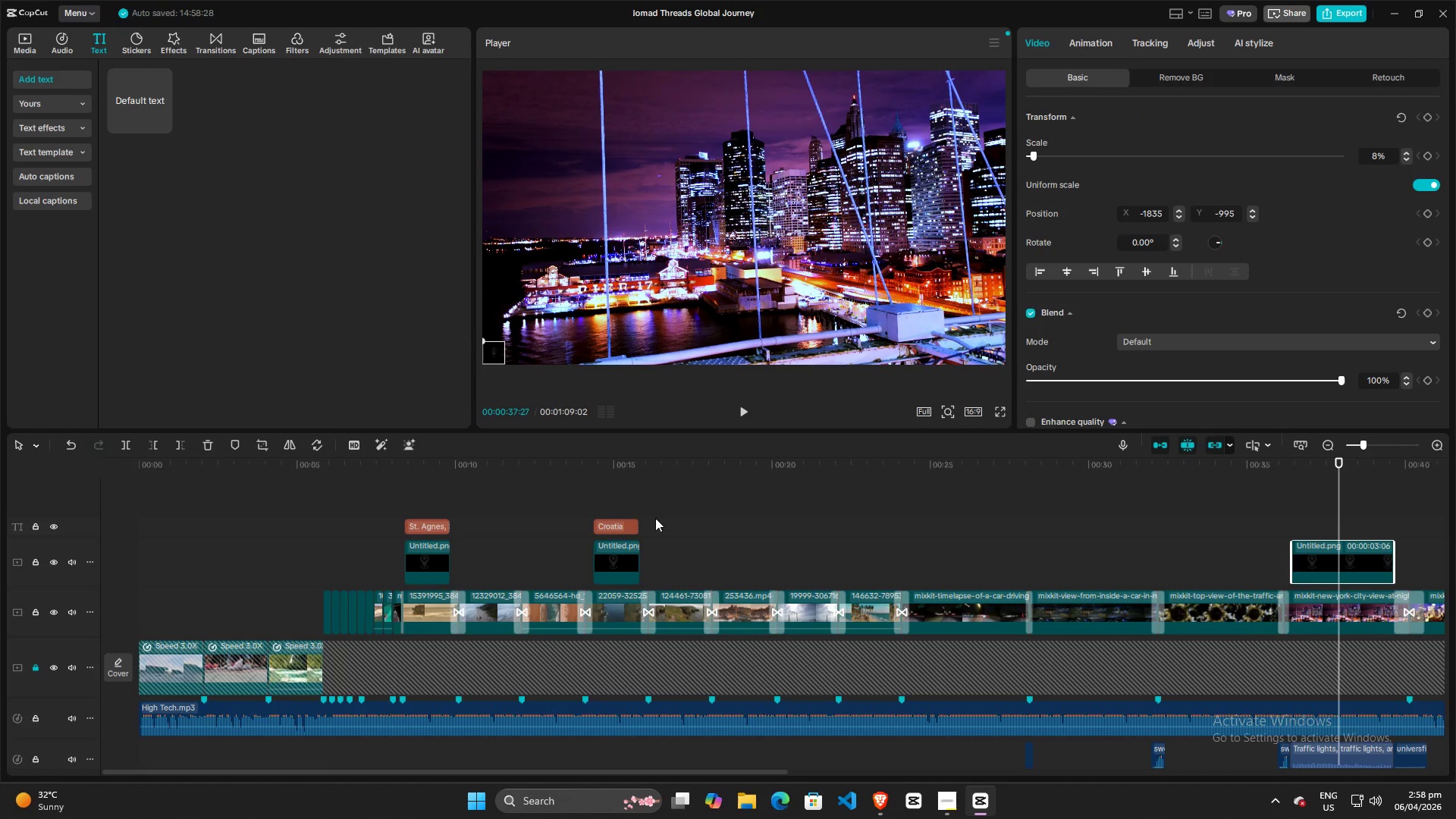 
left_click([625, 524])
 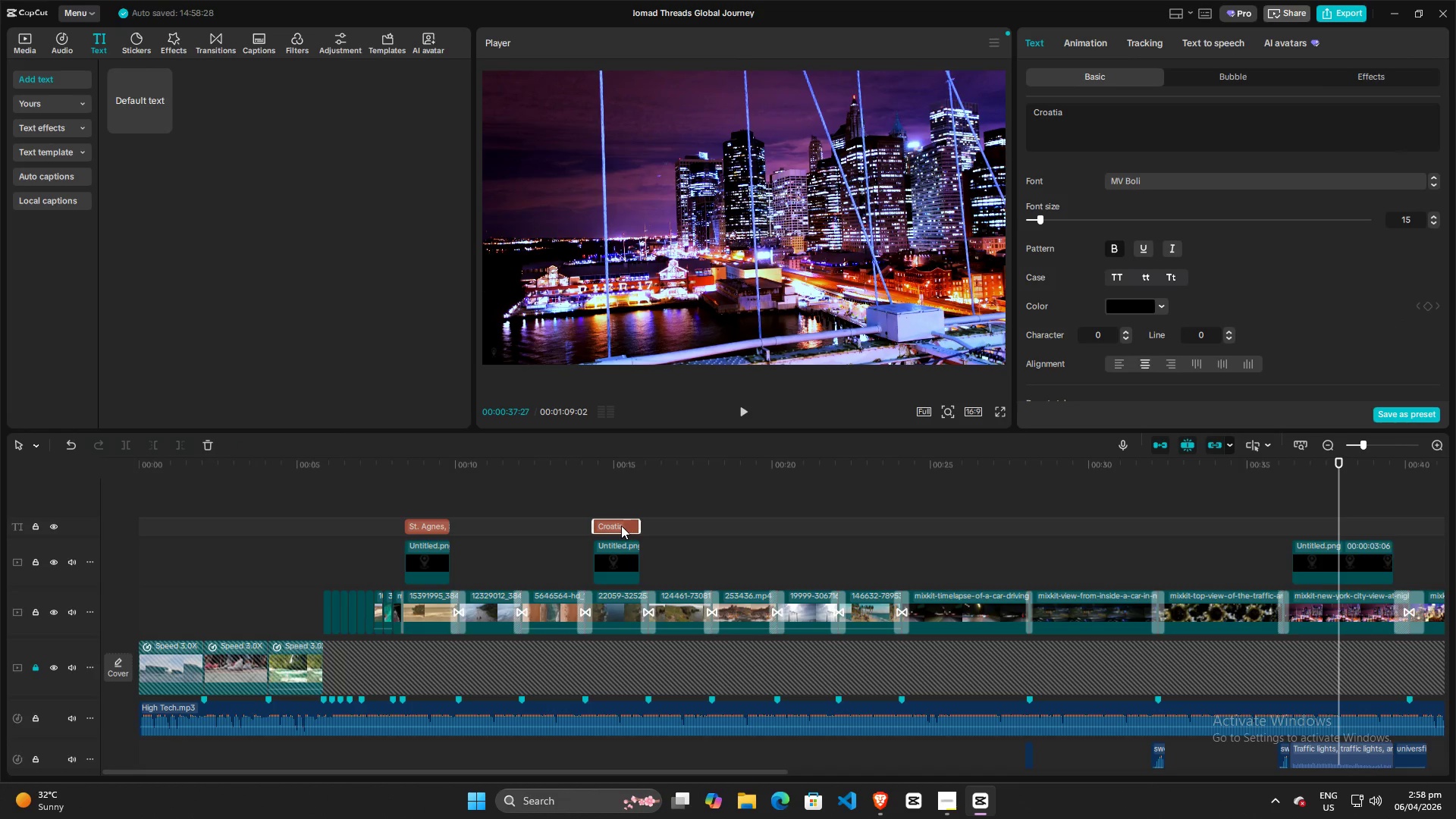 
hold_key(key=AltLeft, duration=1.5)
left_click_drag(start_coordinate=[621, 526], to_coordinate=[1324, 527])
 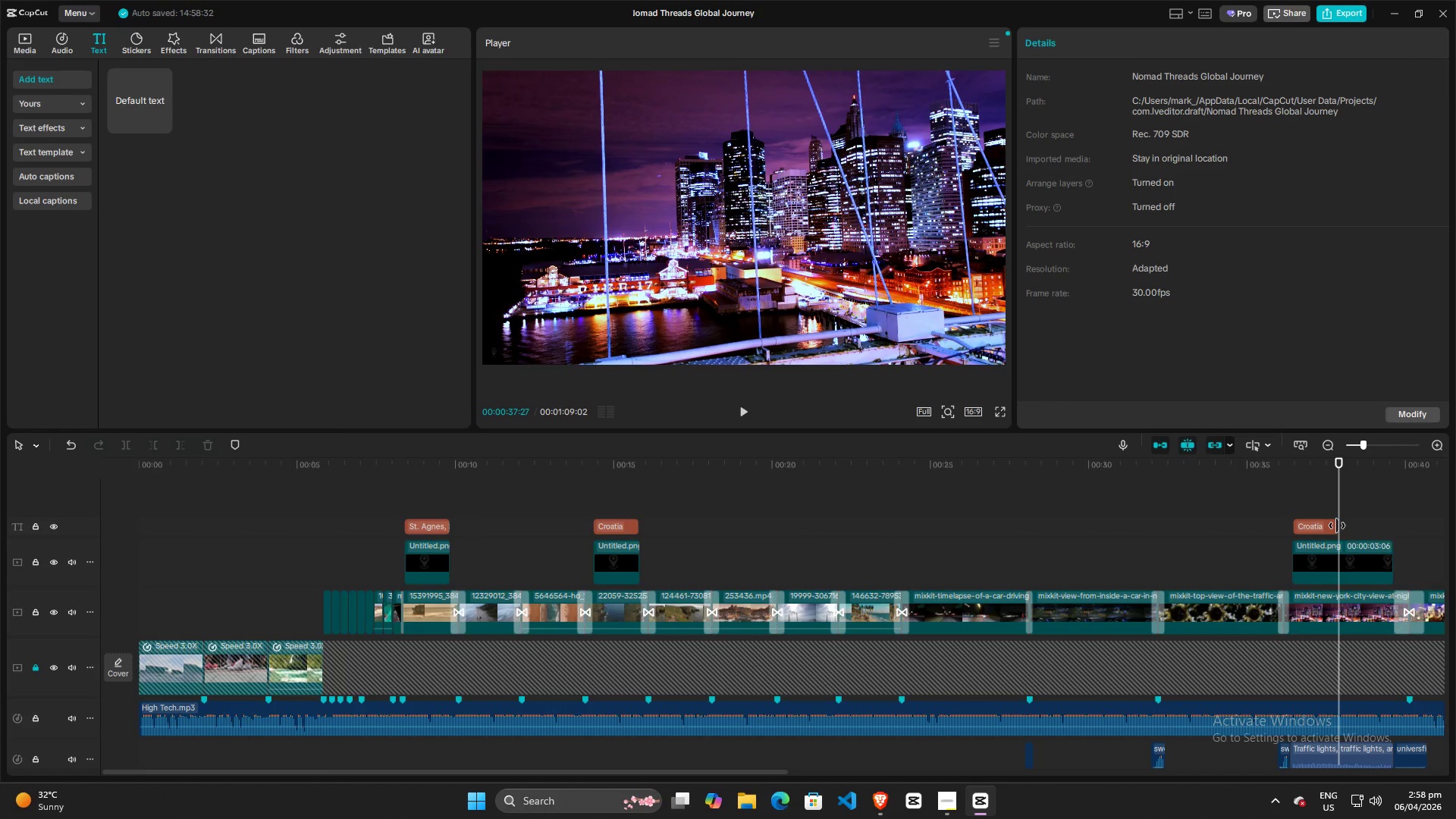 
hold_key(key=AltLeft, duration=0.33)
 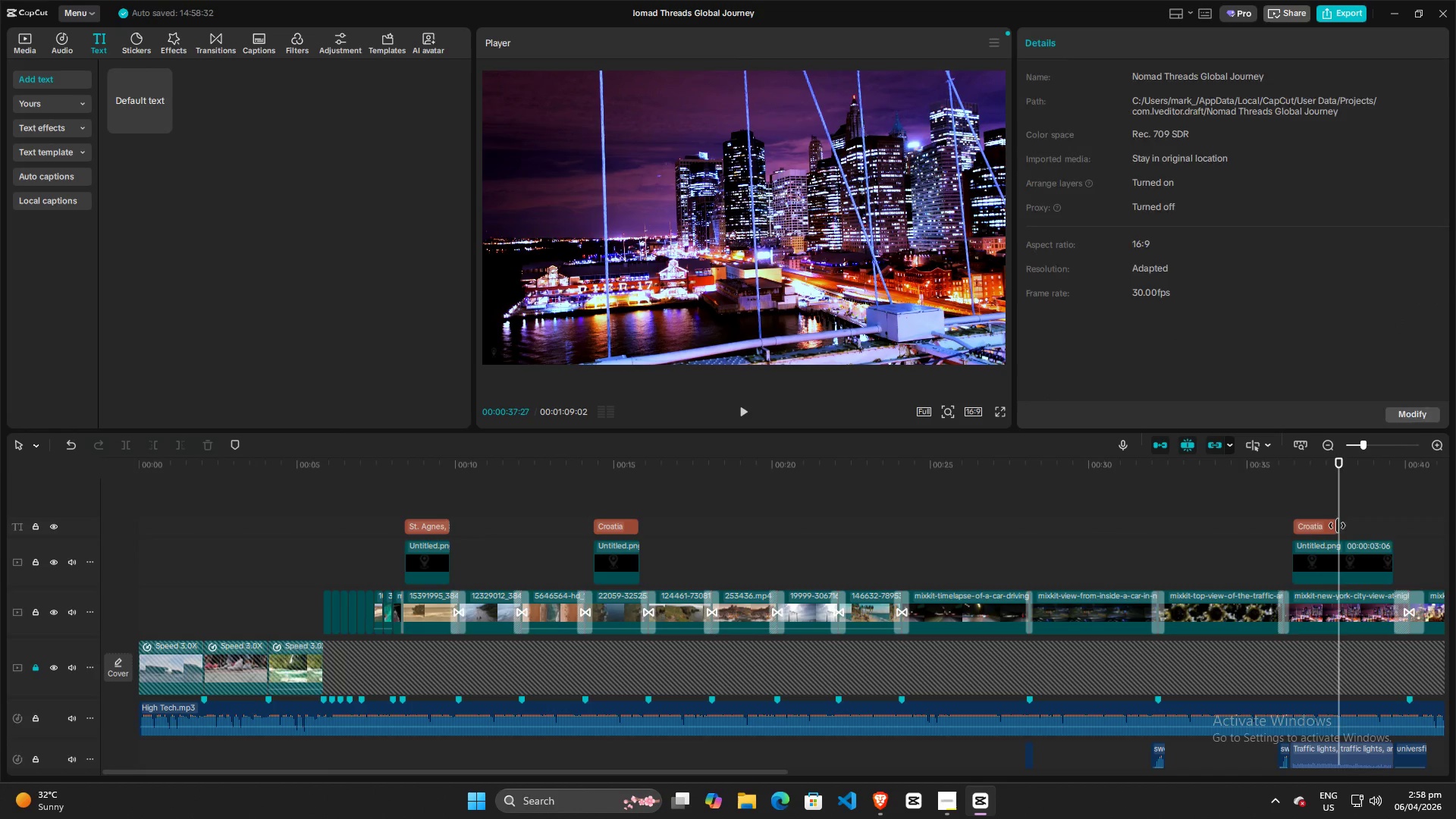 
left_click_drag(start_coordinate=[1337, 526], to_coordinate=[1392, 528])
 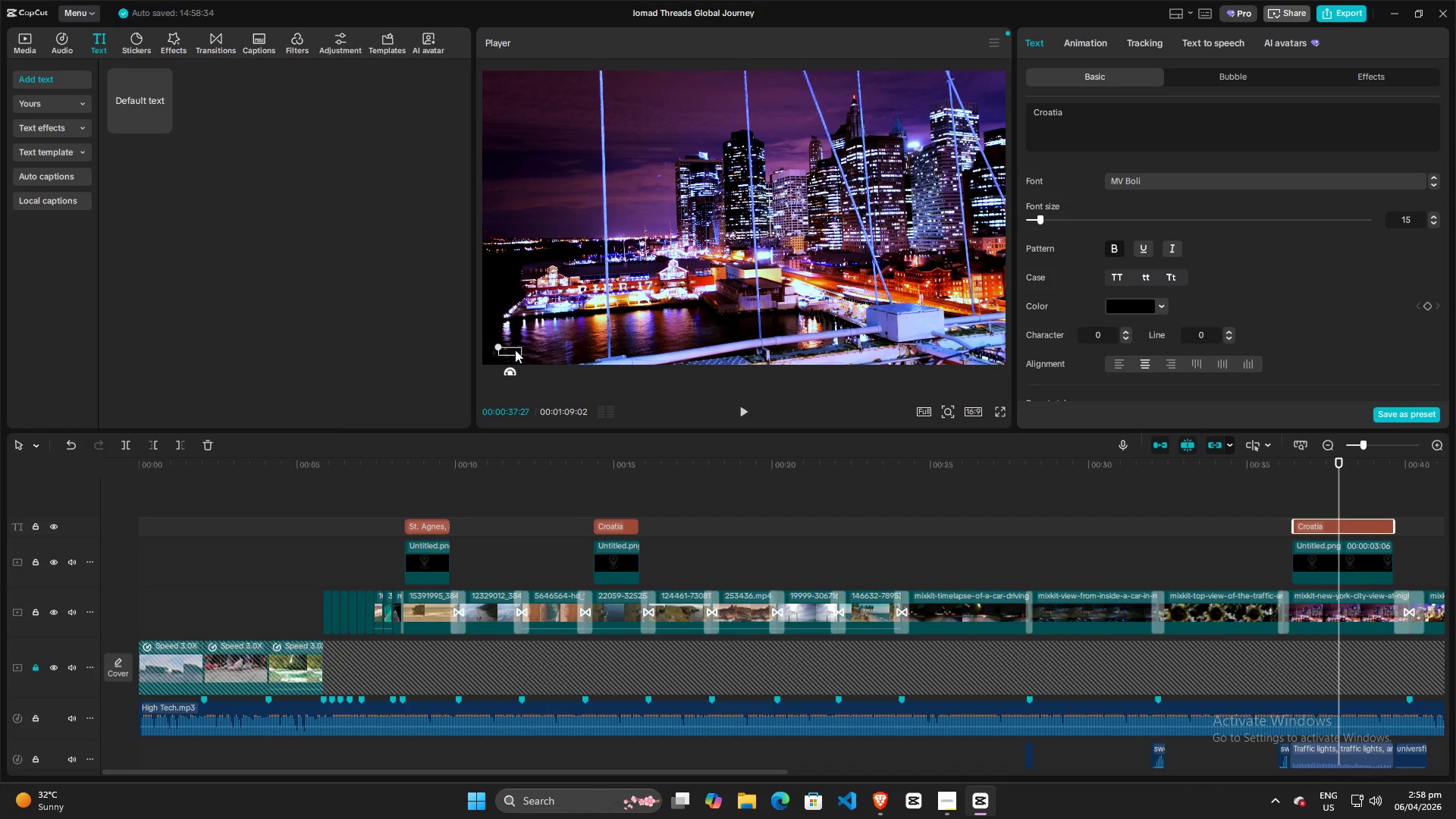 
left_click_drag(start_coordinate=[511, 350], to_coordinate=[752, 350])
 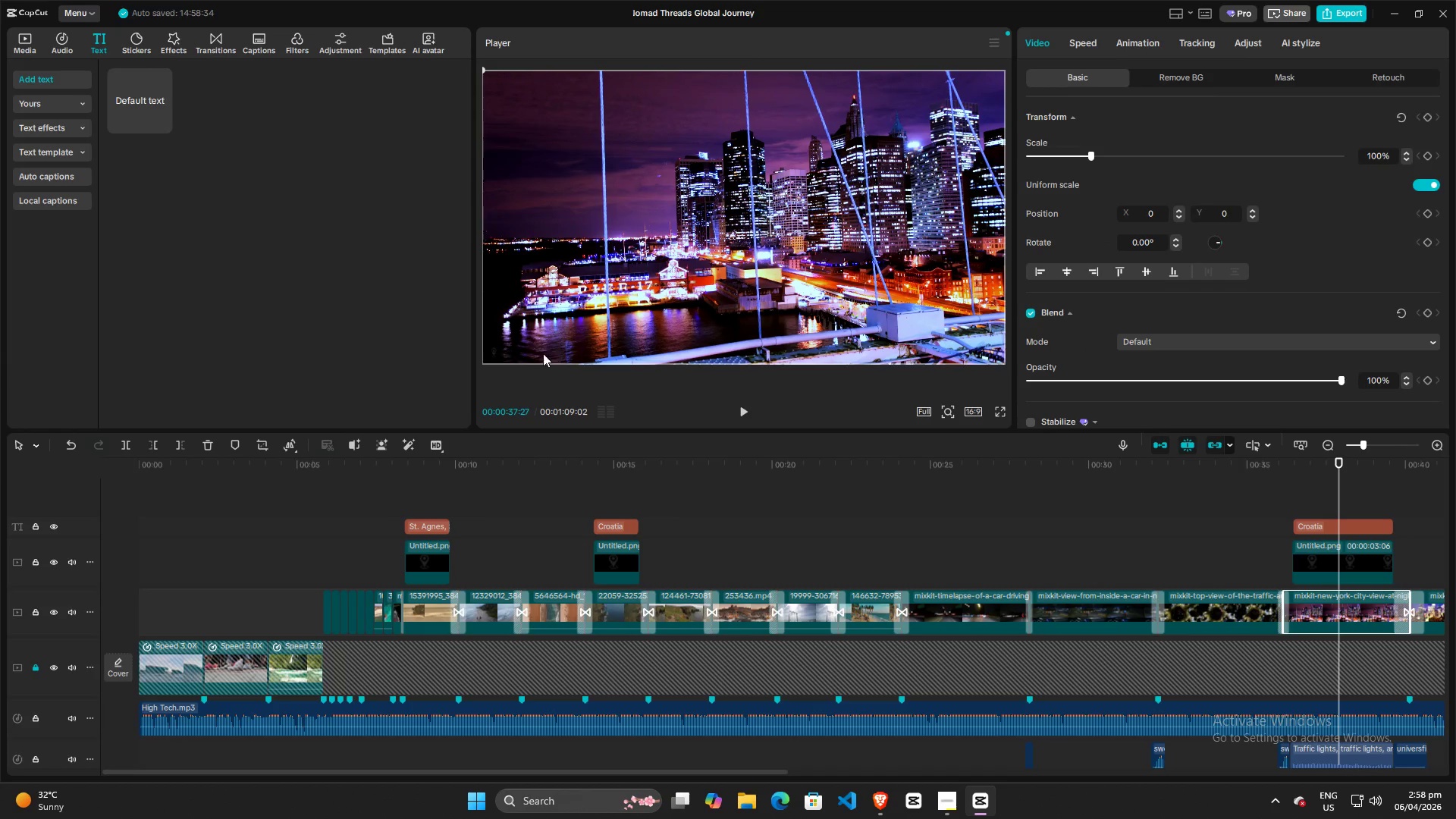 
left_click([1323, 529])
 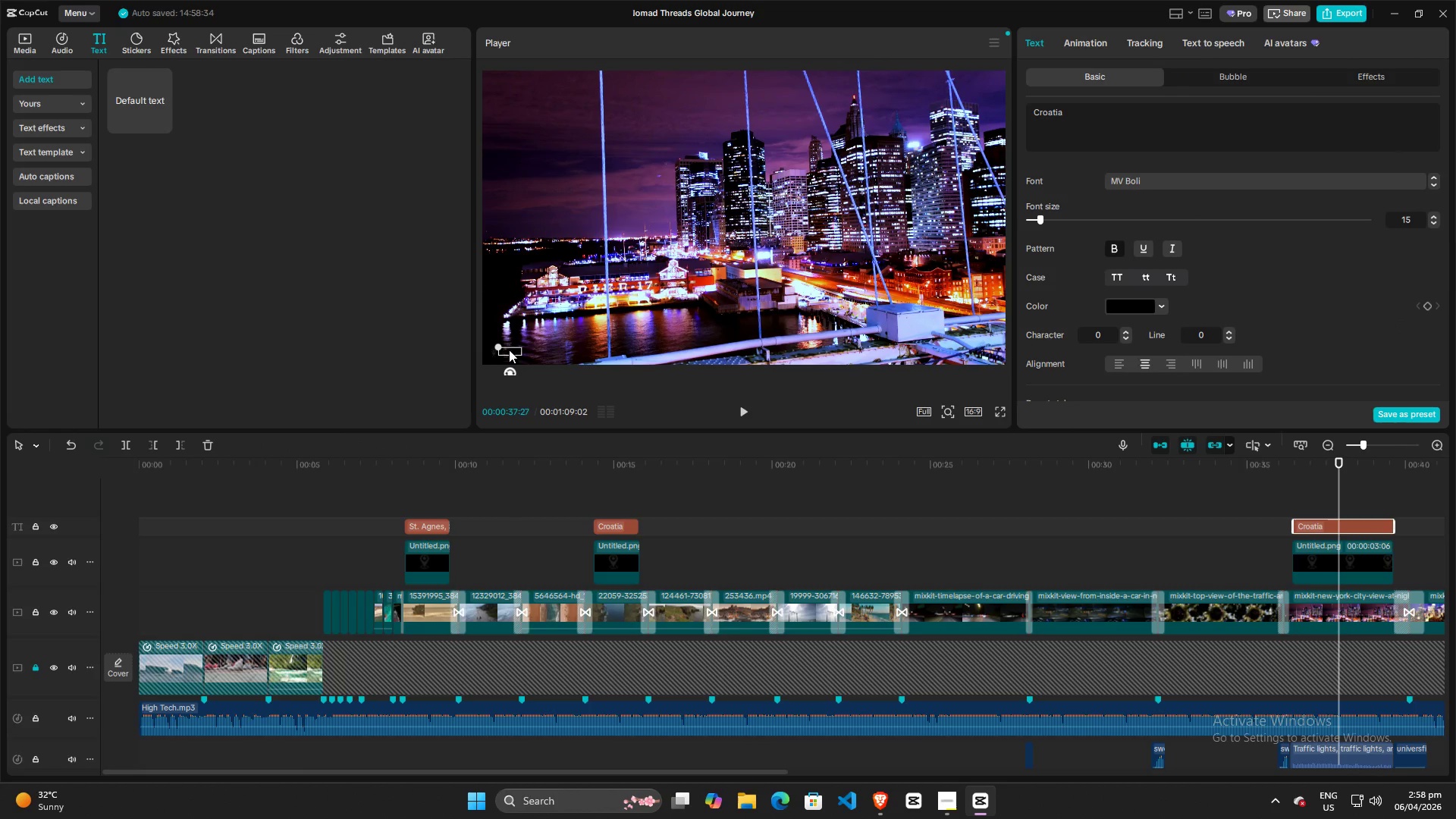 
left_click_drag(start_coordinate=[511, 351], to_coordinate=[974, 340])
 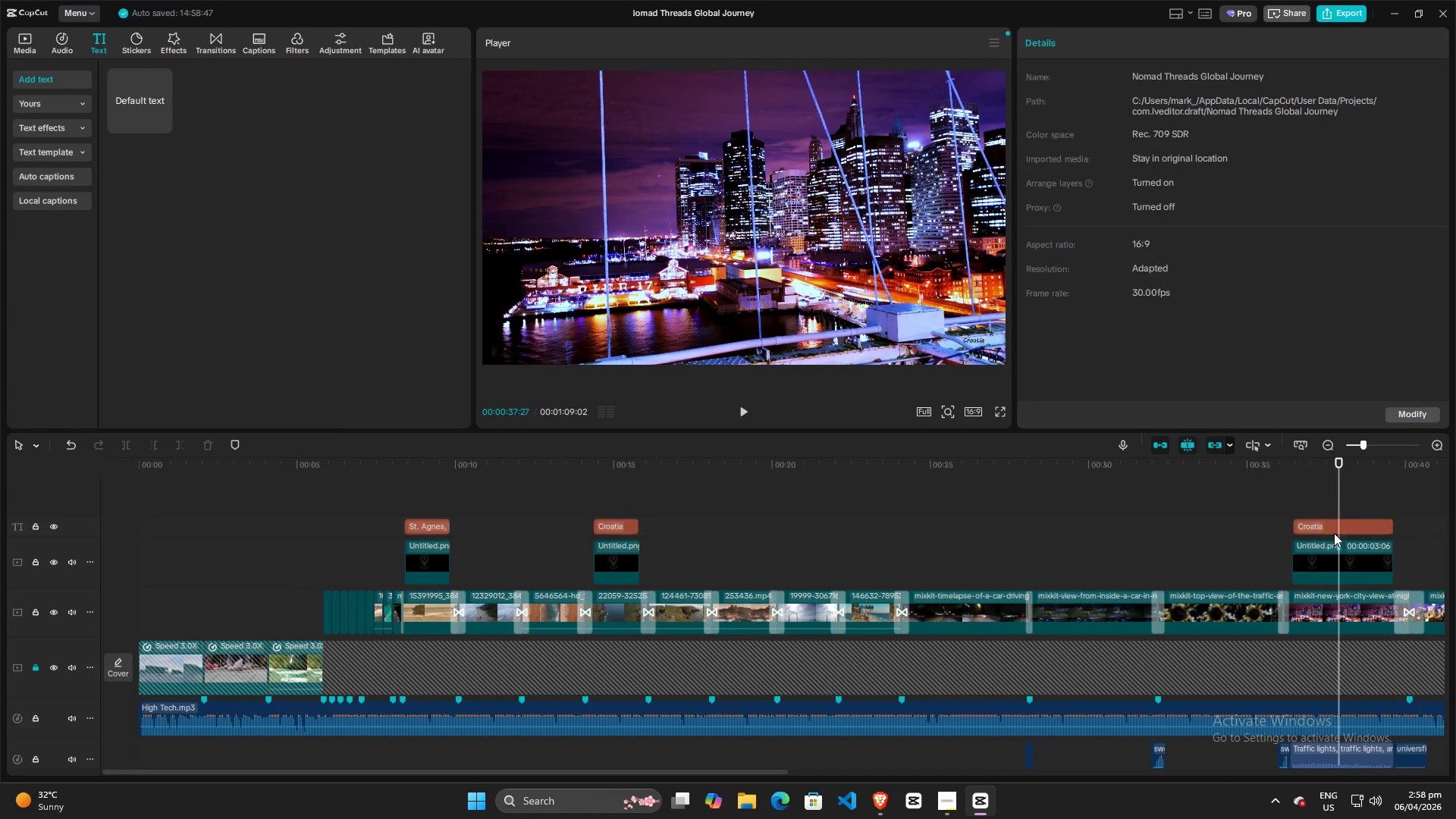 
double_click([1328, 524])
 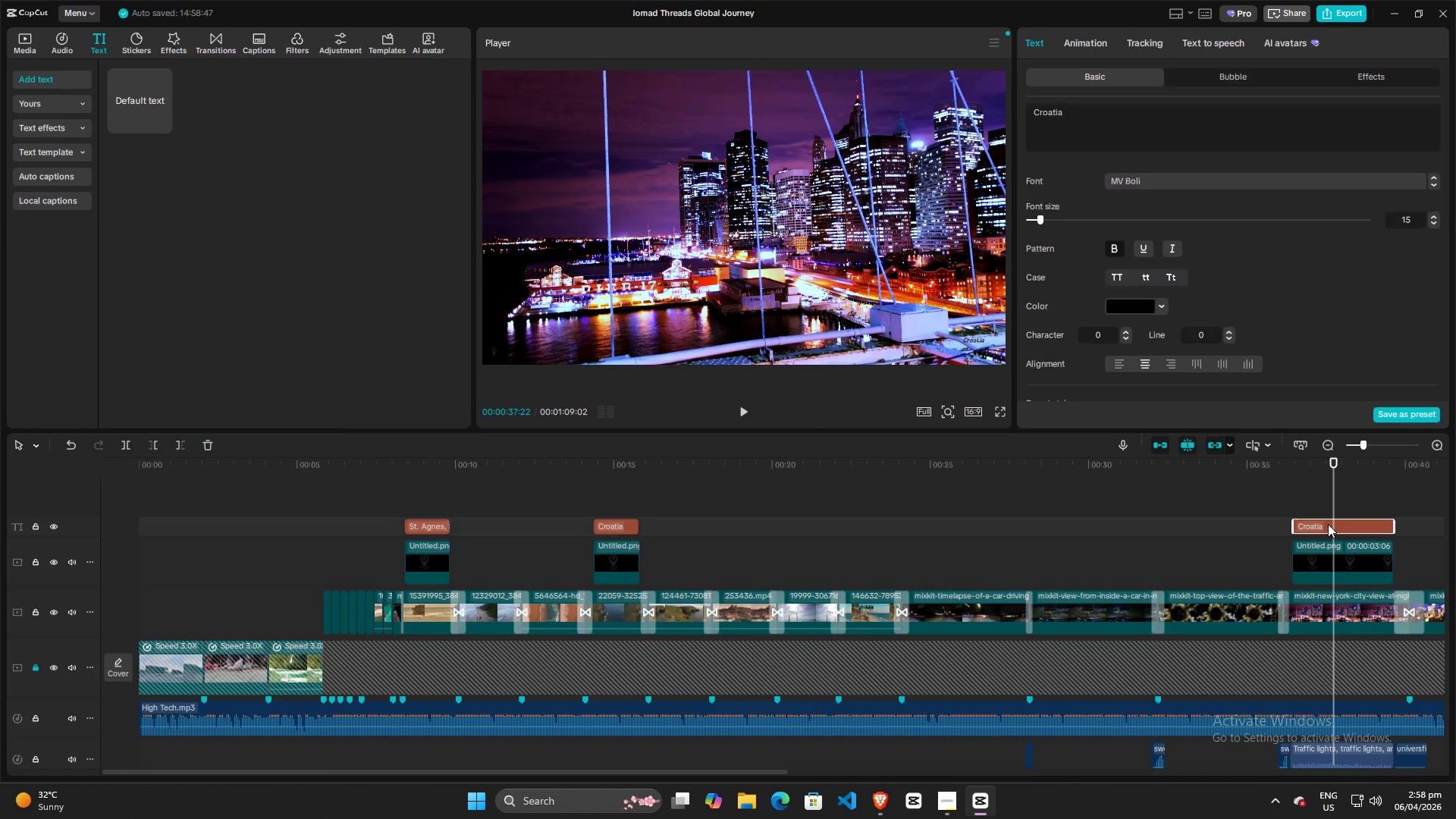 
triple_click([1328, 524])
 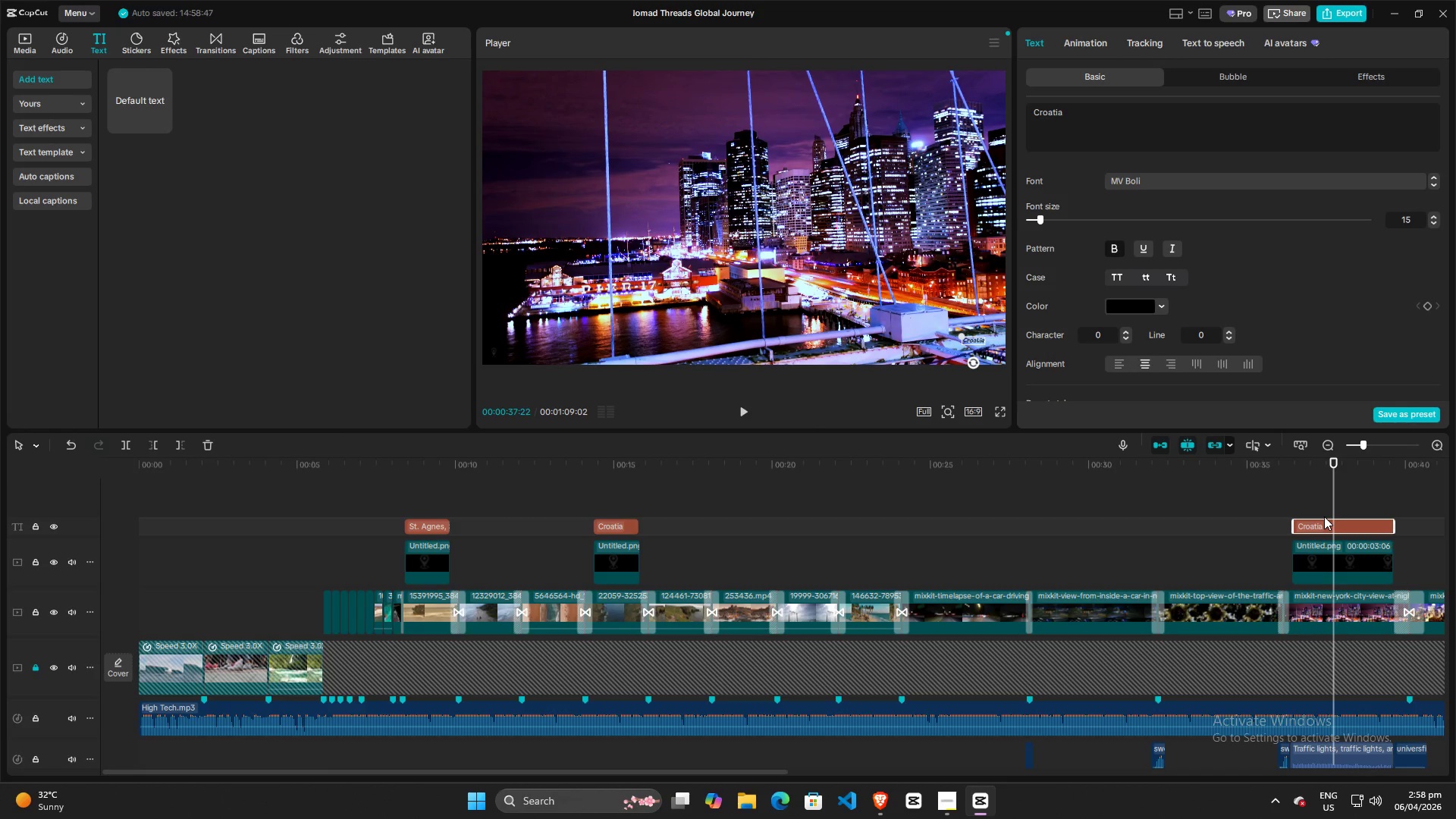 
type(New)
 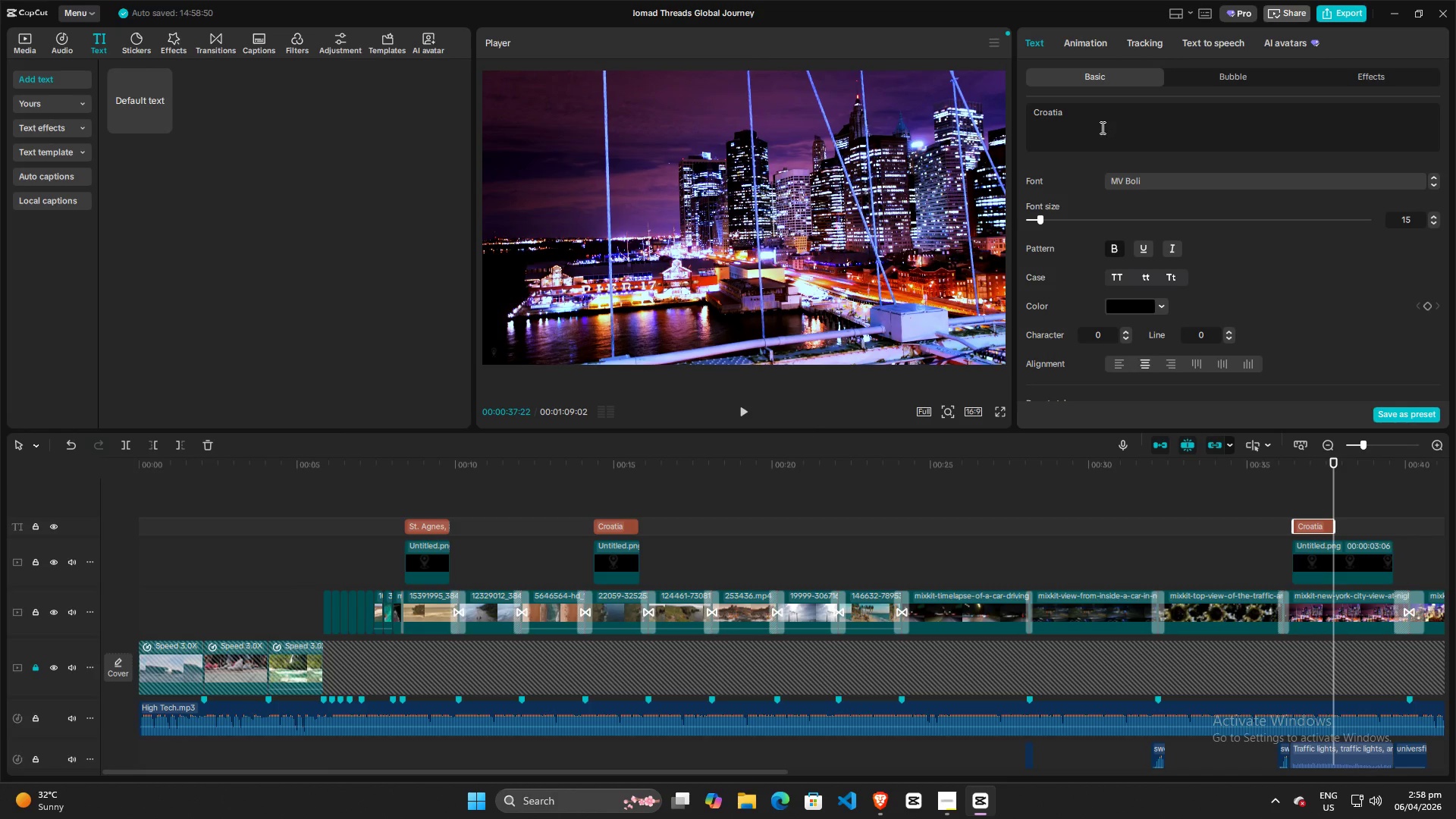 
double_click([1100, 132])
 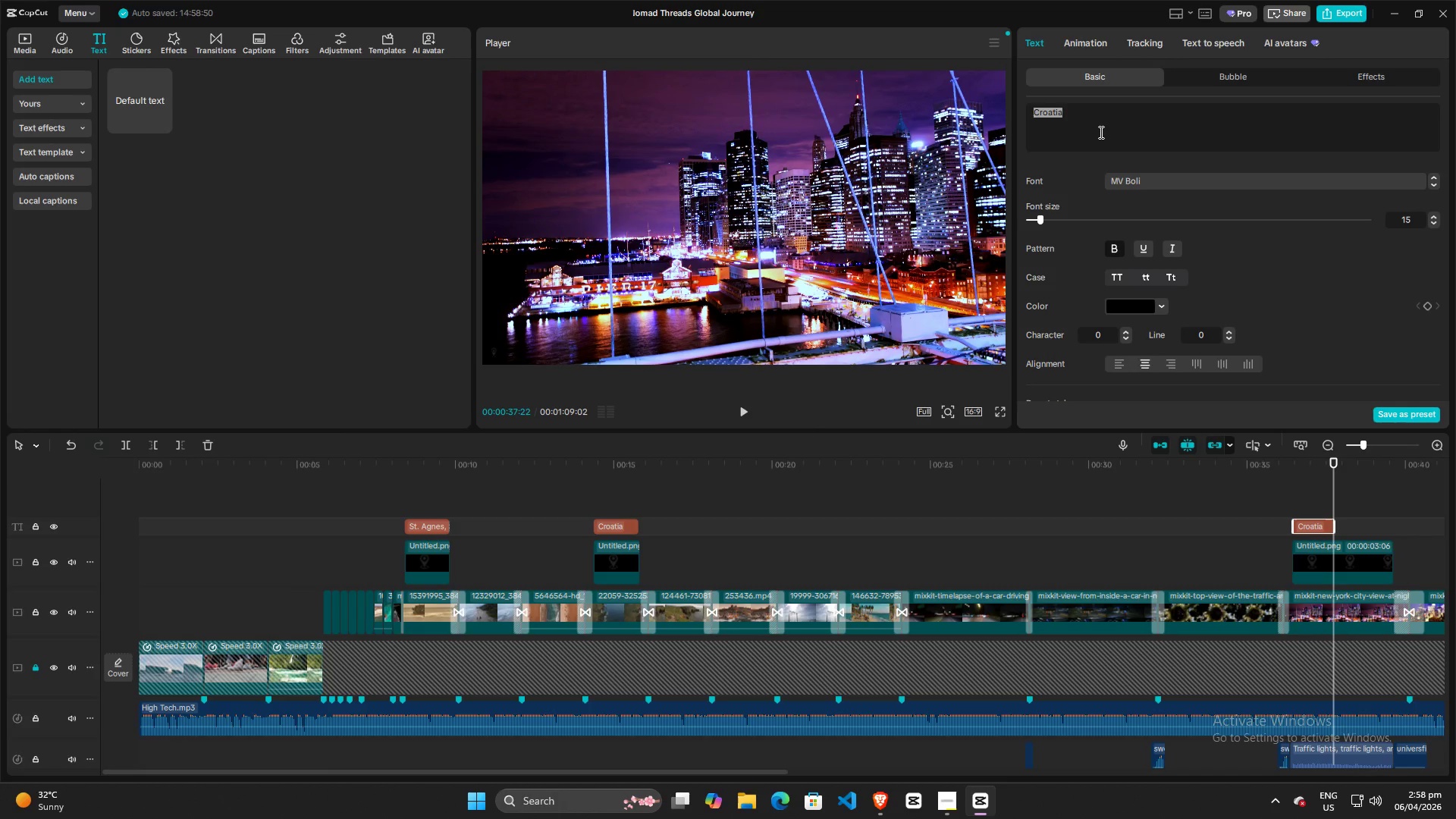 
type(New York, NY)
 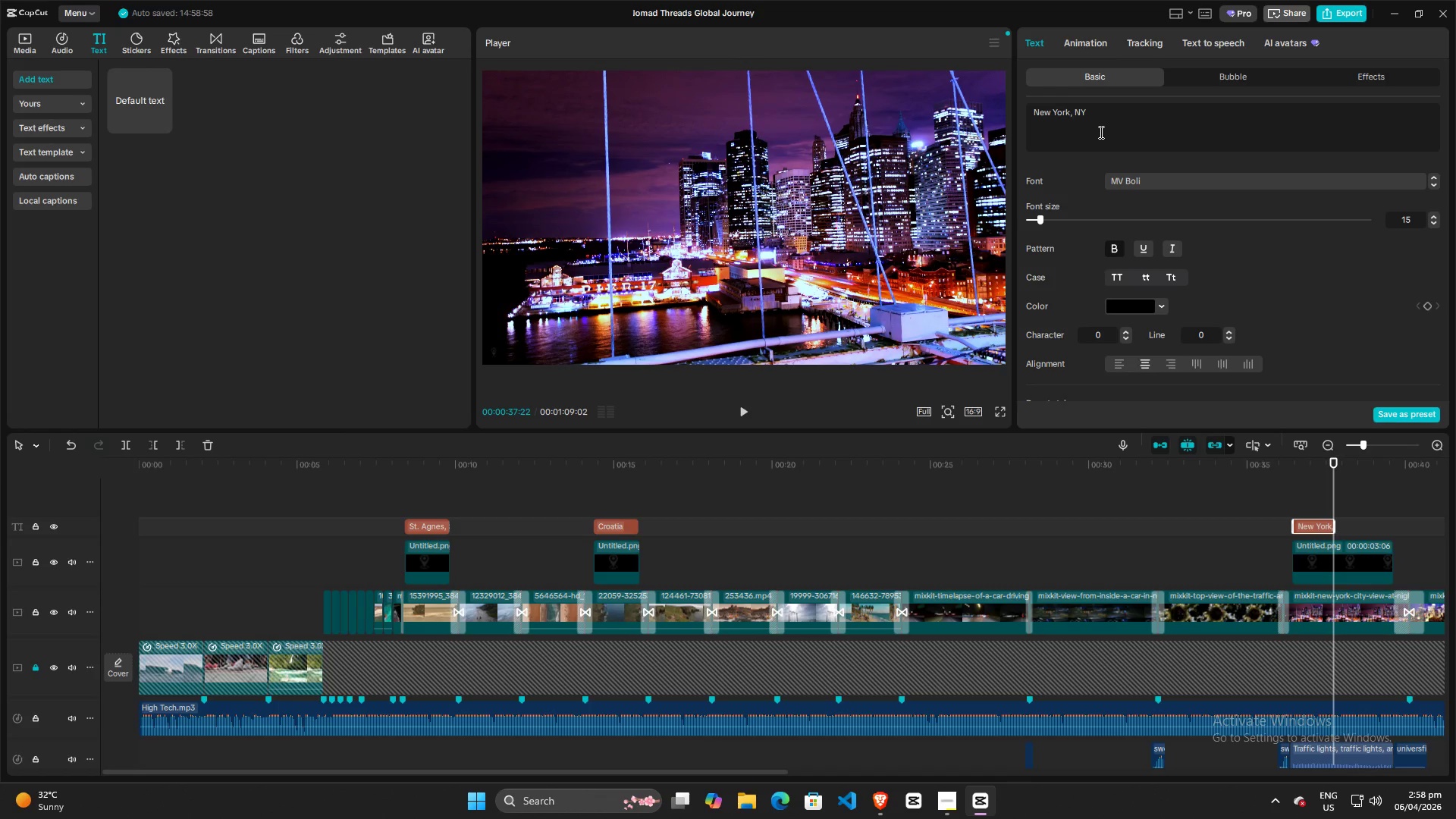 
left_click([1306, 524])
 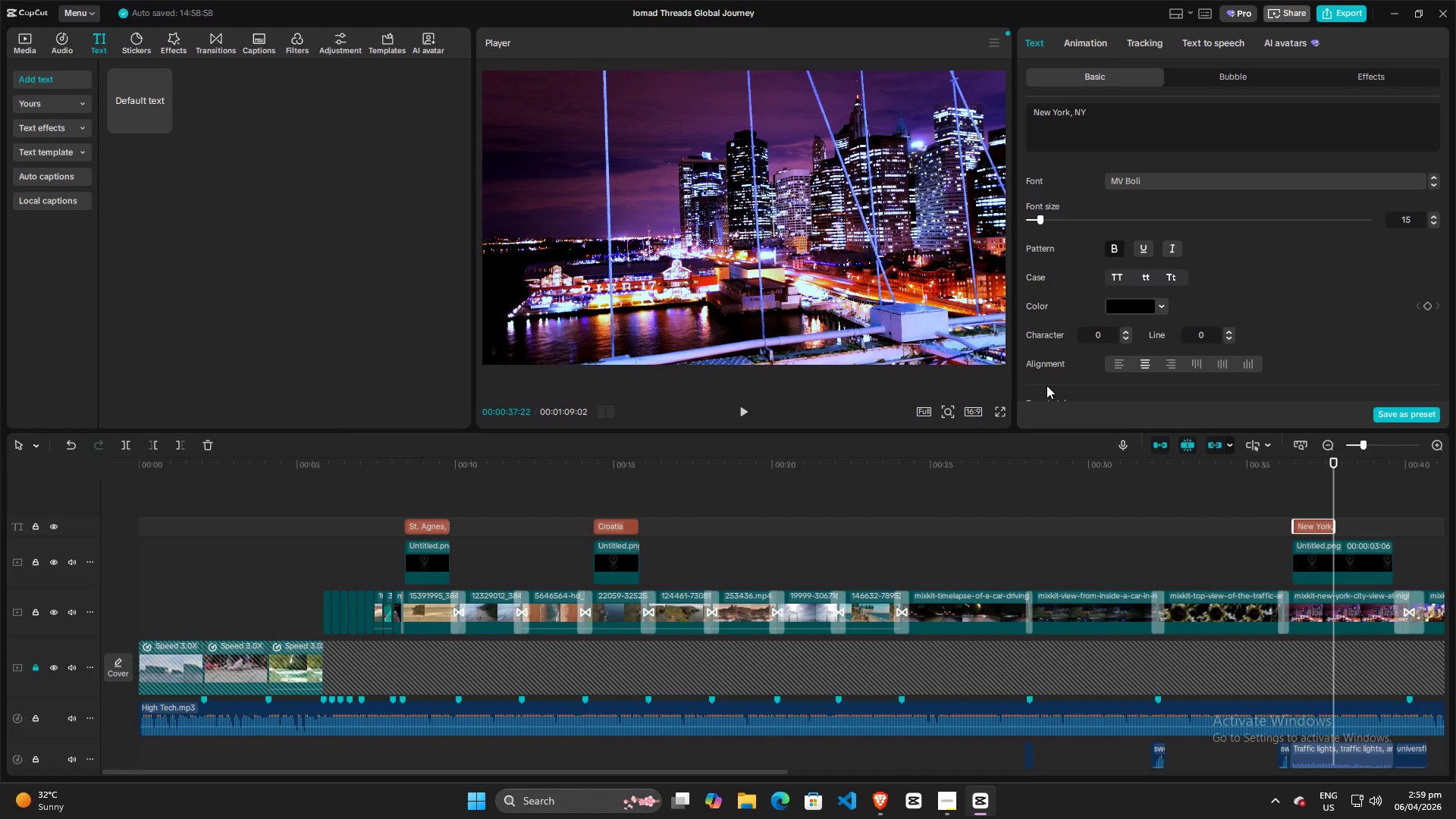 
left_click([949, 325])
 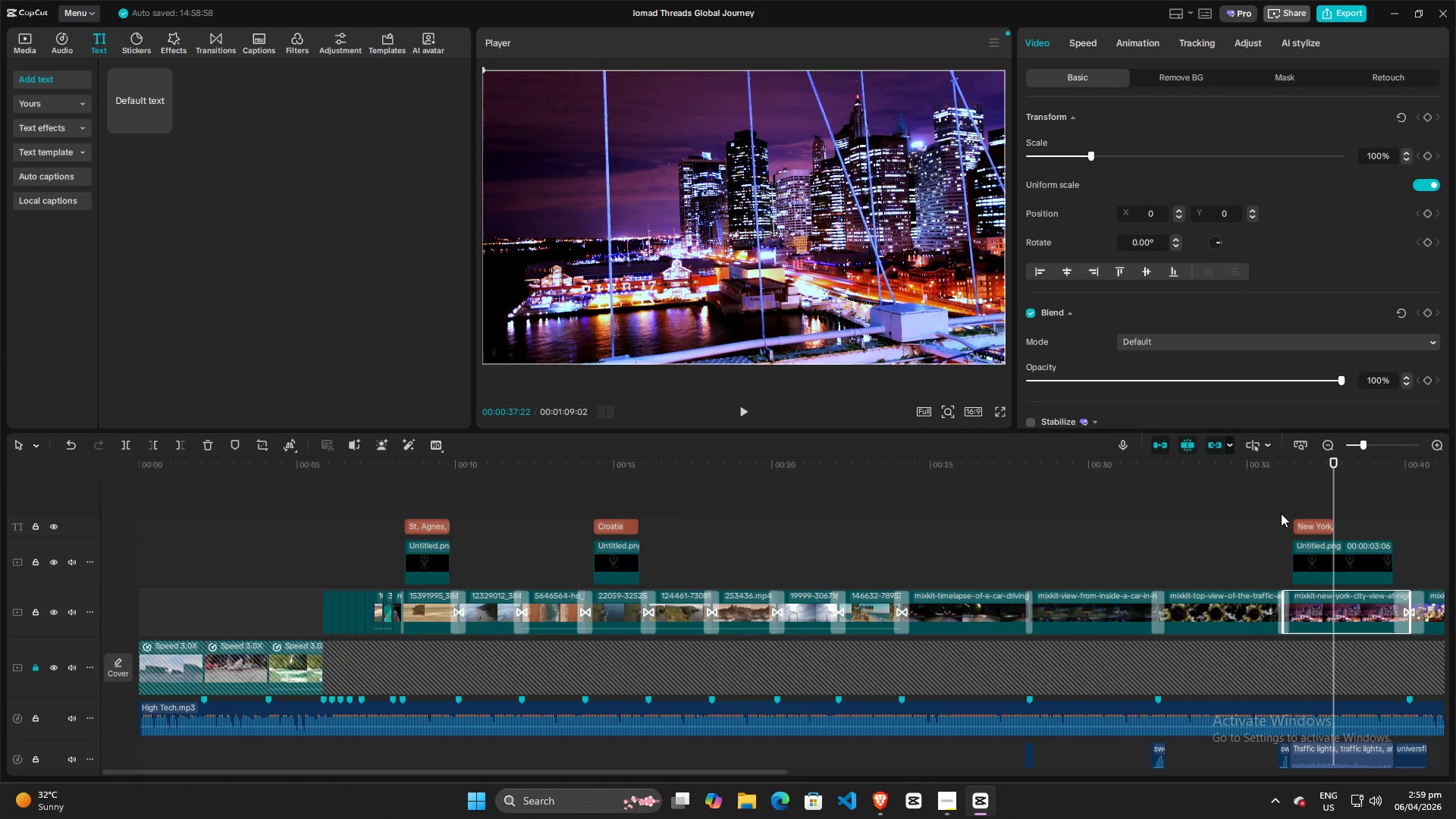 
left_click([1305, 527])
 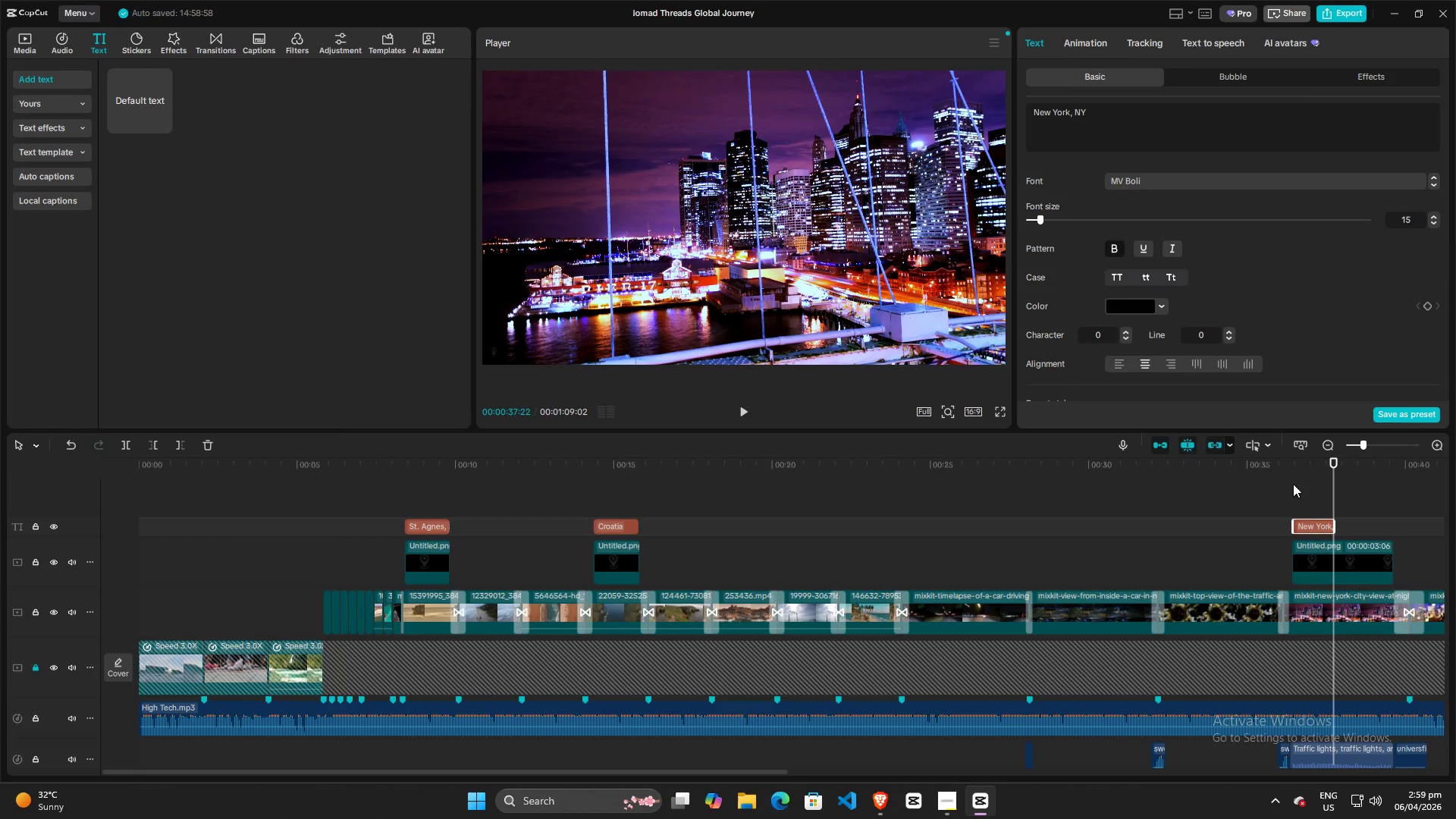 
left_click([1303, 496])
 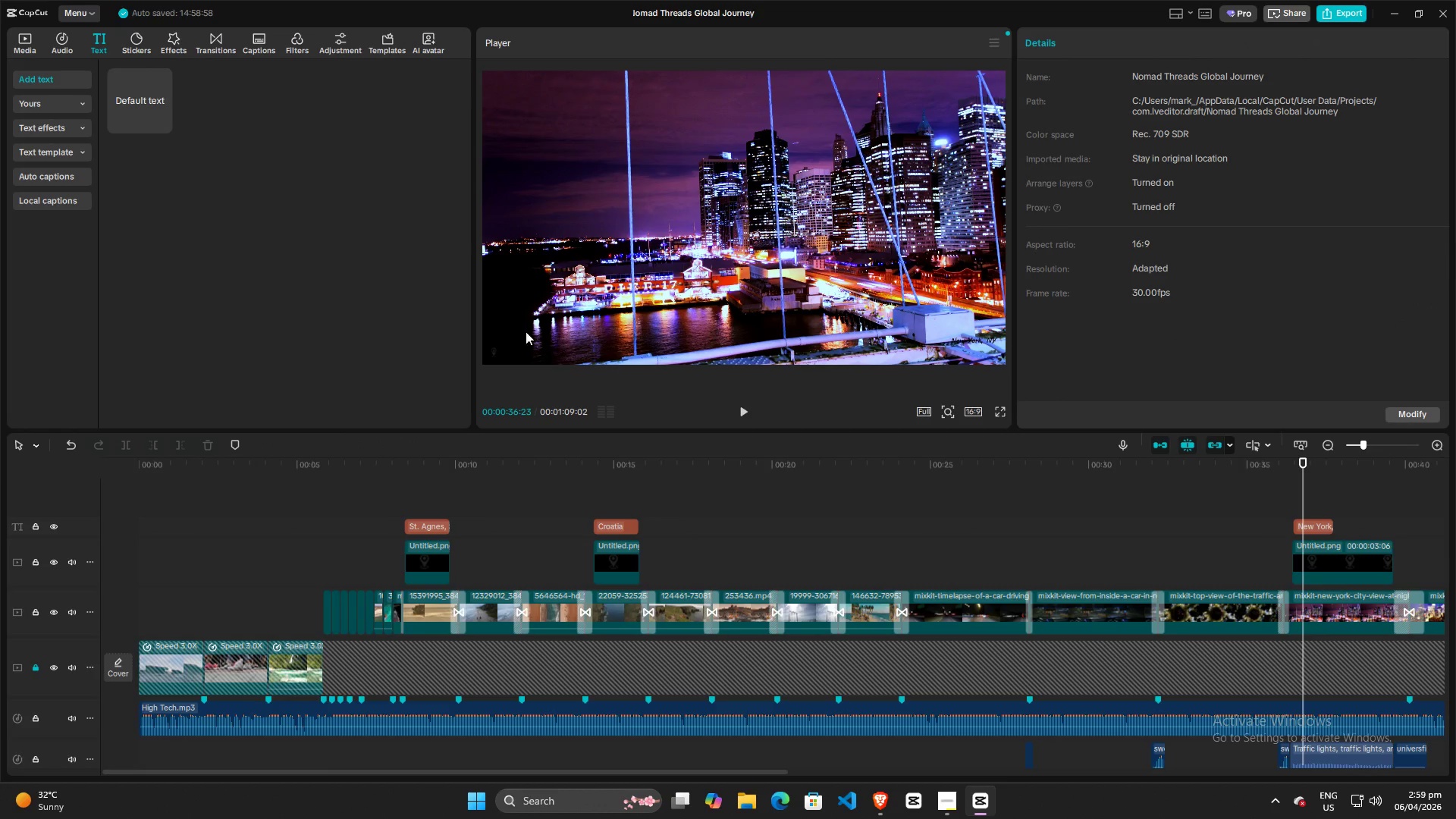 
left_click([491, 349])
 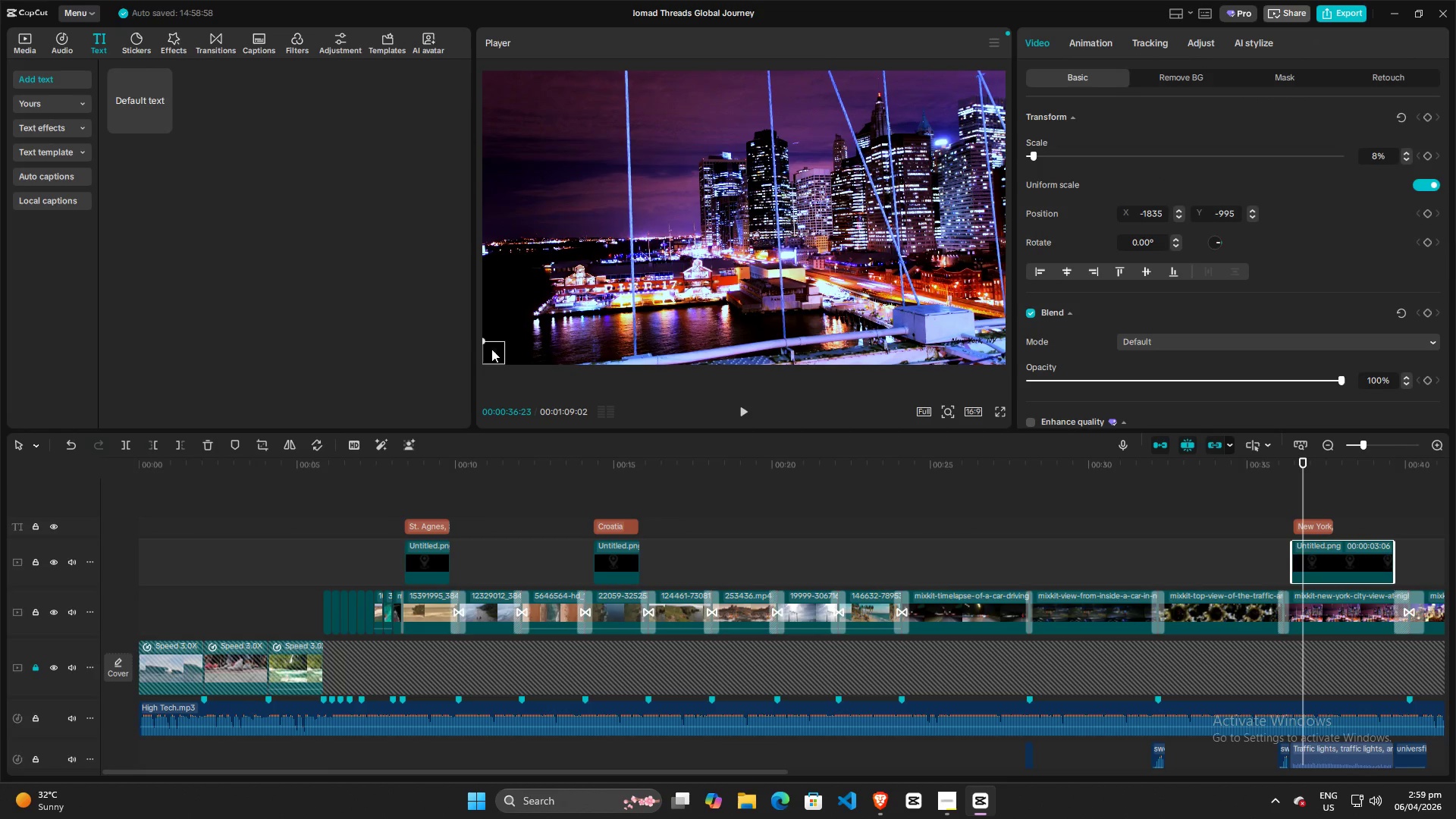 
left_click_drag(start_coordinate=[491, 350], to_coordinate=[918, 332])
 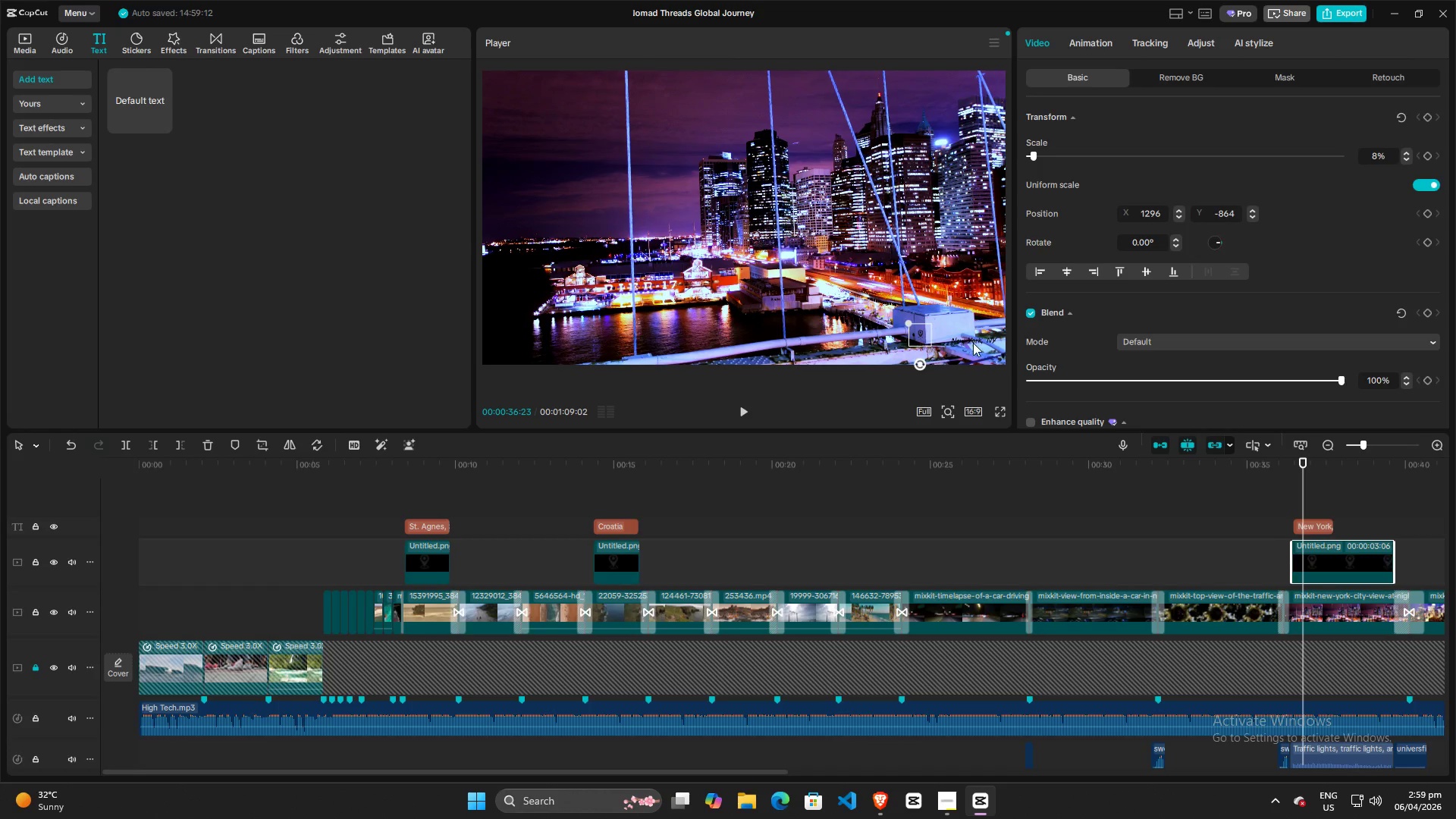 
left_click([973, 343])
 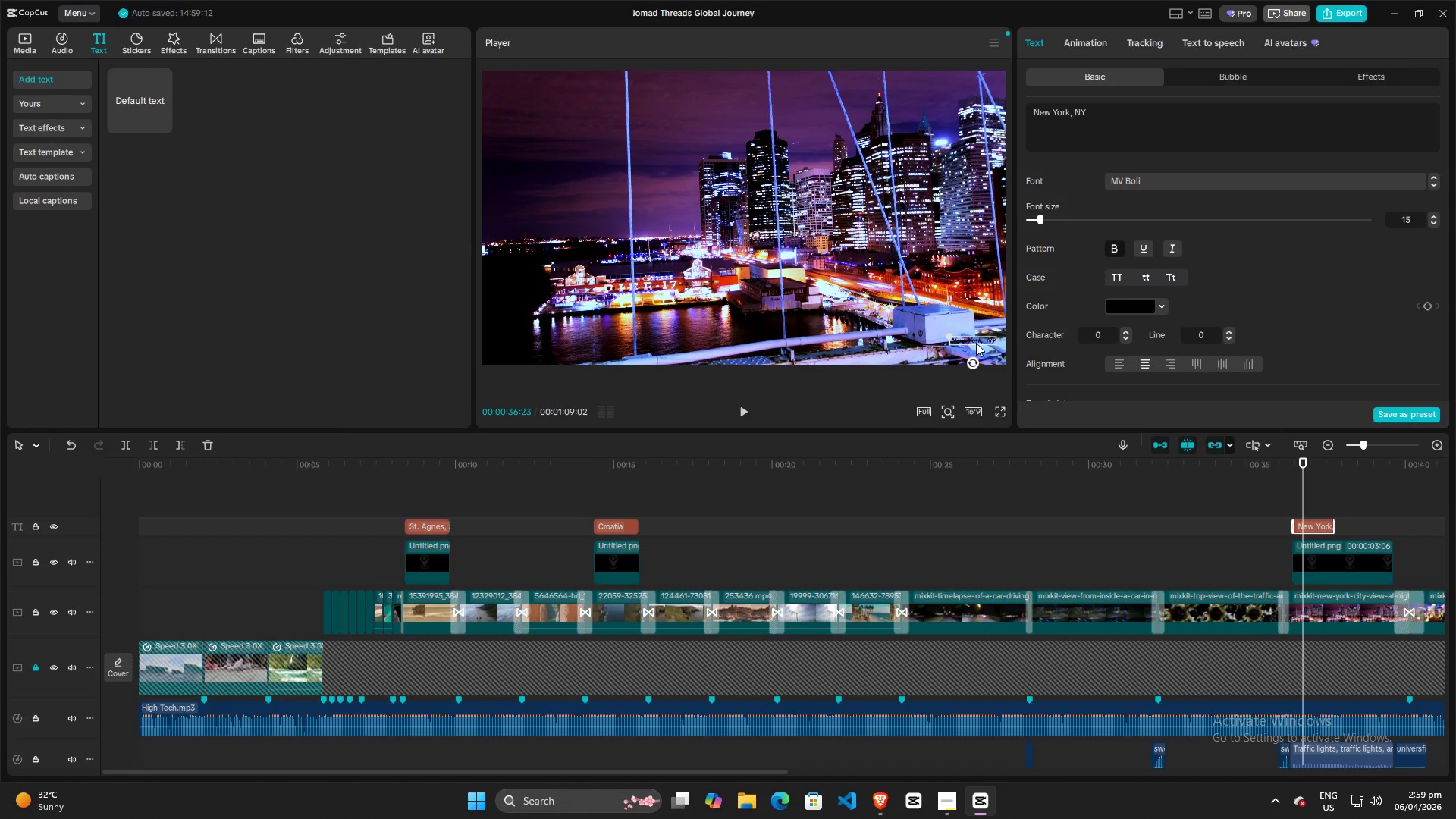 
left_click_drag(start_coordinate=[976, 343], to_coordinate=[954, 335])
 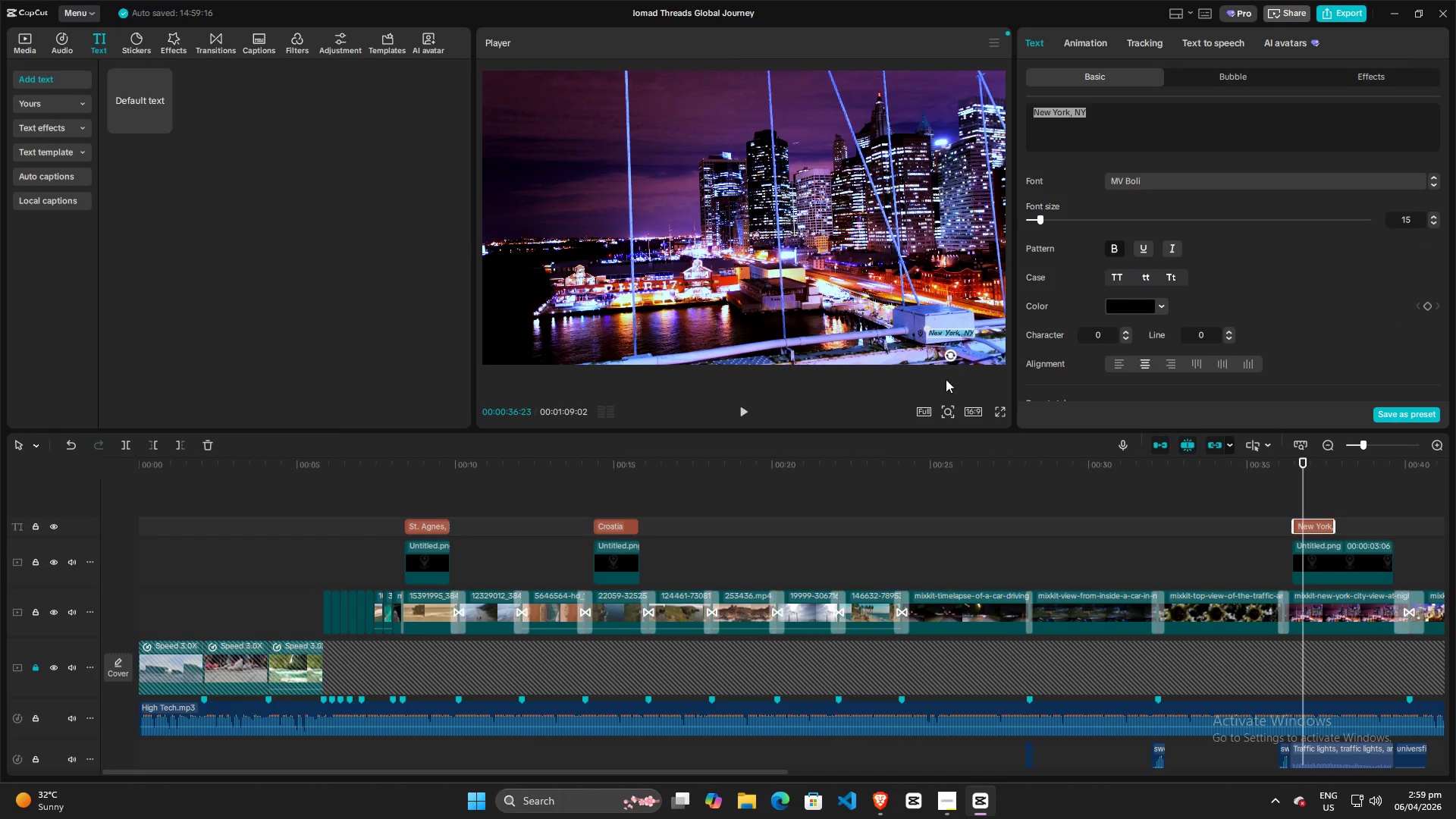 
key(Space)
 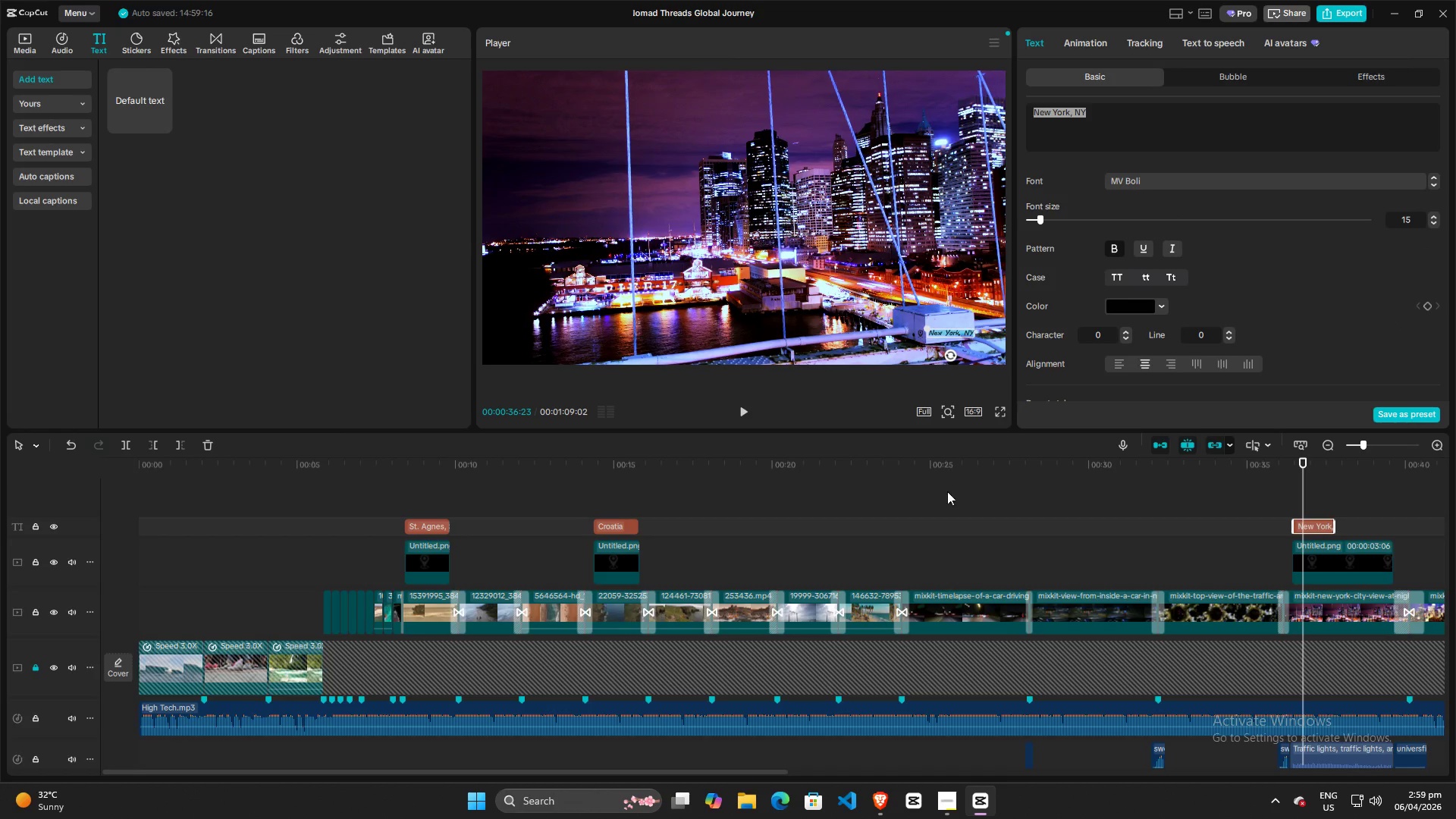 
left_click([930, 494])
 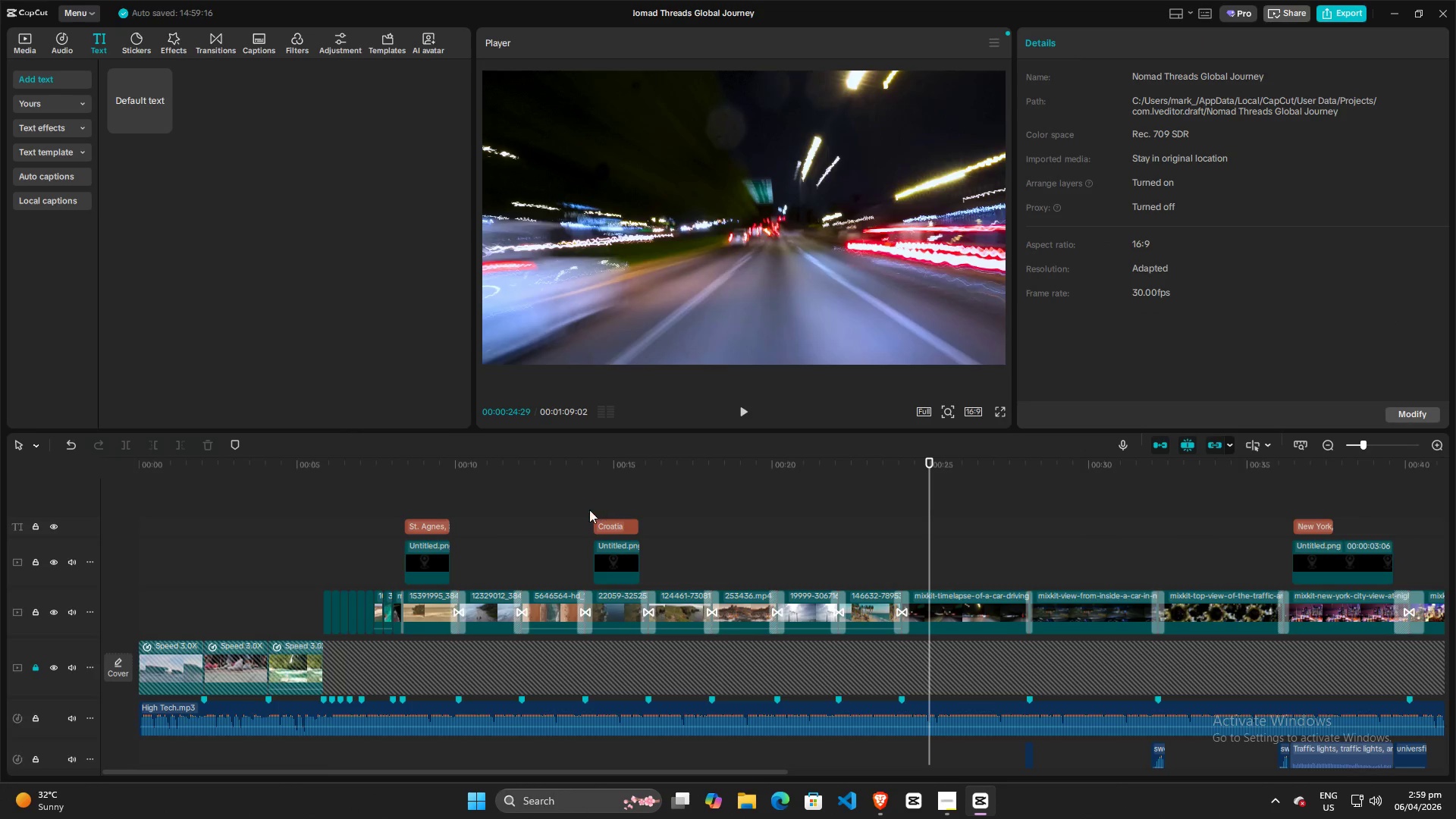 
left_click([710, 504])
 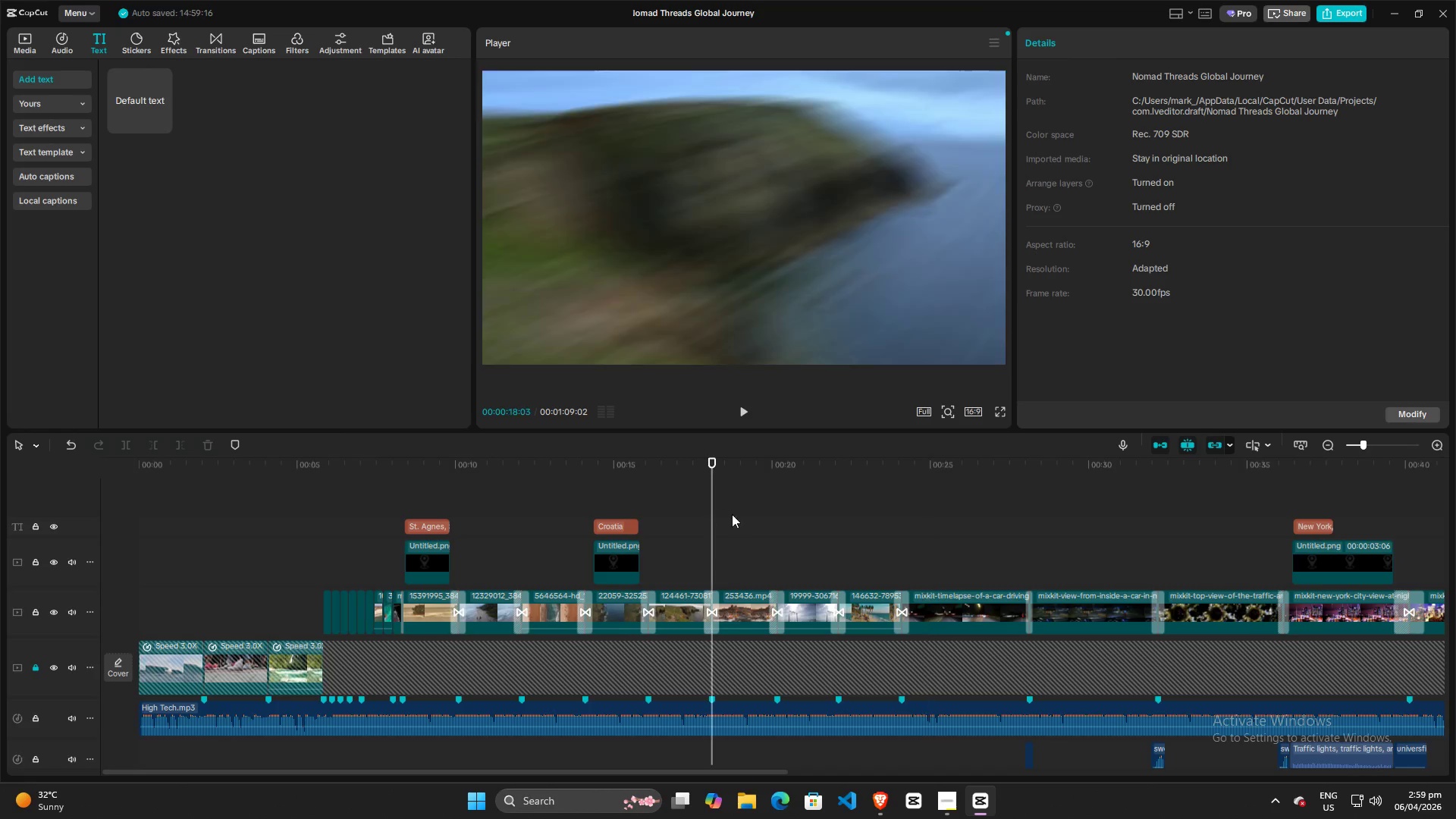 
key(Space)
 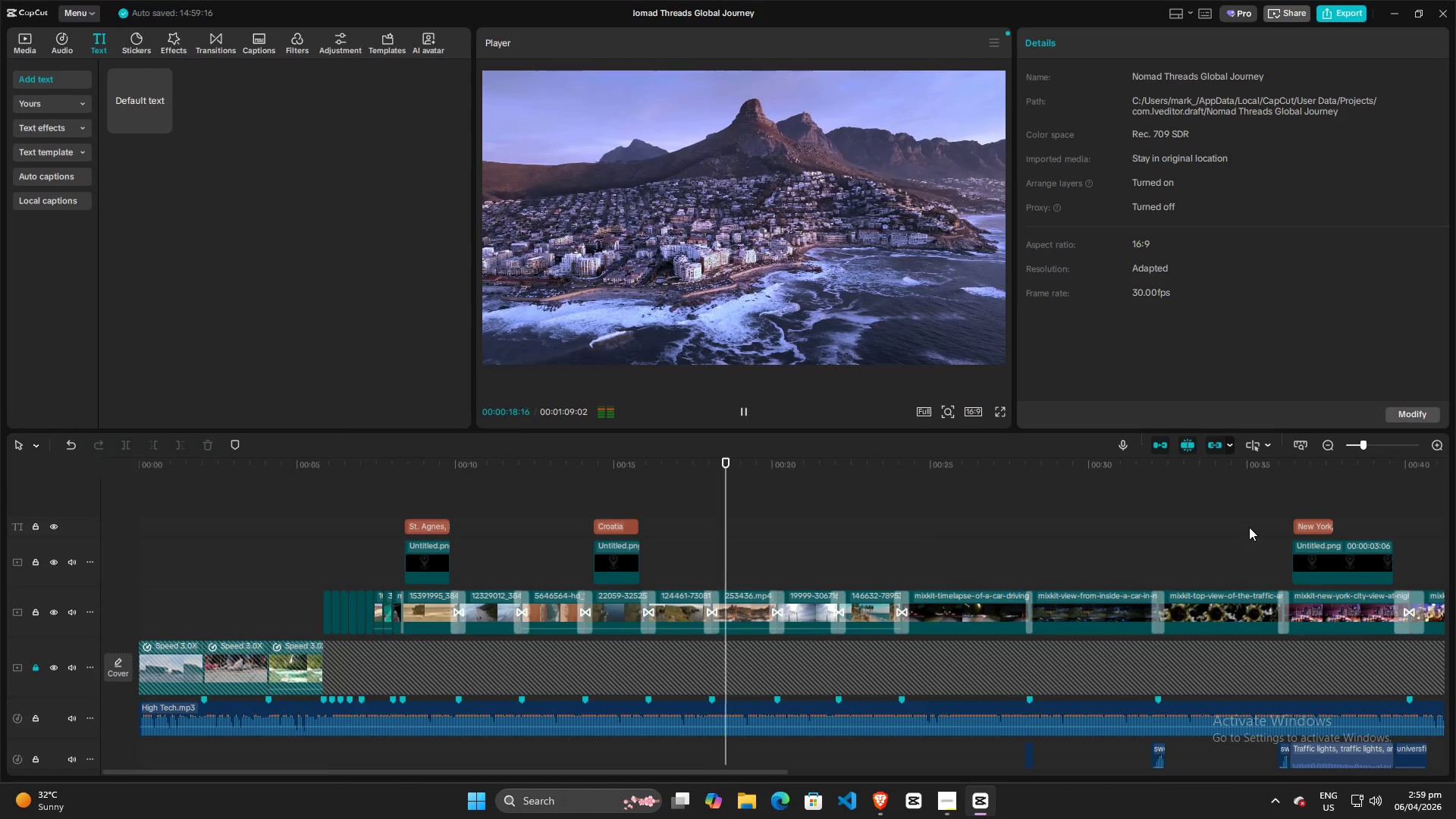 
left_click([1248, 524])
 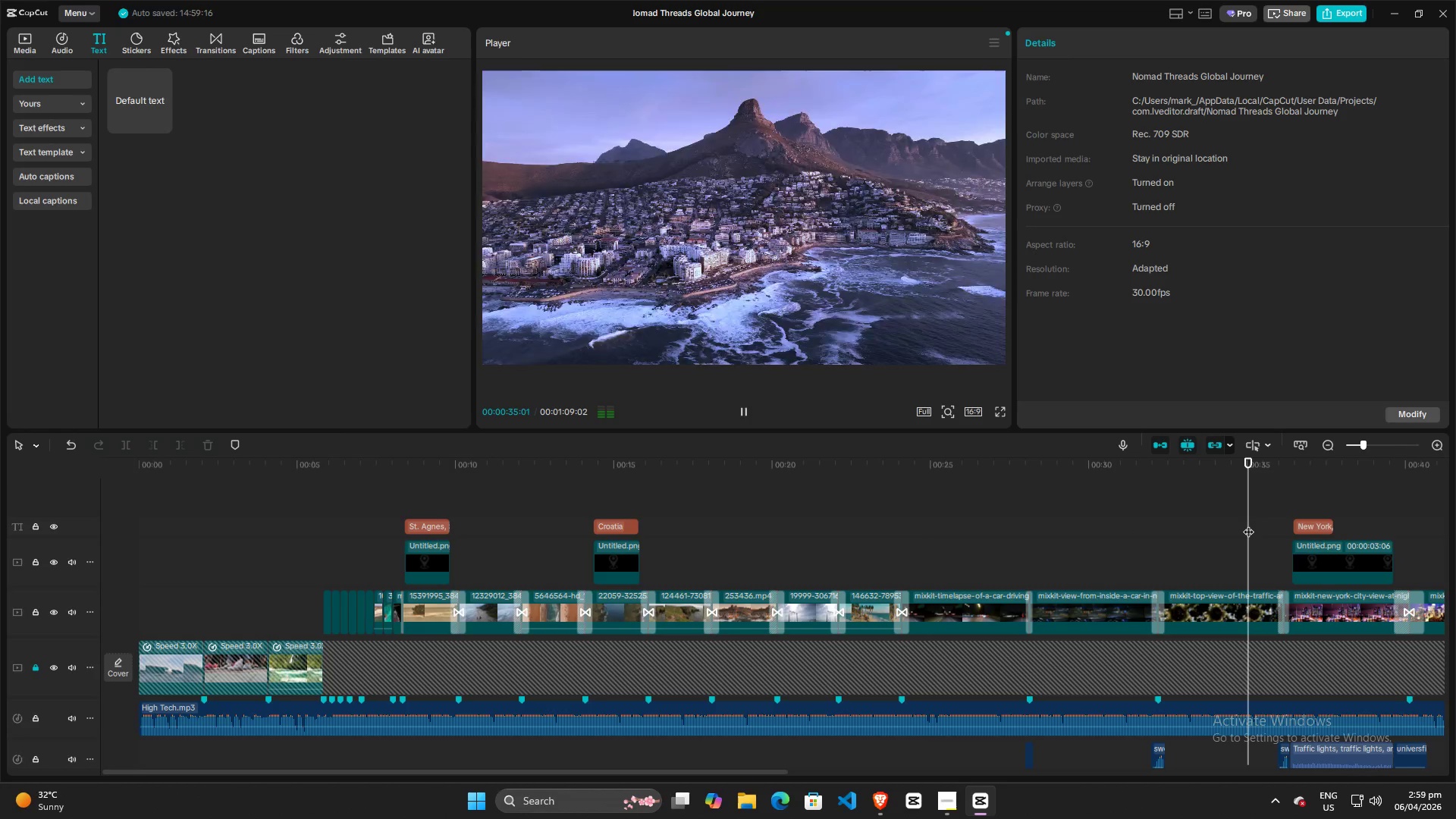 
key(Space)
 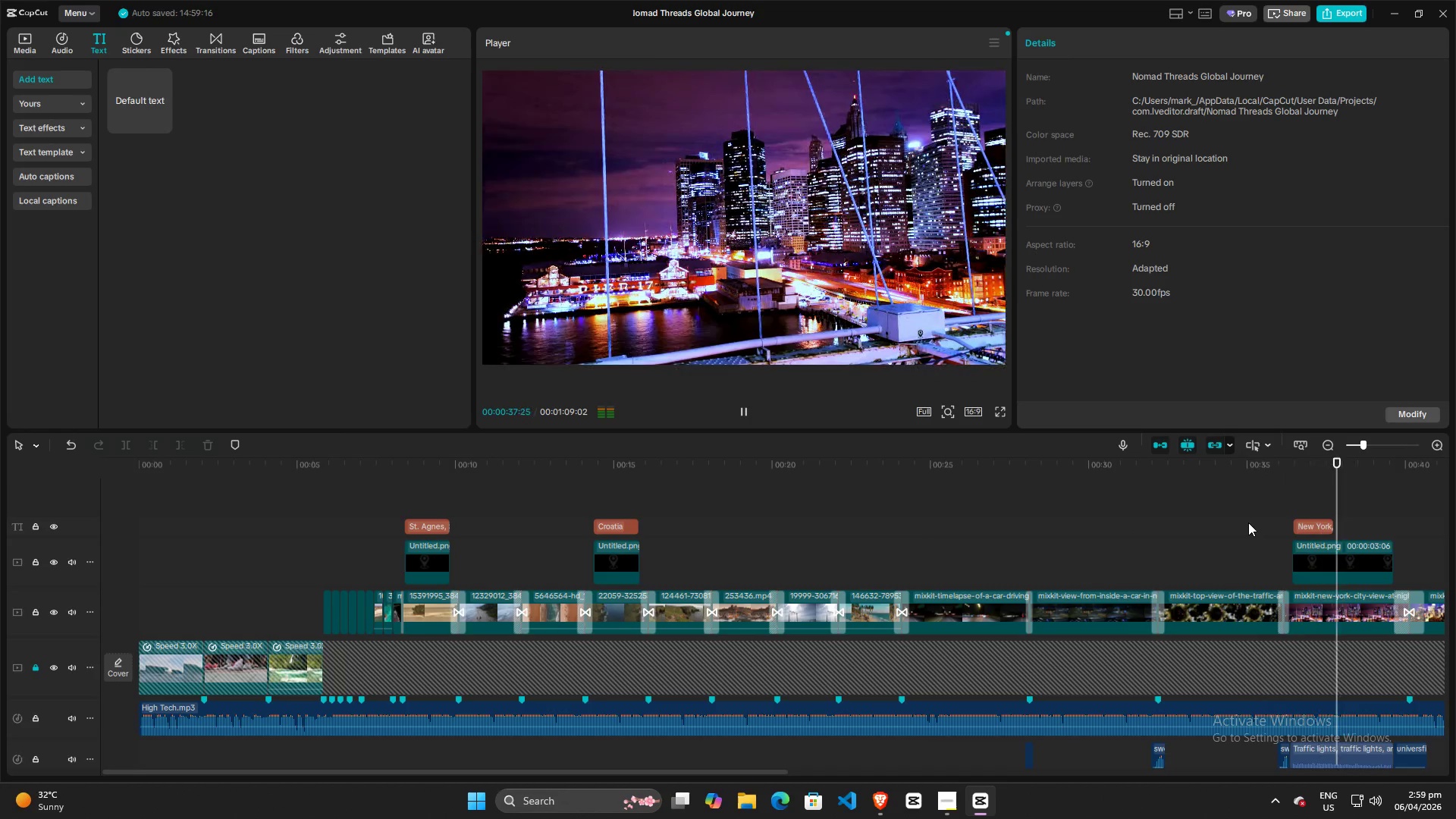 
key(Space)
 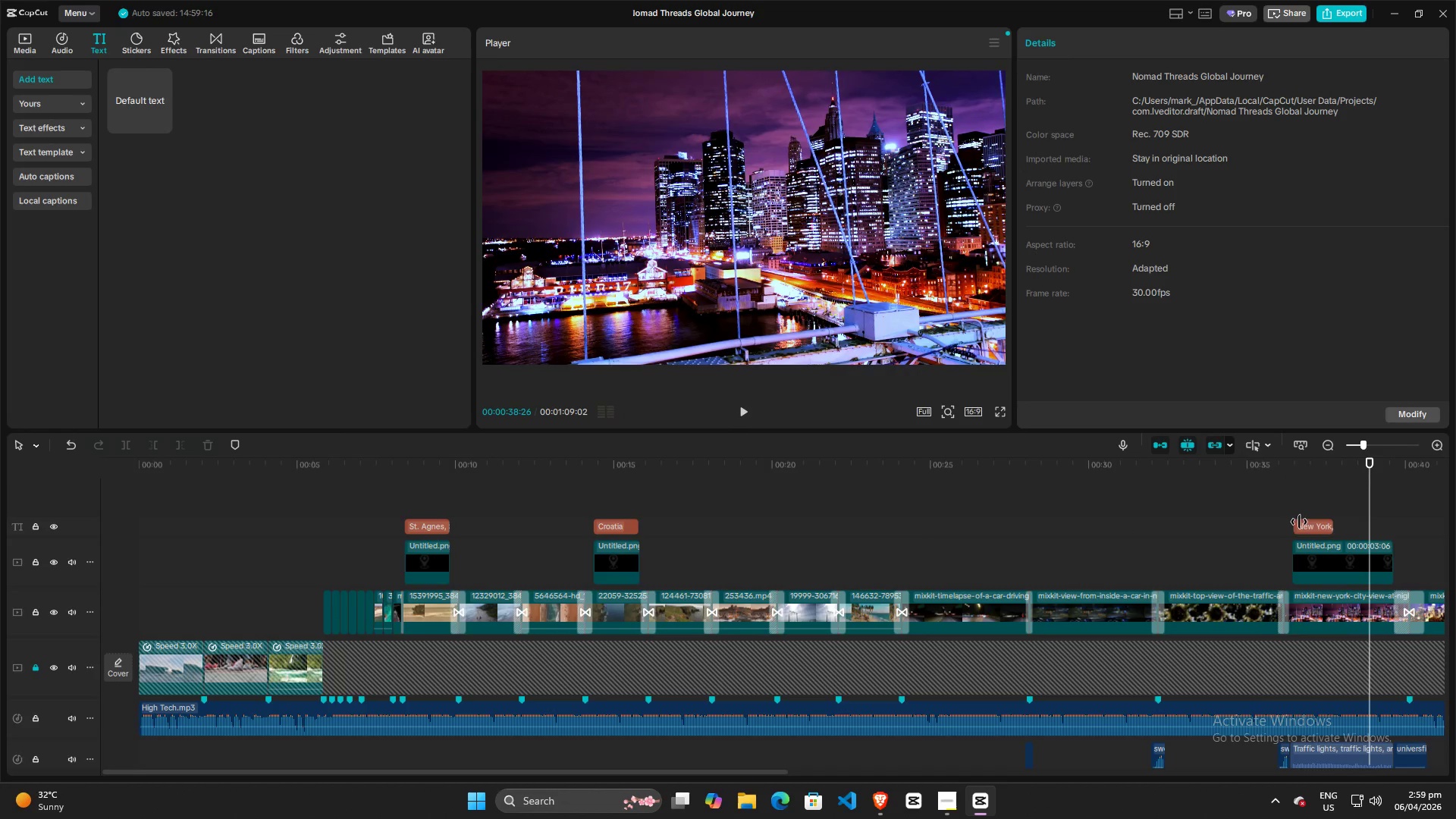 
left_click([1313, 529])
 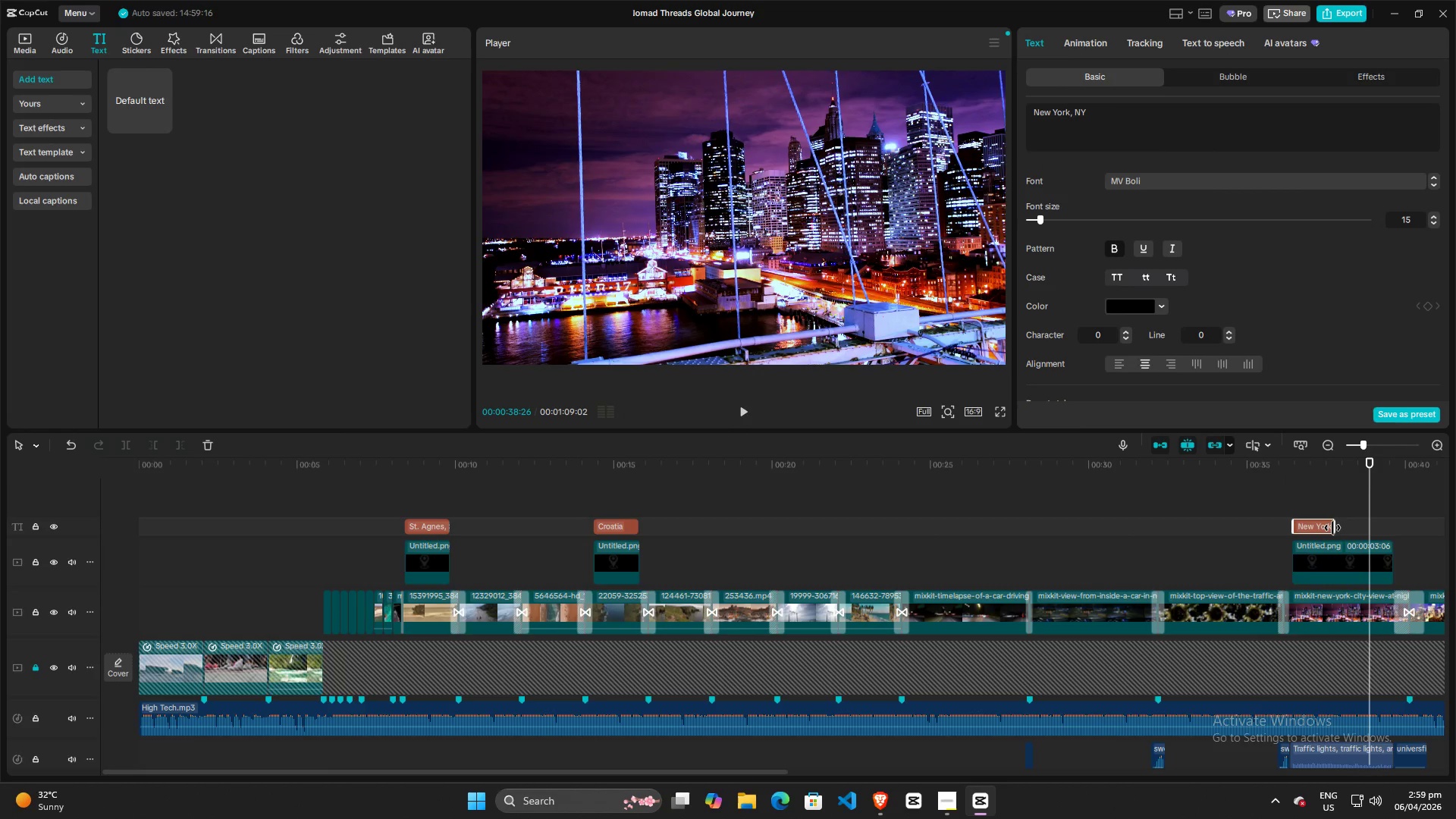 
left_click_drag(start_coordinate=[1332, 528], to_coordinate=[1392, 533])
 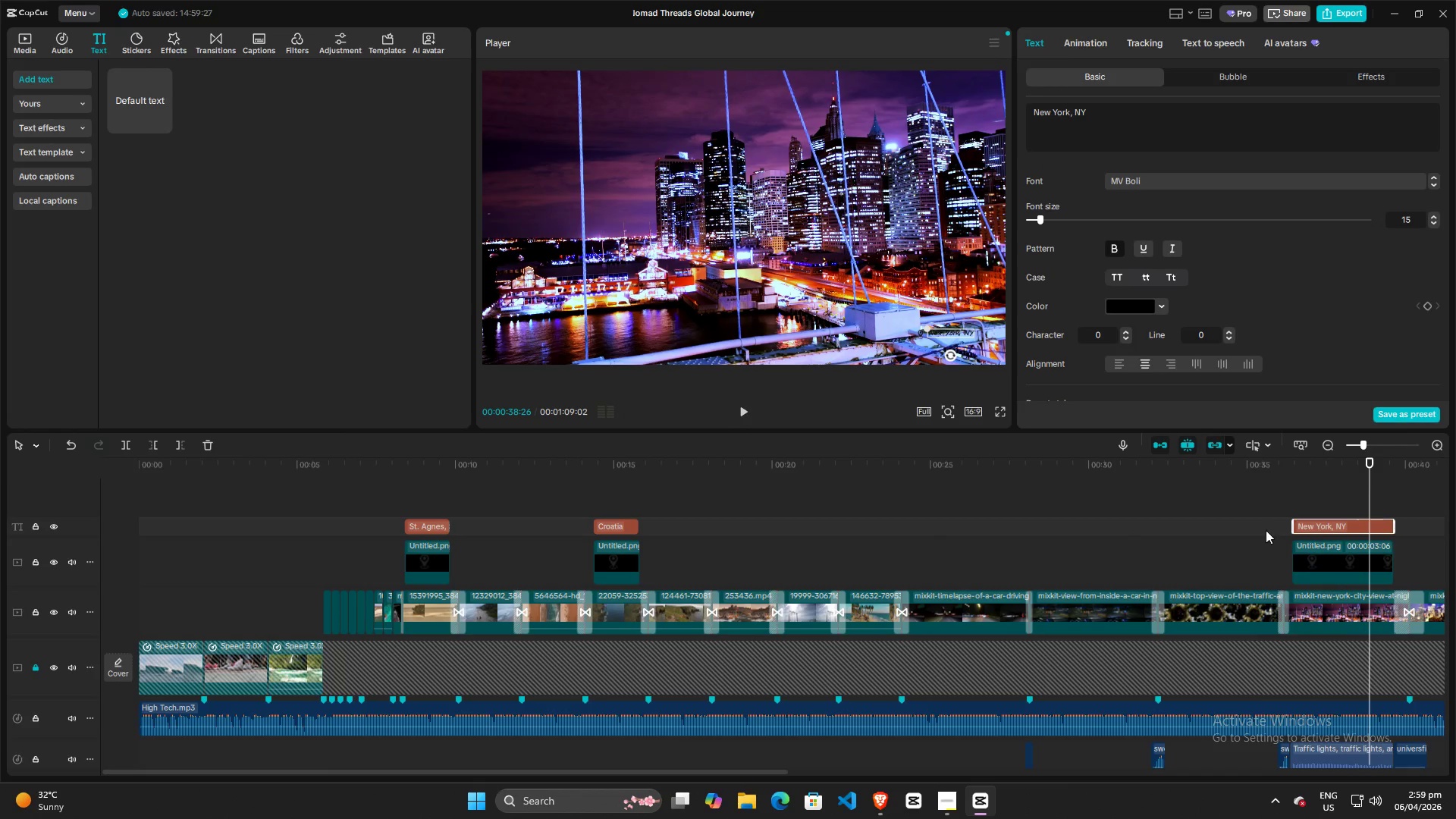 
left_click([1266, 530])
 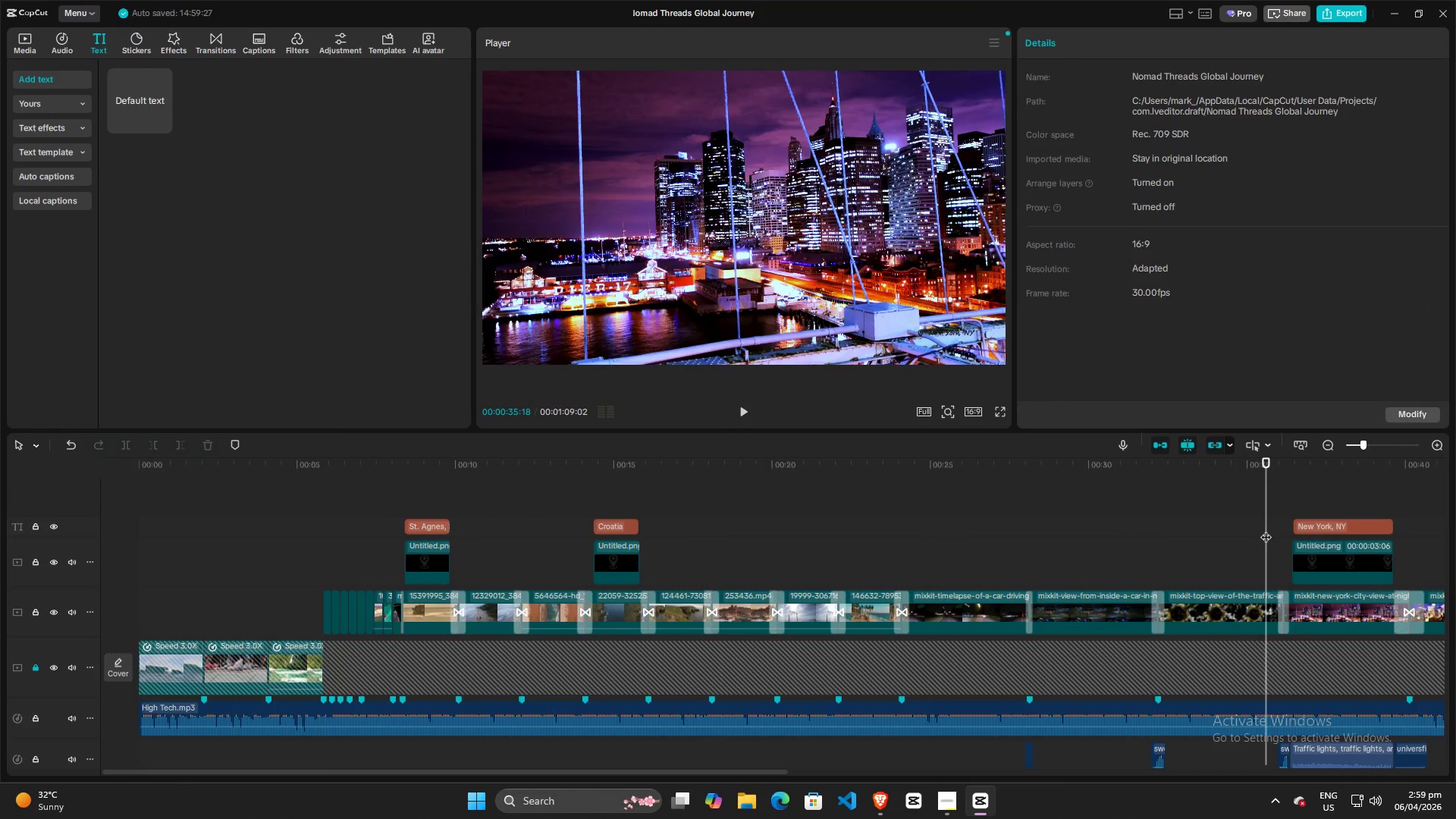 
key(Space)
 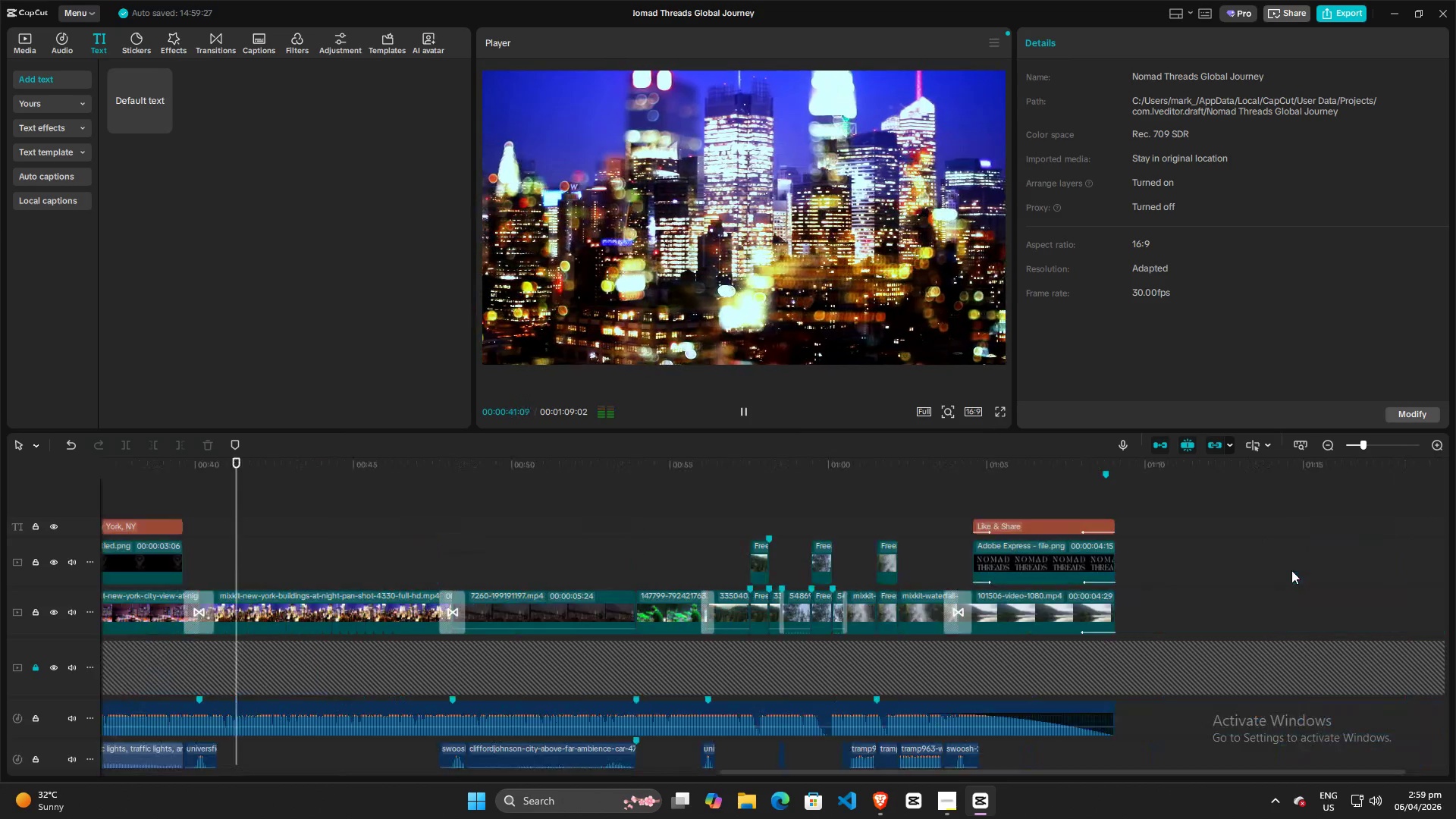 
wait(7.67)
 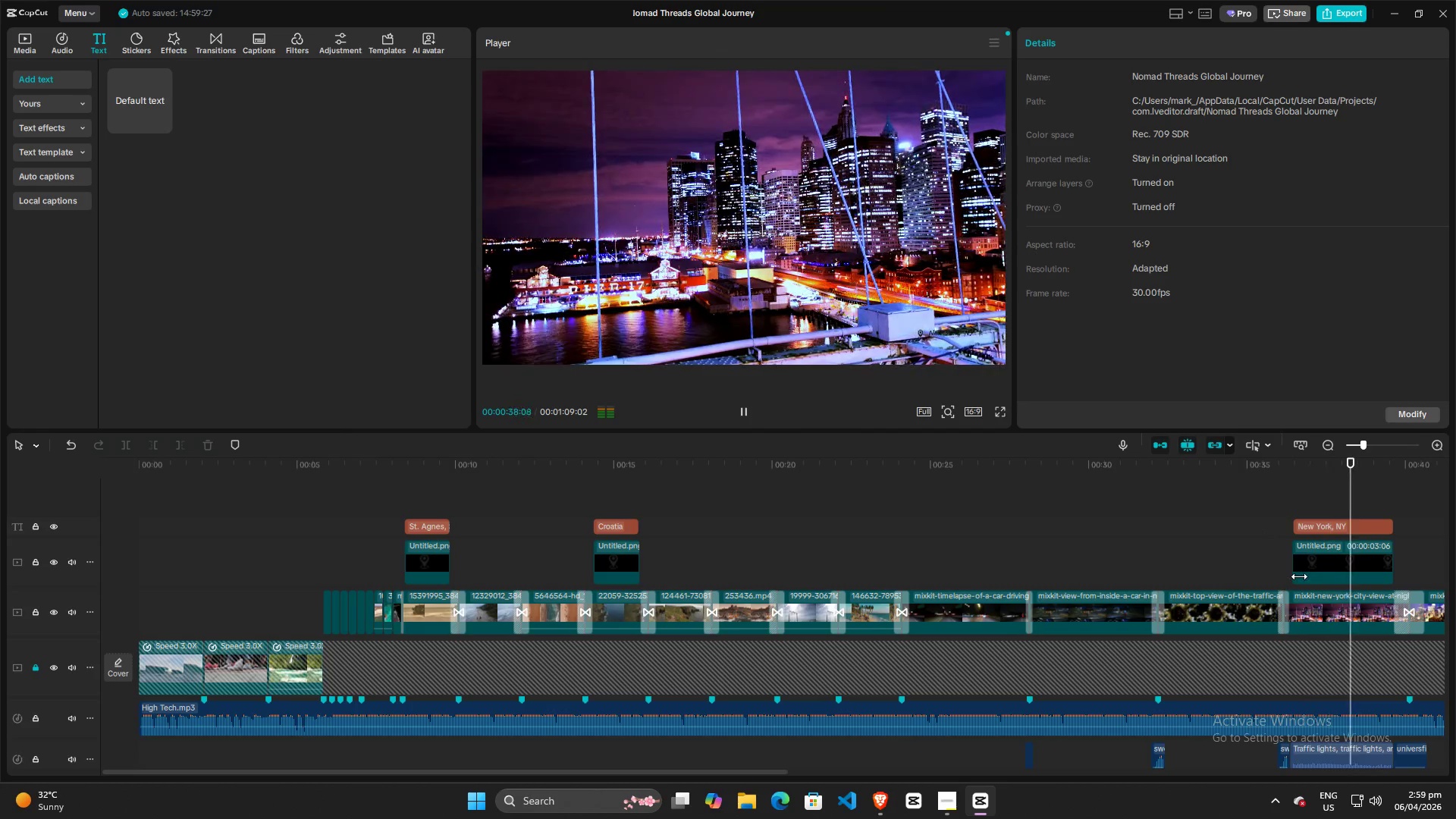 
left_click([686, 544])
 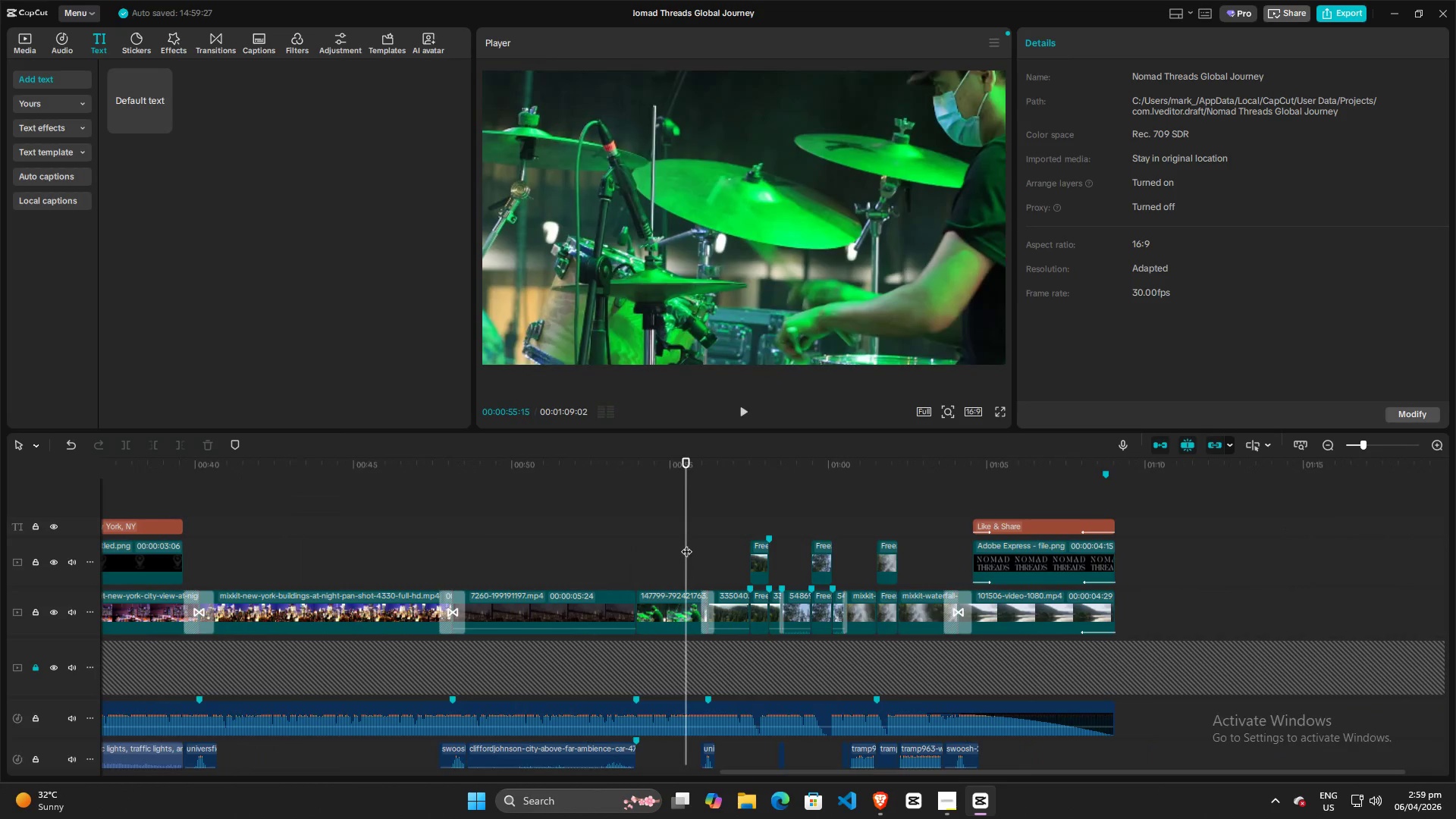 
key(Space)
 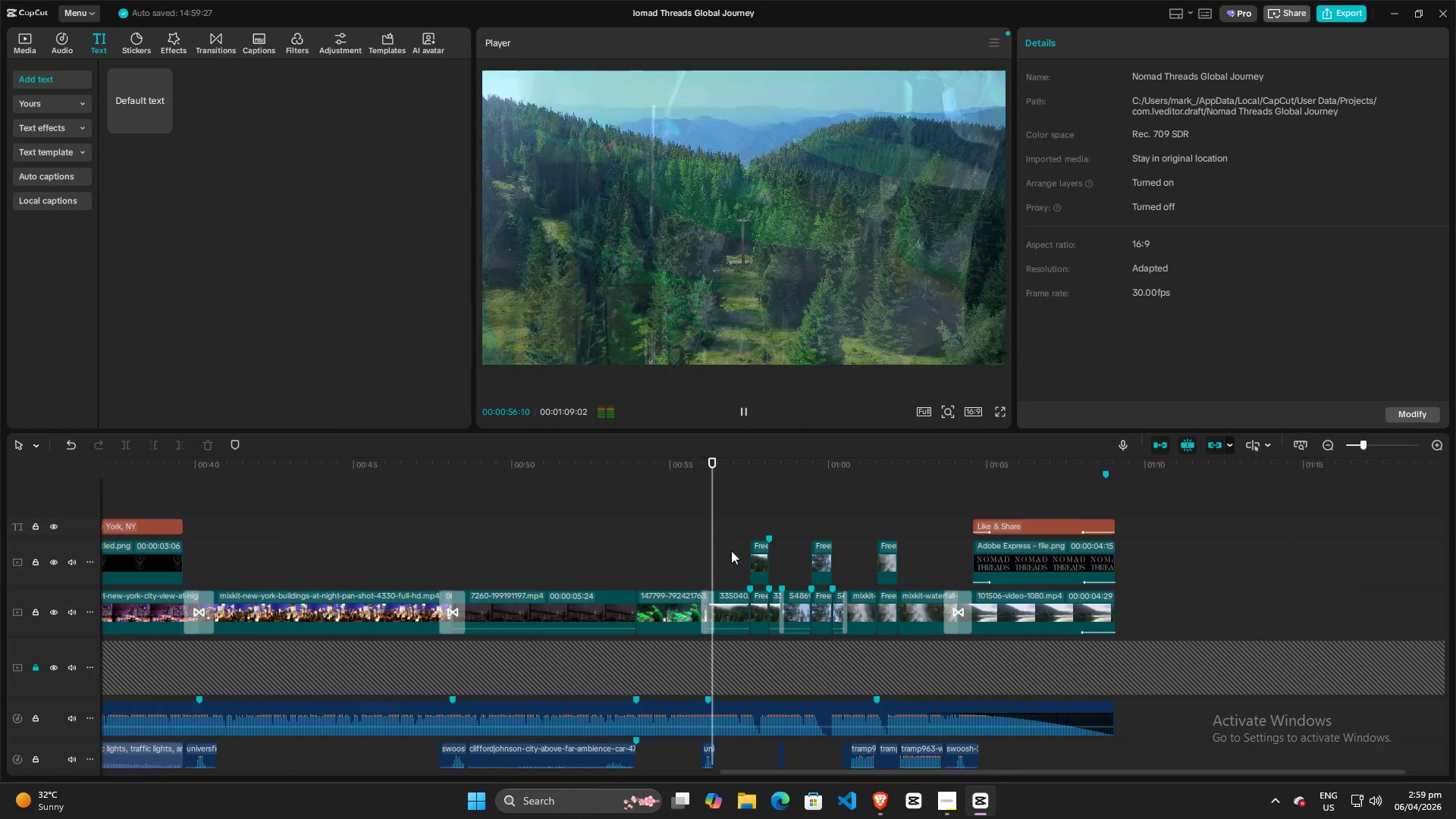 
key(Space)
 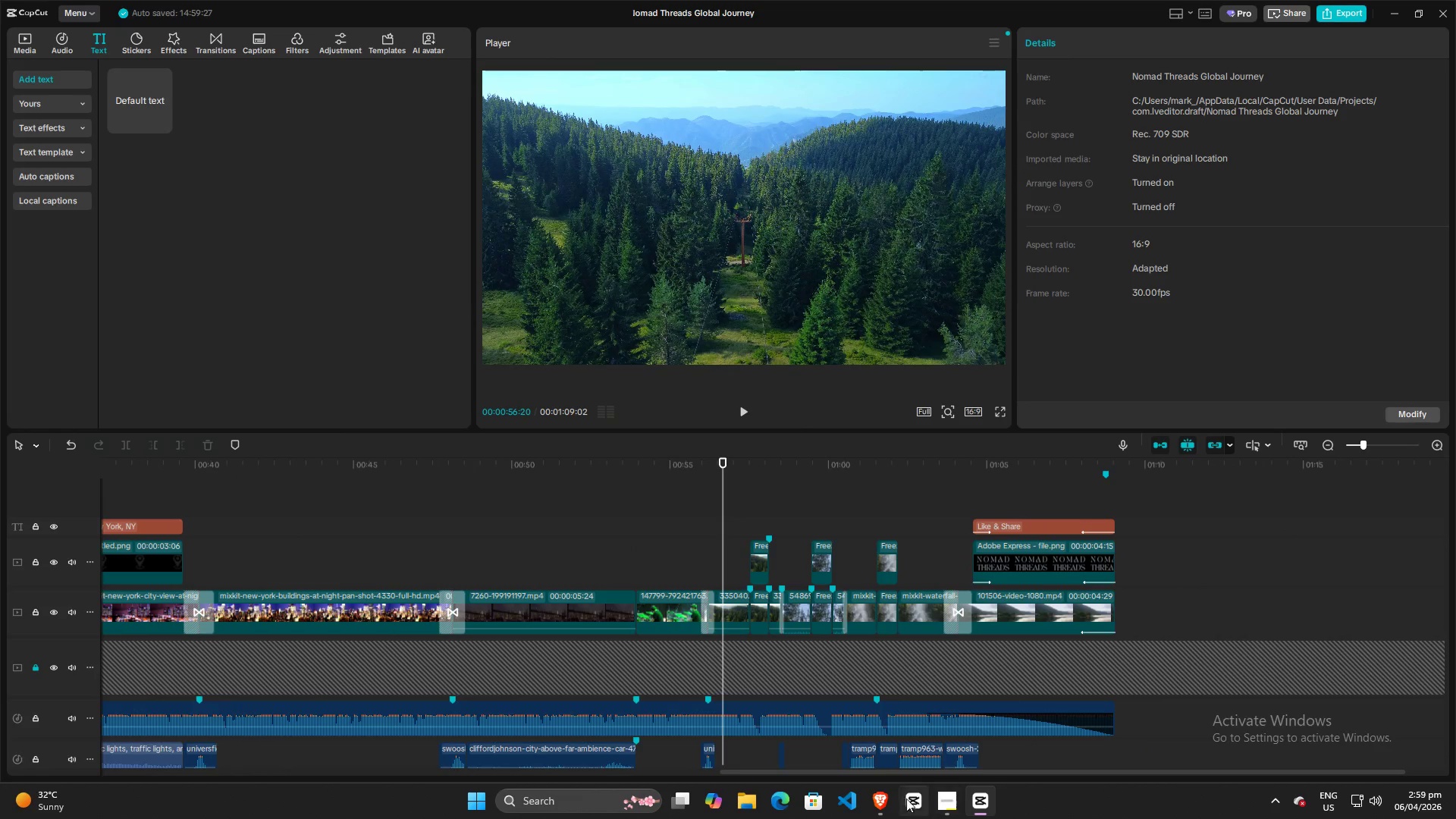 
left_click([880, 802])
 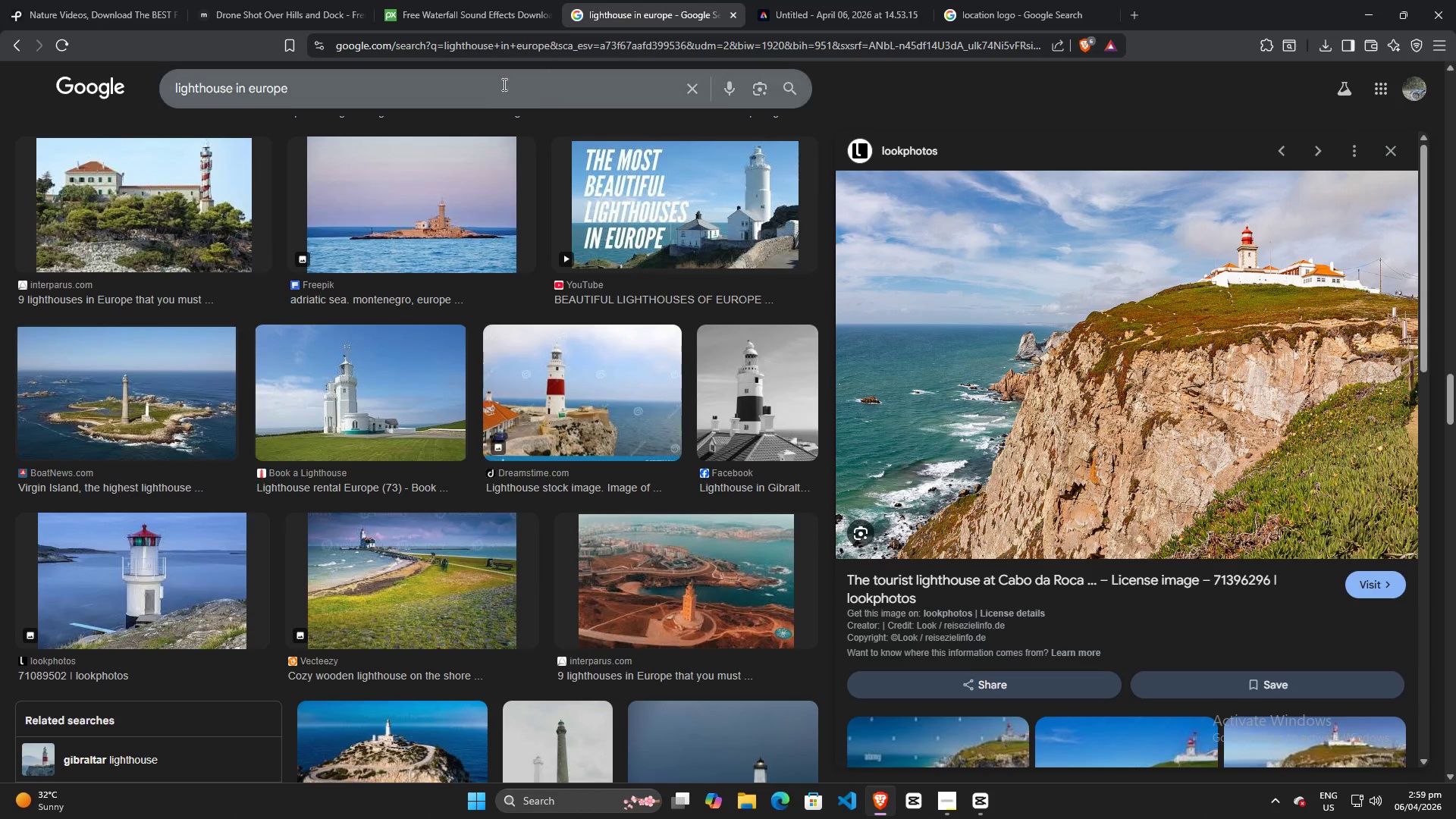 
left_click_drag(start_coordinate=[473, 91], to_coordinate=[3, 83])
 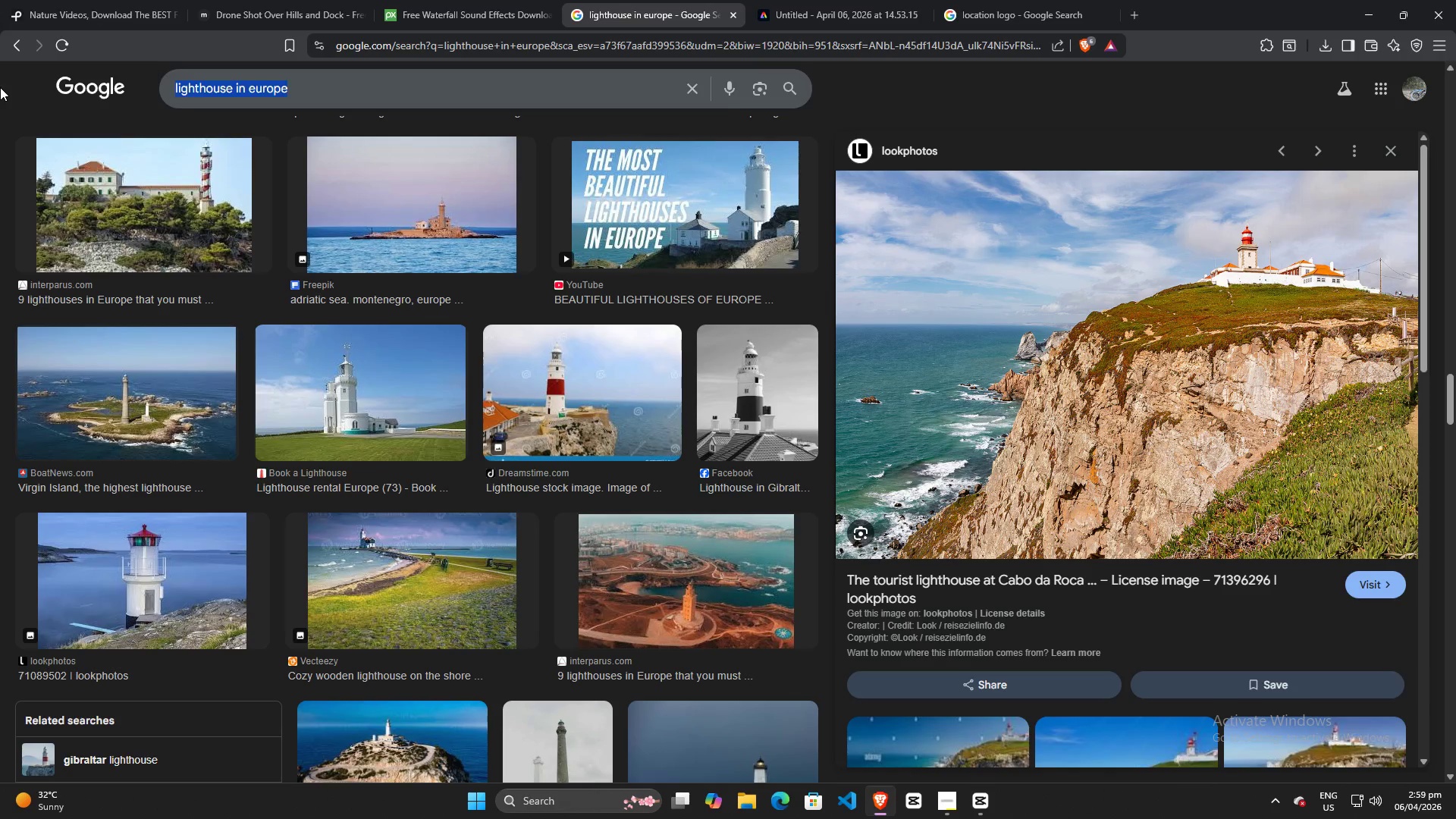 
type(raikinifor)
key(Backspace)
key(Backspace)
key(Backspace)
key(Backspace)
key(Backspace)
key(Backspace)
key(Backspace)
type(nforest in europe)
 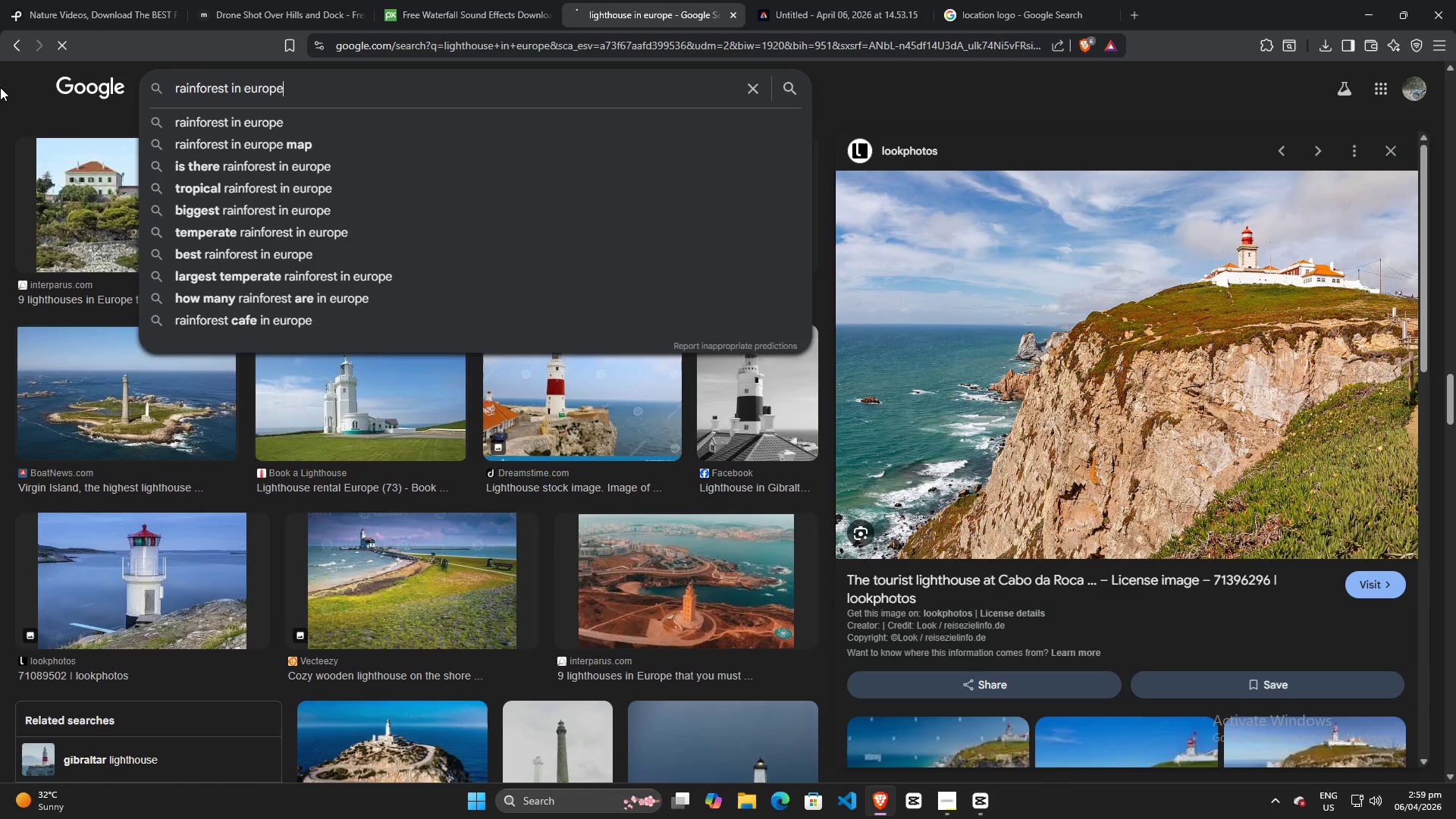 
key(Enter)
 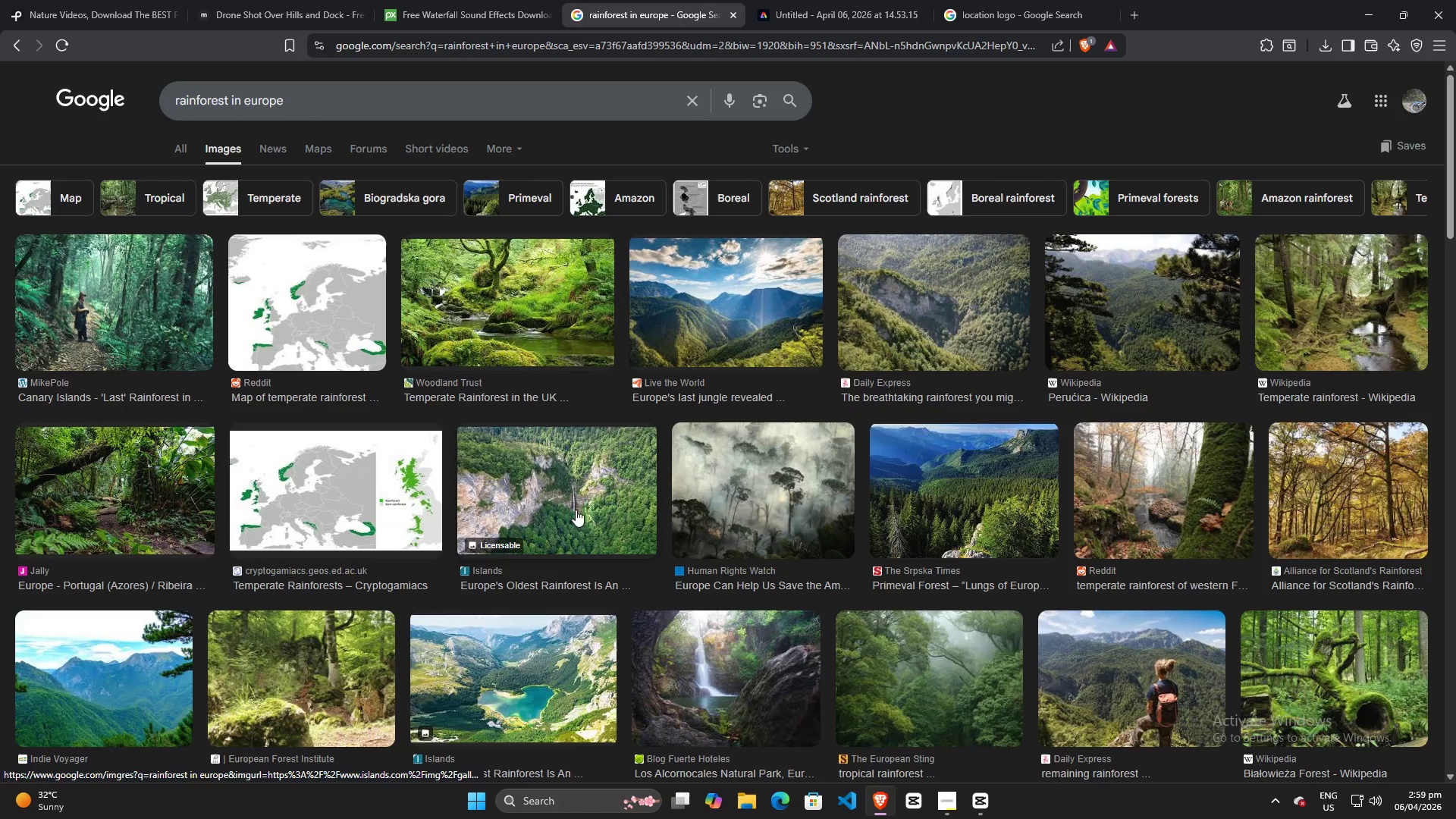 
wait(5.28)
 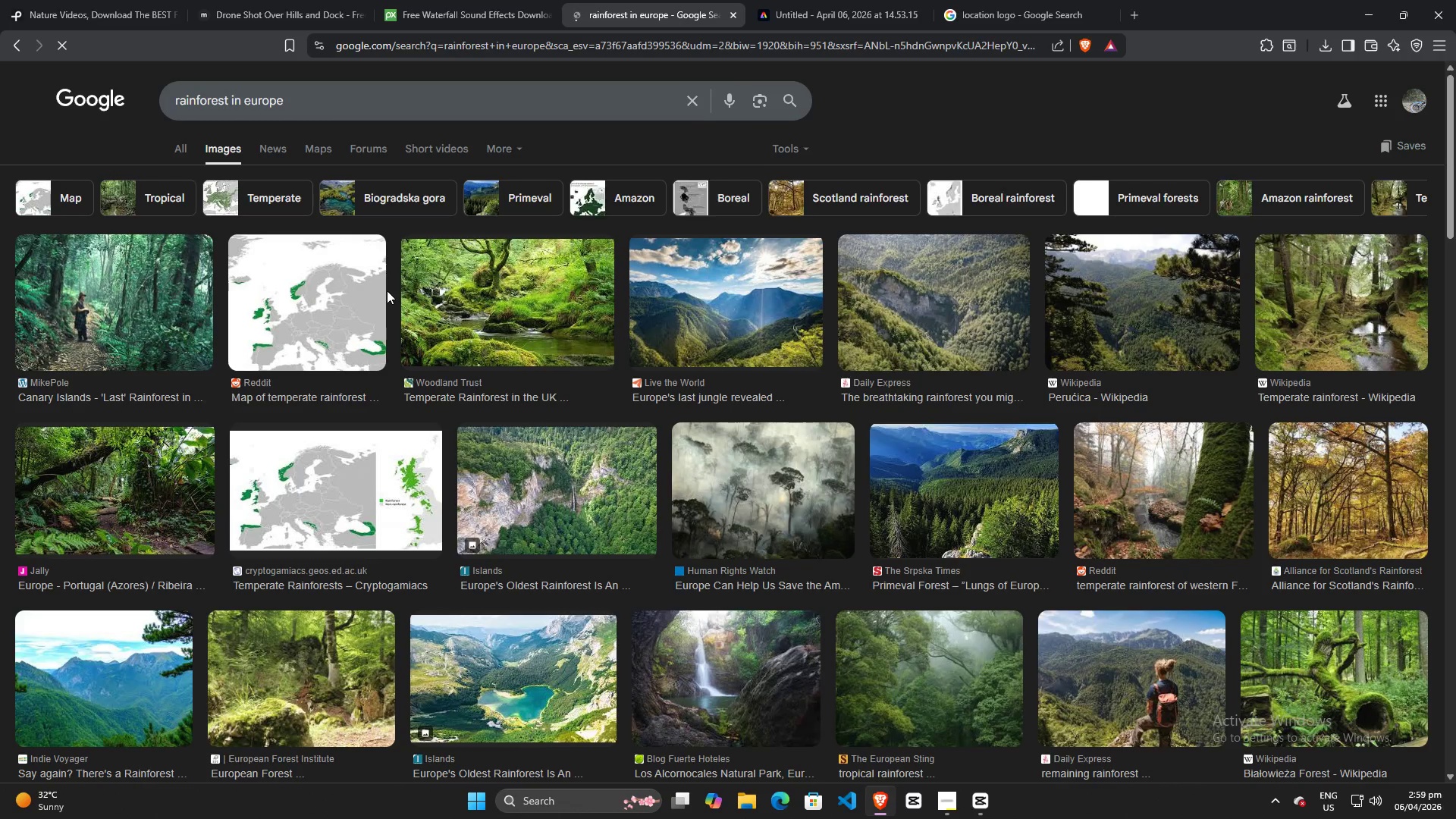 
left_click([951, 496])
 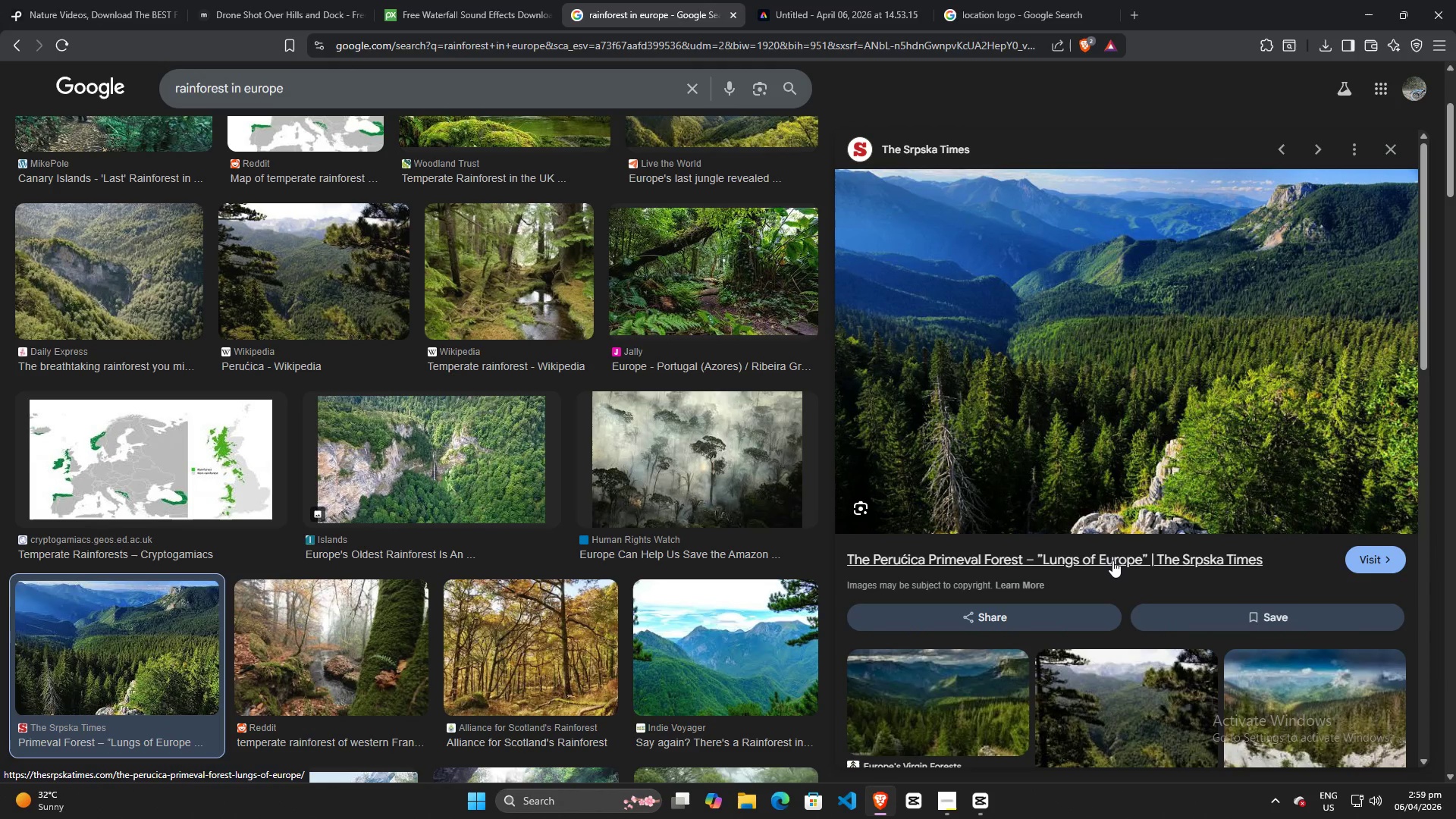 
scroll: coordinate [1090, 544], scroll_direction: down, amount: 7.0
 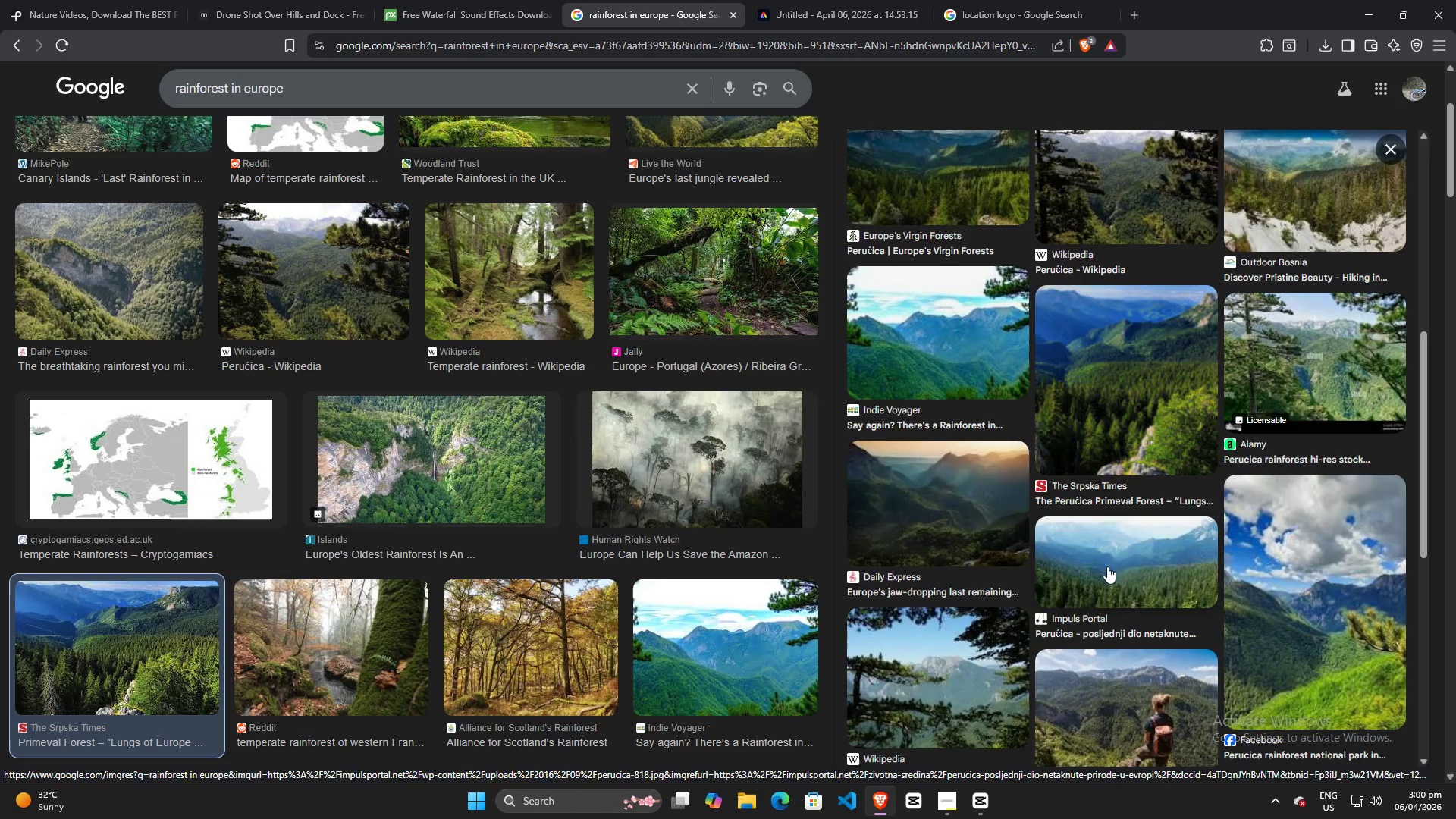 
key(Alt+AltLeft)
 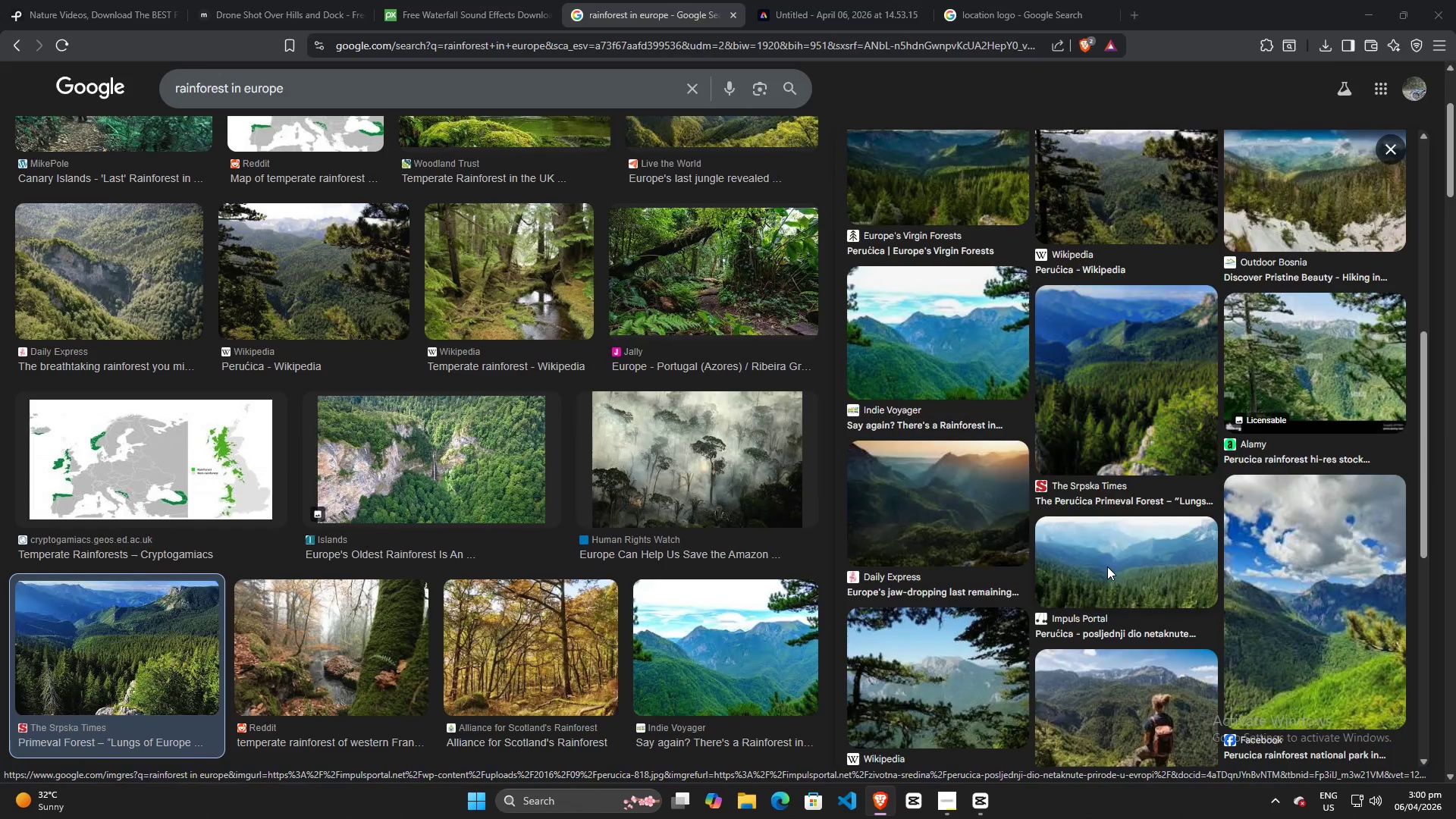 
key(Alt+Tab)
 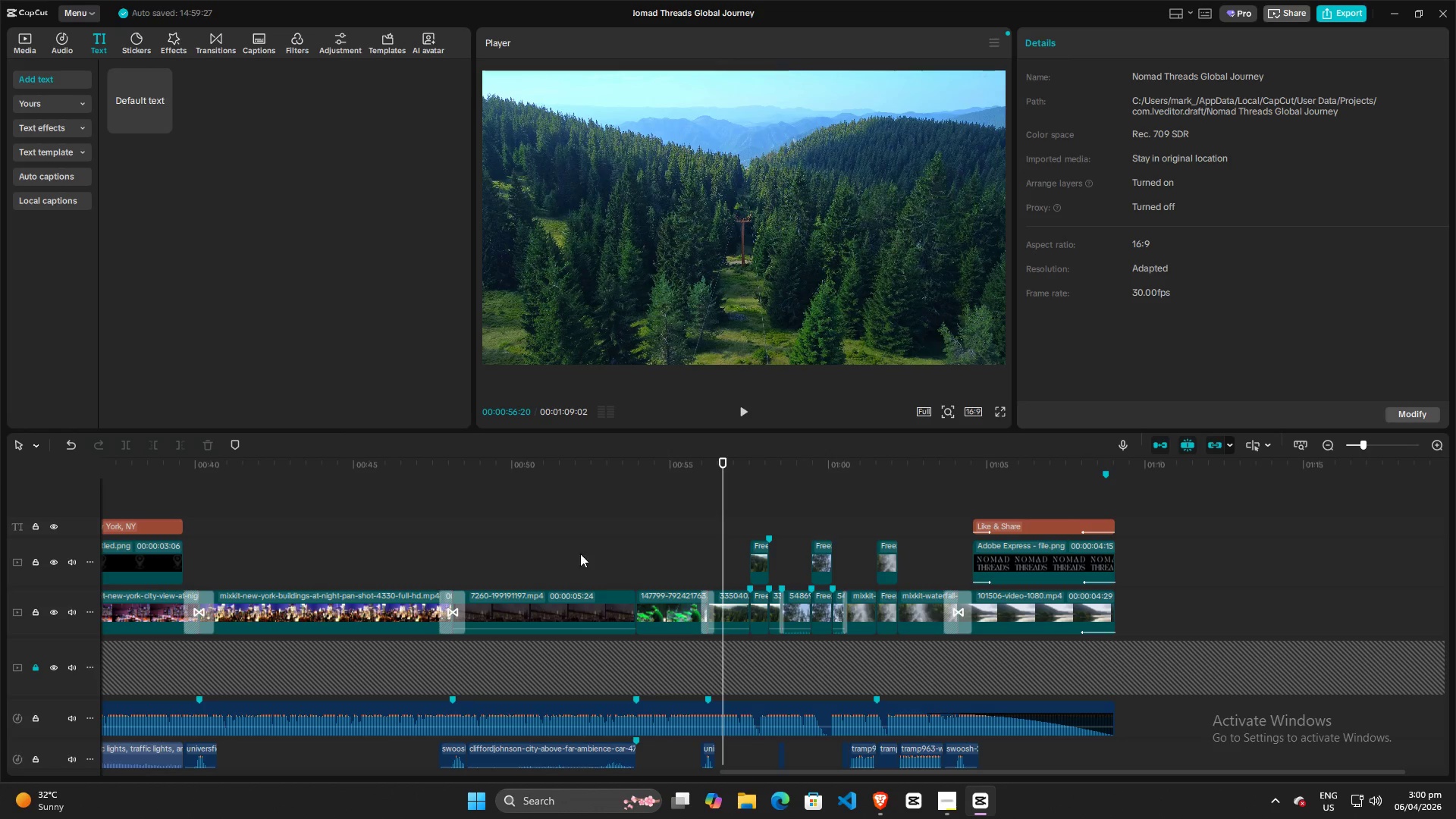 
left_click([128, 553])
 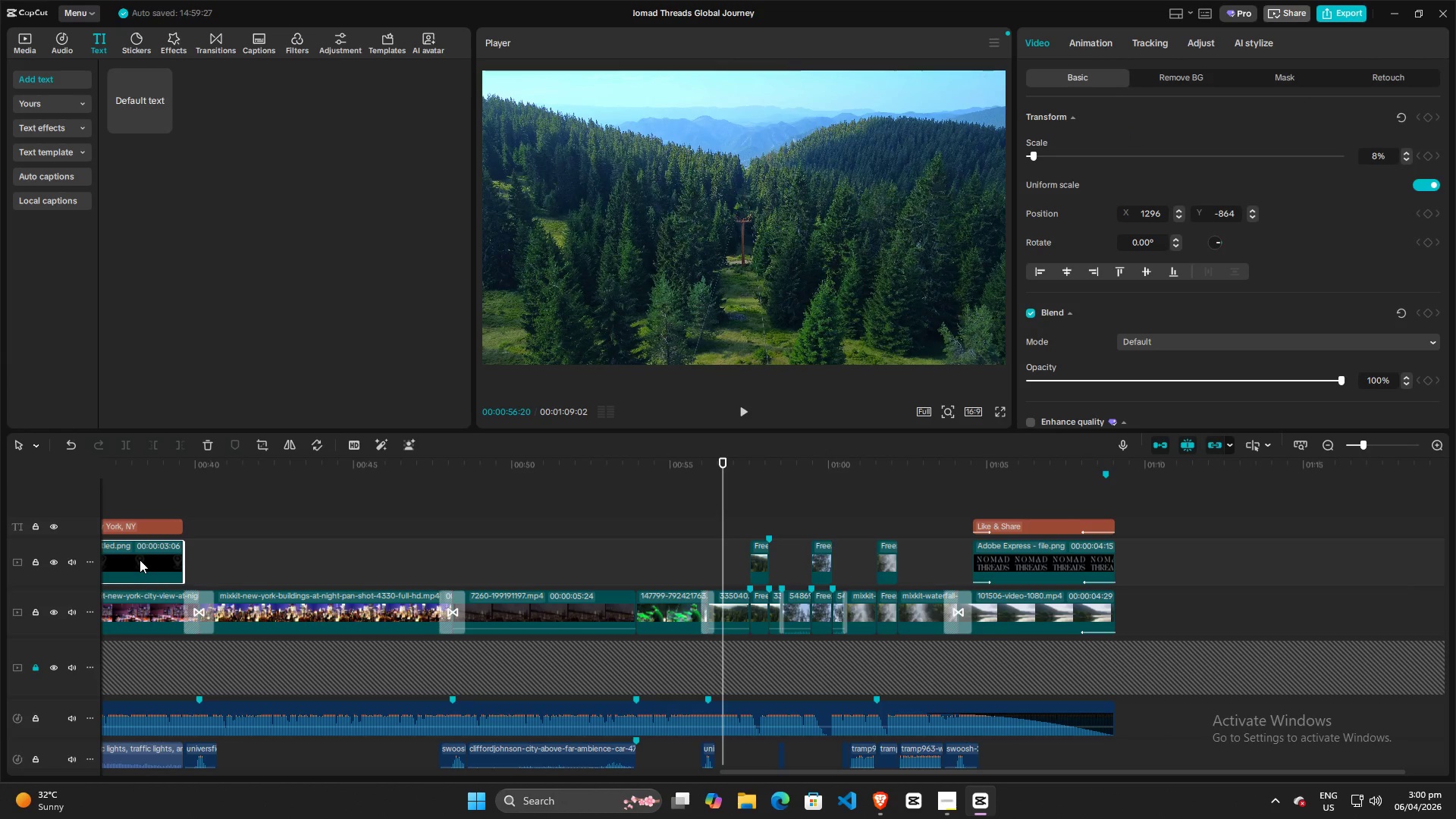 
hold_key(key=AltLeft, duration=1.5)
left_click_drag(start_coordinate=[140, 560], to_coordinate=[774, 510])
 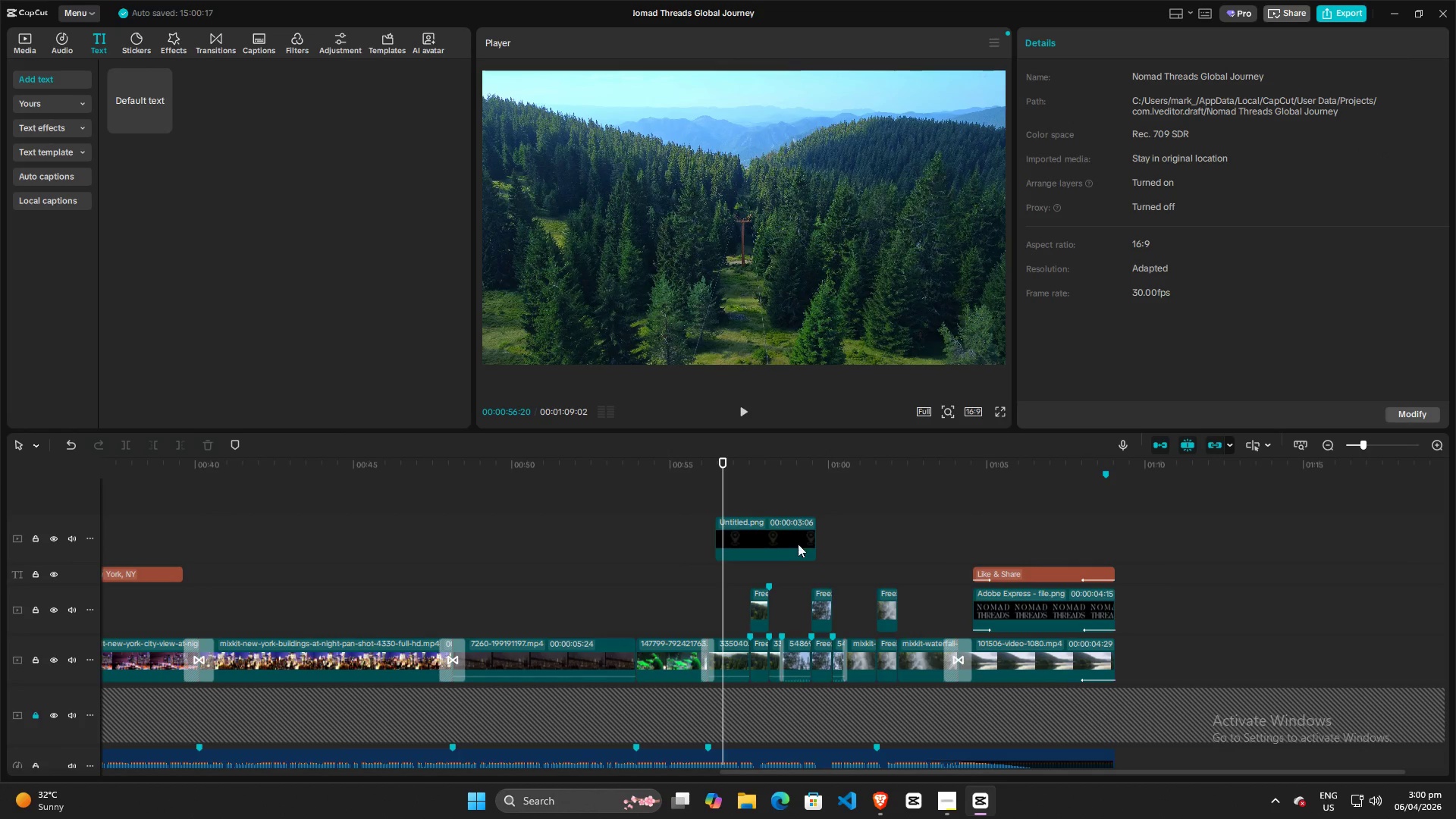 
hold_key(key=AltLeft, duration=1.52)
 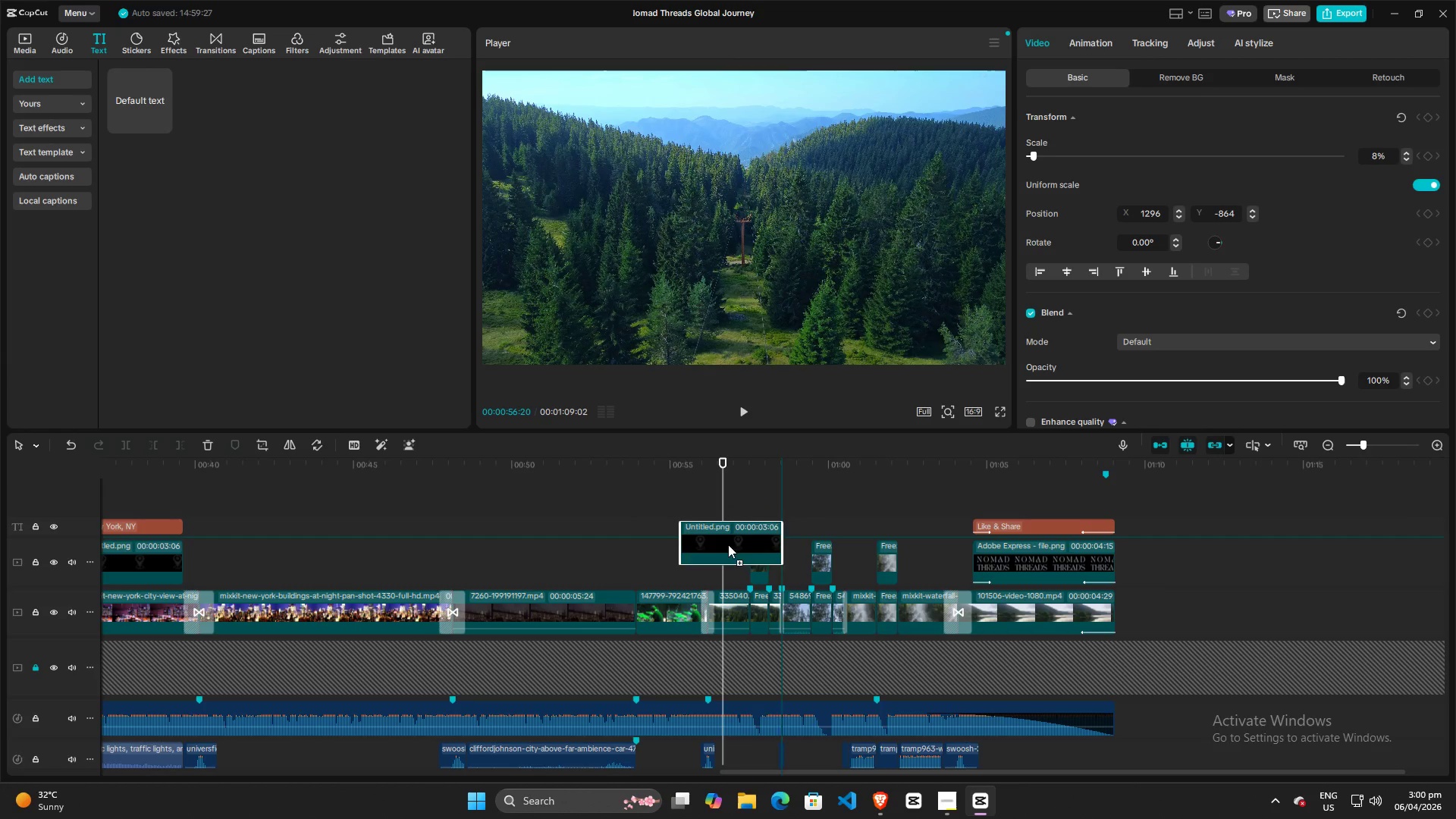 
hold_key(key=AltLeft, duration=1.53)
 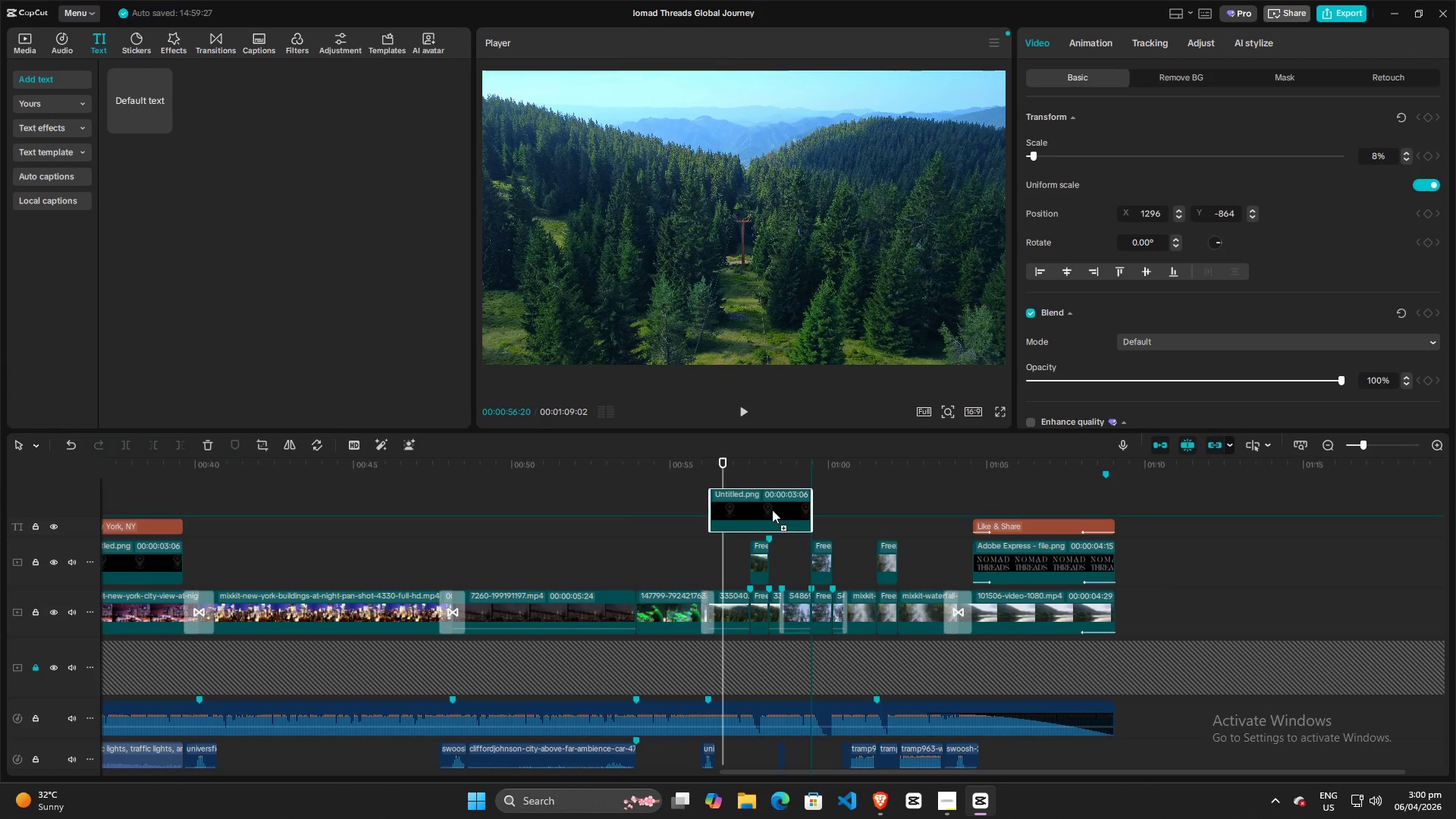 
hold_key(key=AltLeft, duration=1.52)
 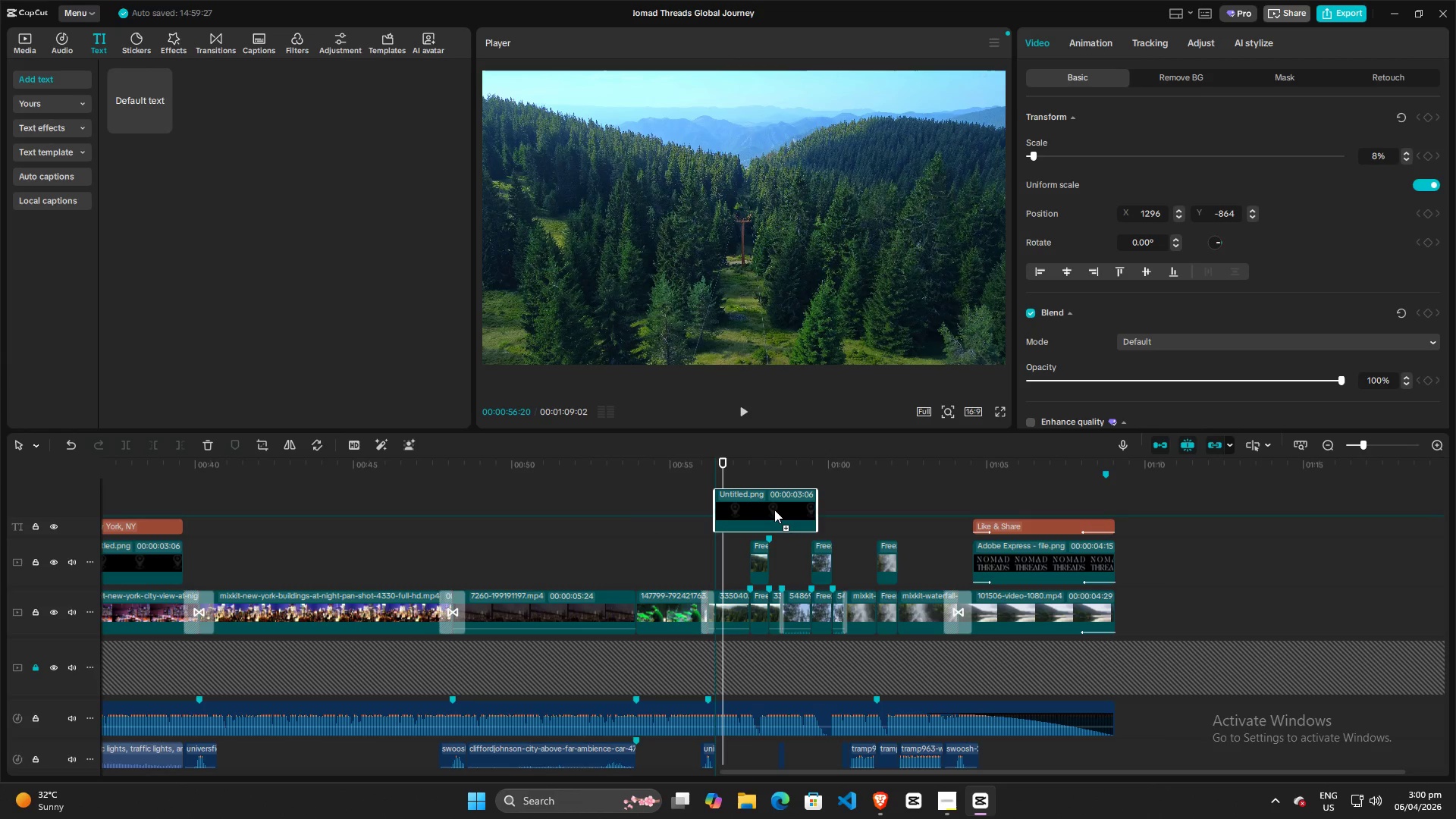 
hold_key(key=AltLeft, duration=0.81)
 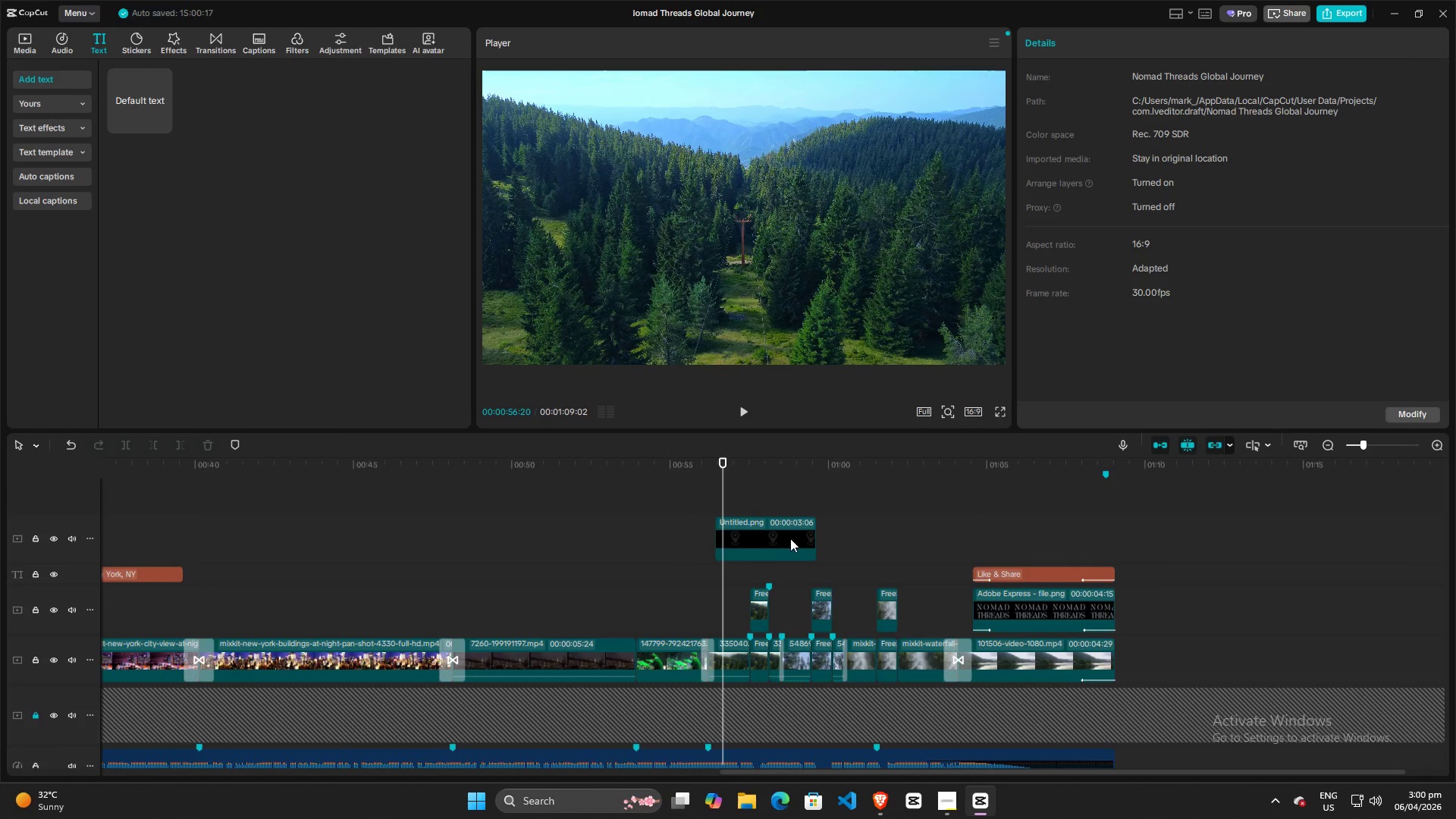 
left_click_drag(start_coordinate=[786, 532], to_coordinate=[787, 556])
 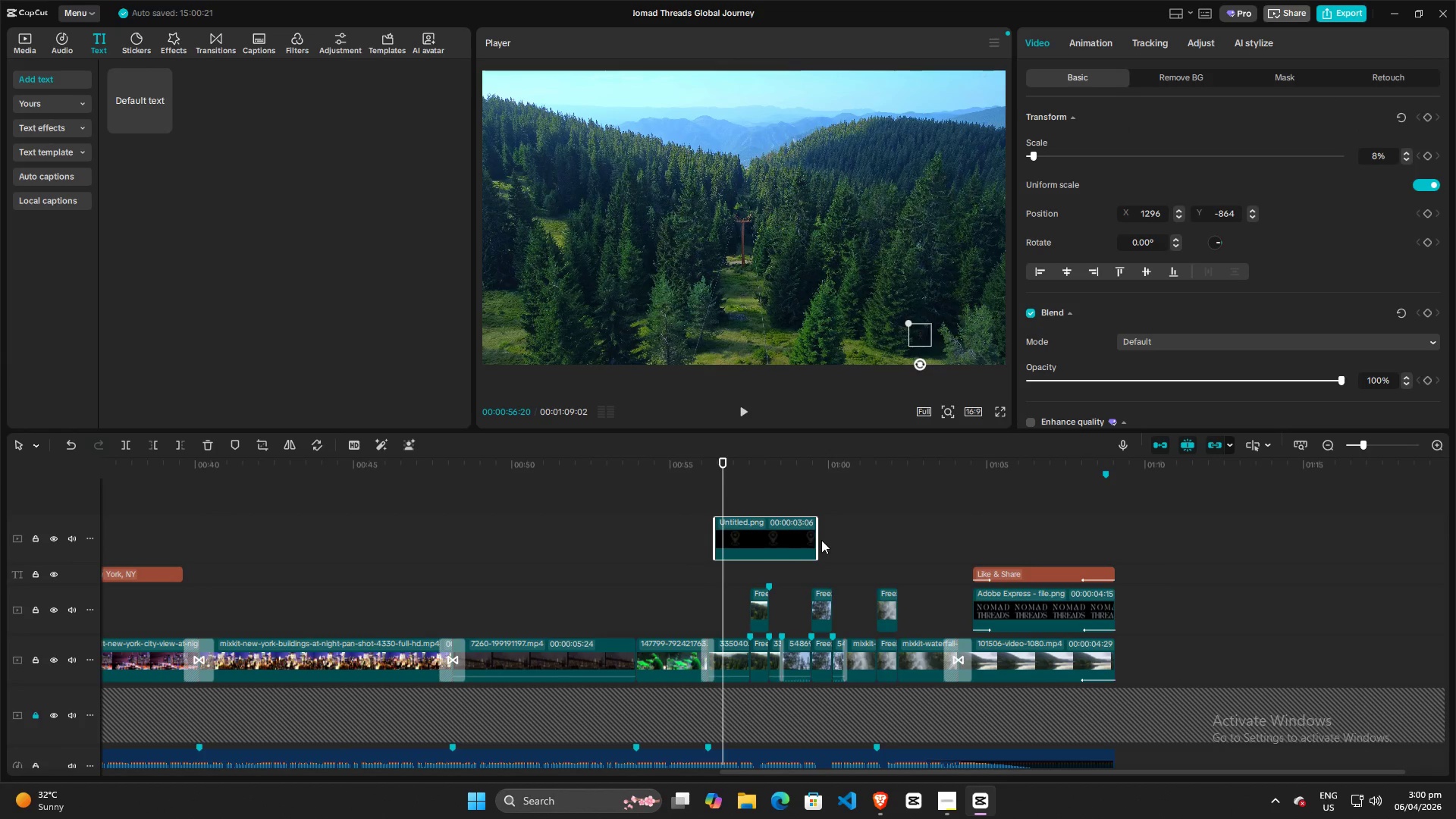 
left_click_drag(start_coordinate=[819, 540], to_coordinate=[780, 541])
 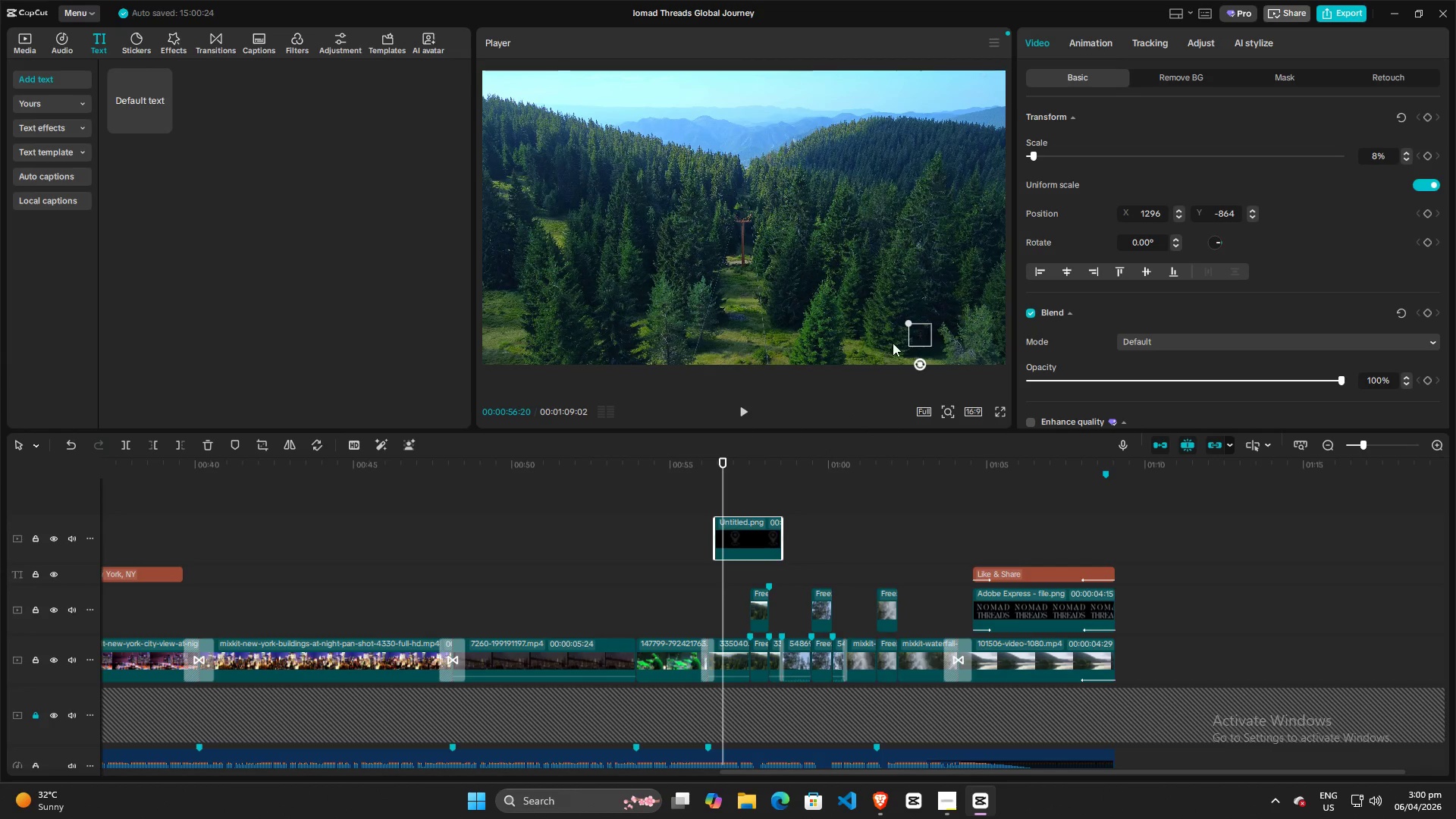 
left_click_drag(start_coordinate=[915, 334], to_coordinate=[551, 334])
 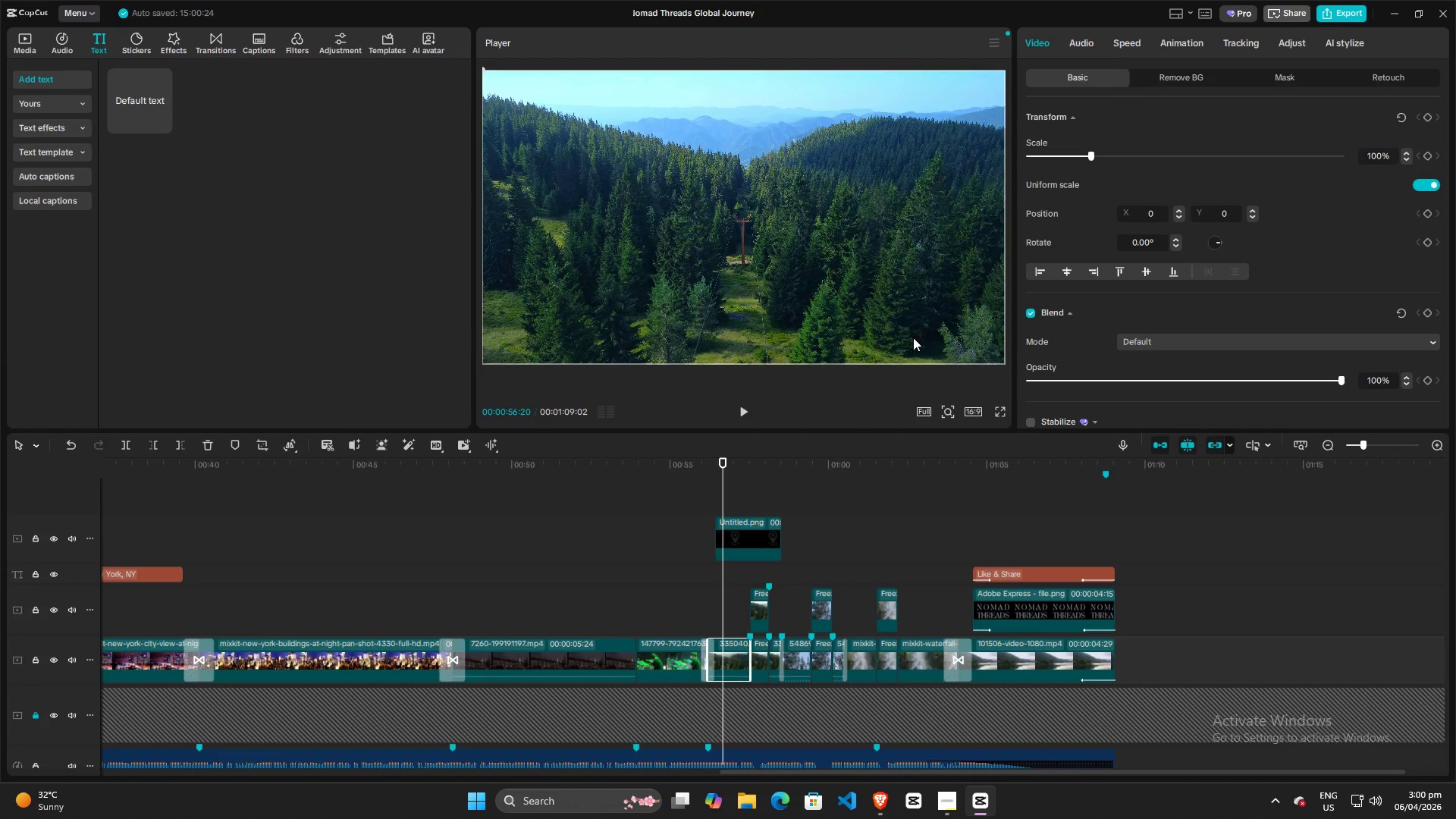 
left_click([920, 337])
 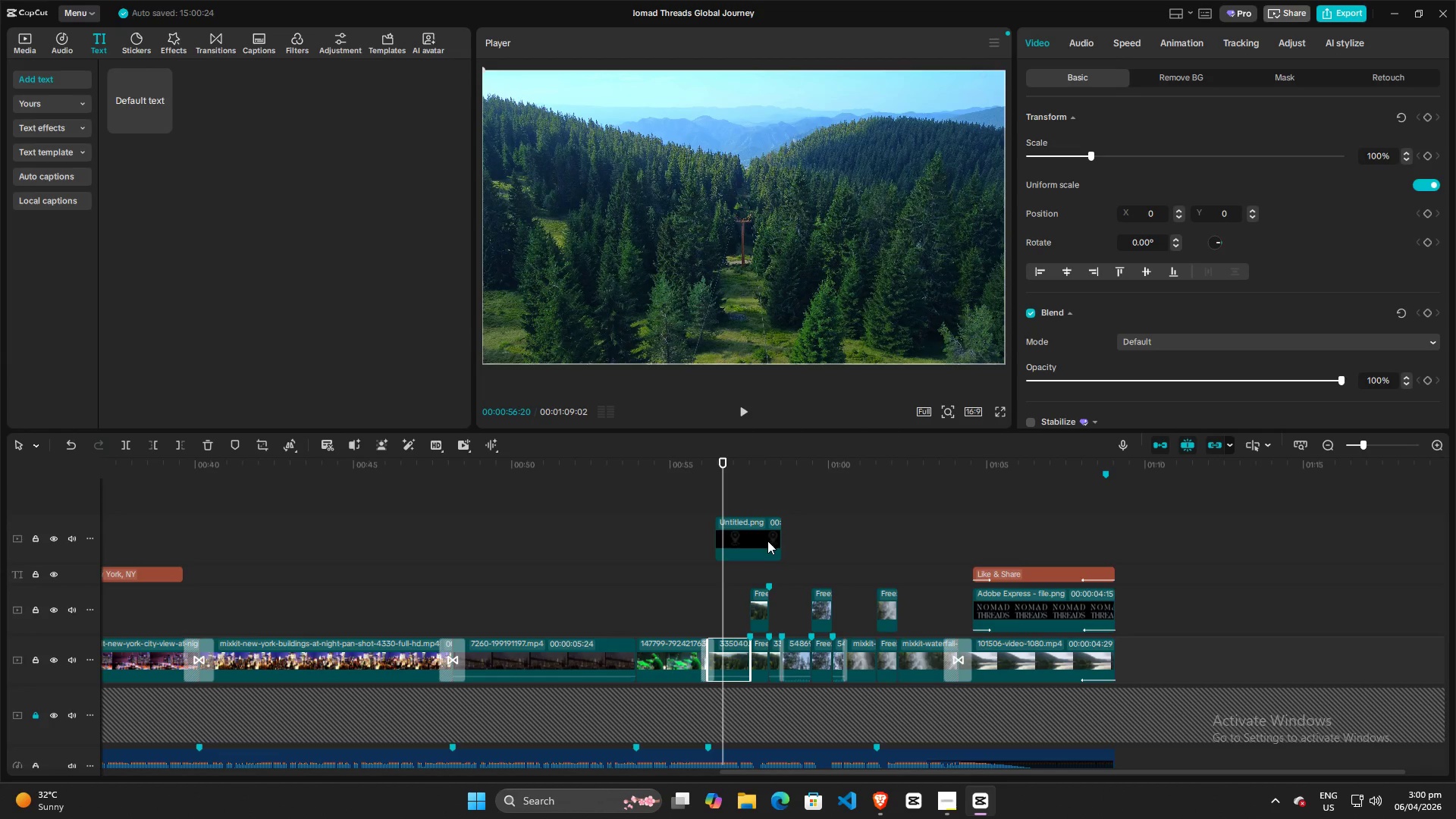 
left_click([764, 543])
 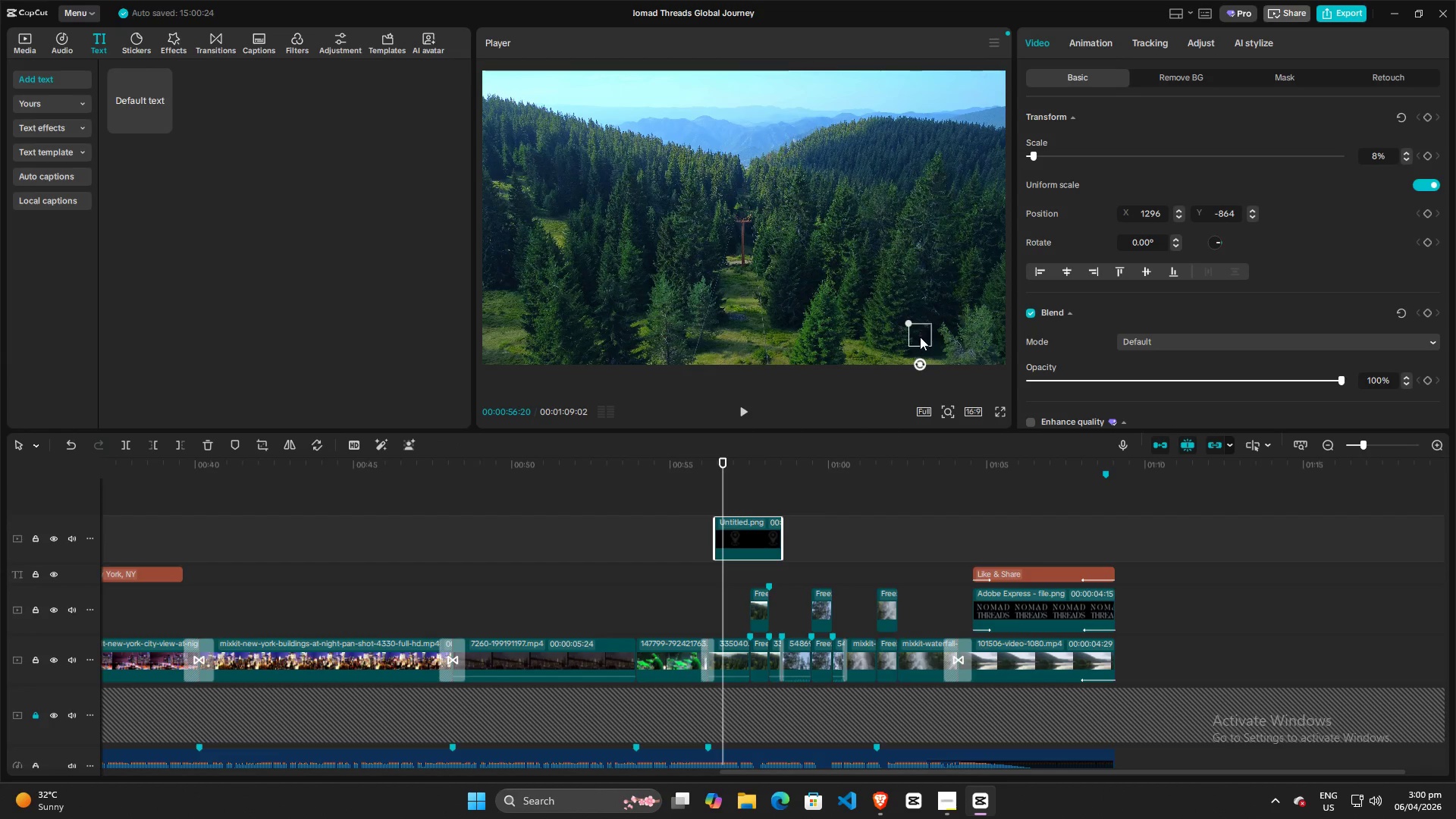 
left_click_drag(start_coordinate=[920, 337], to_coordinate=[493, 354])
 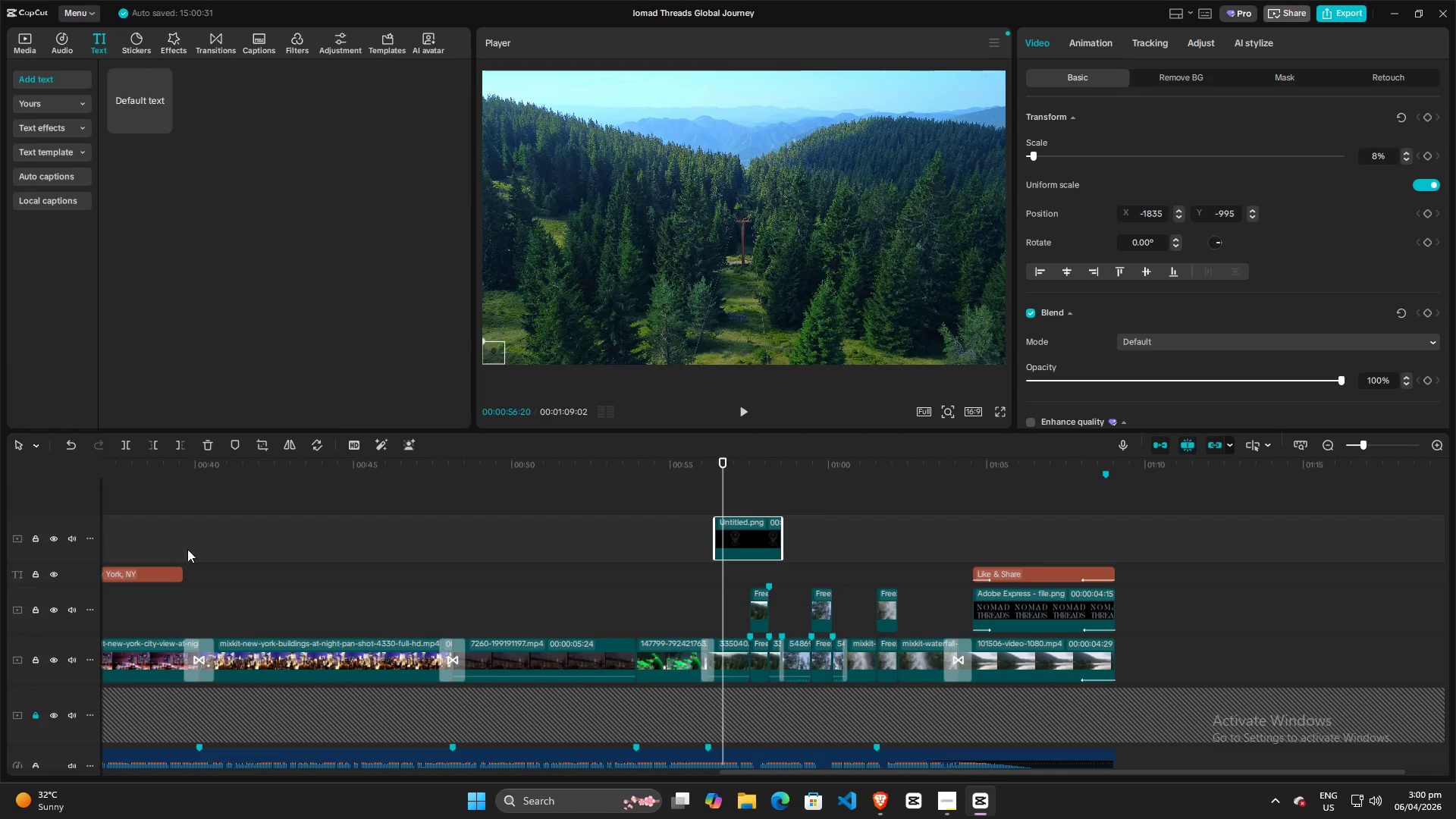 
left_click([149, 573])
 